 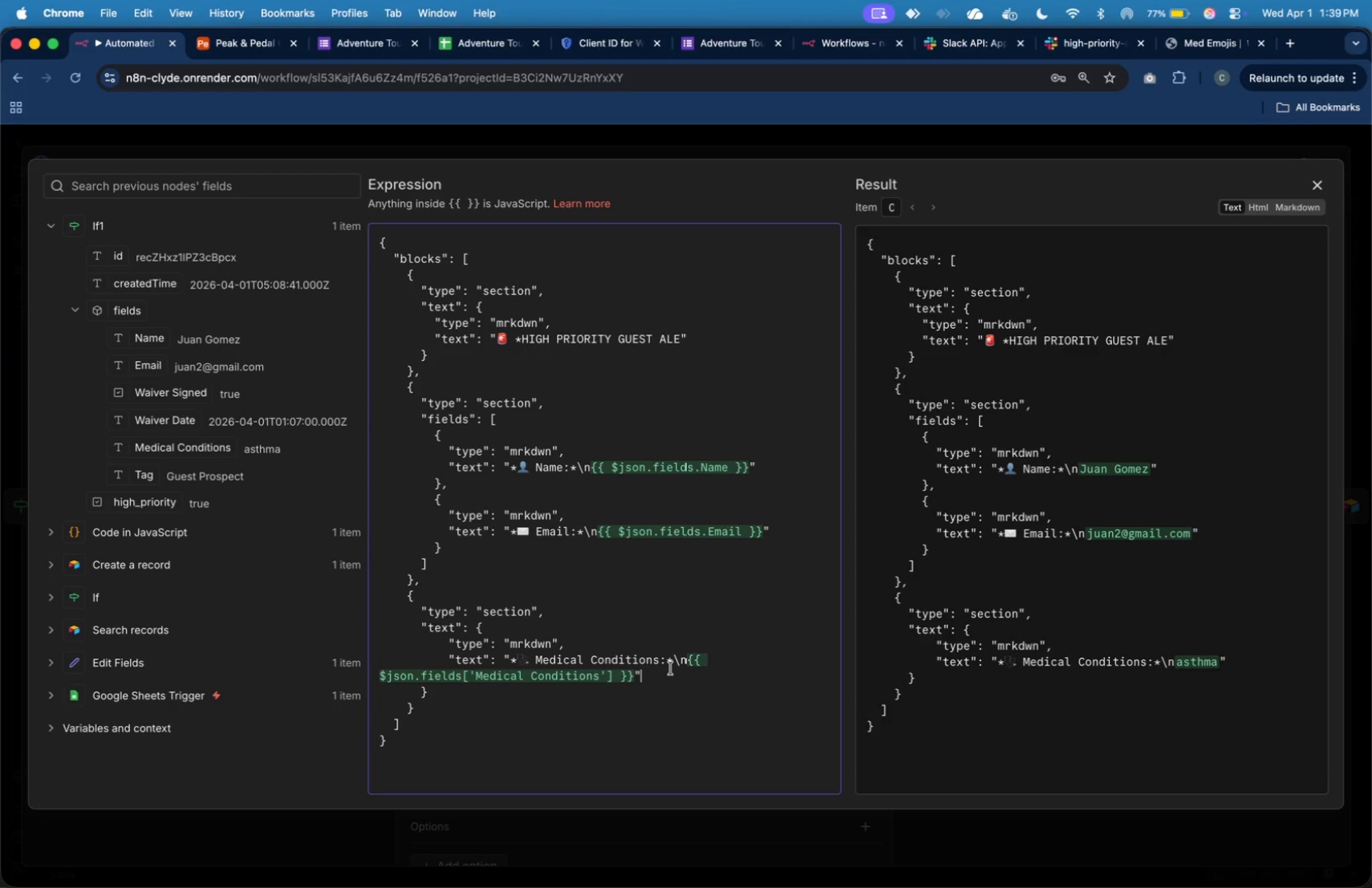 
key(ArrowDown)
 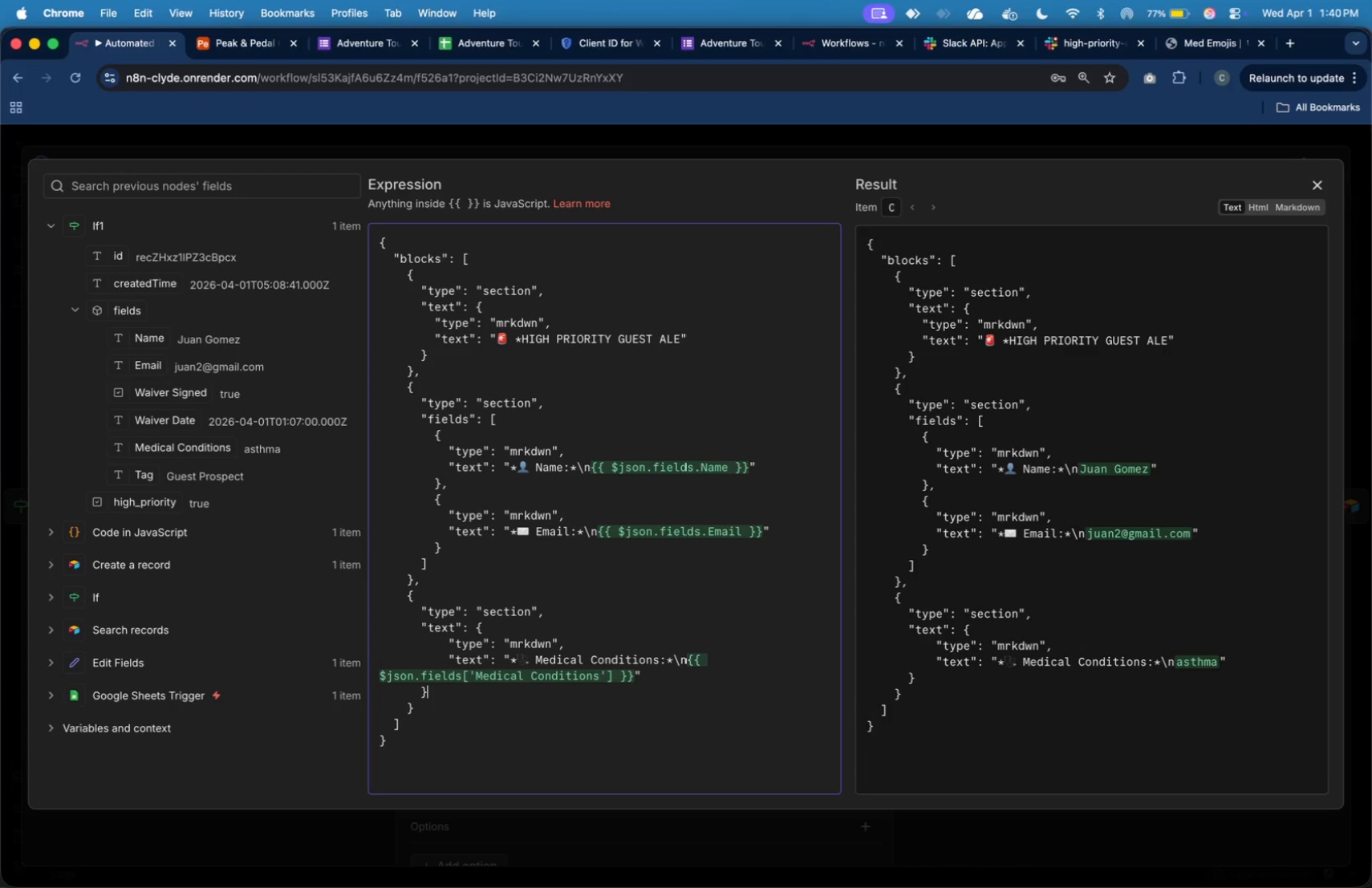 
key(ArrowDown)
 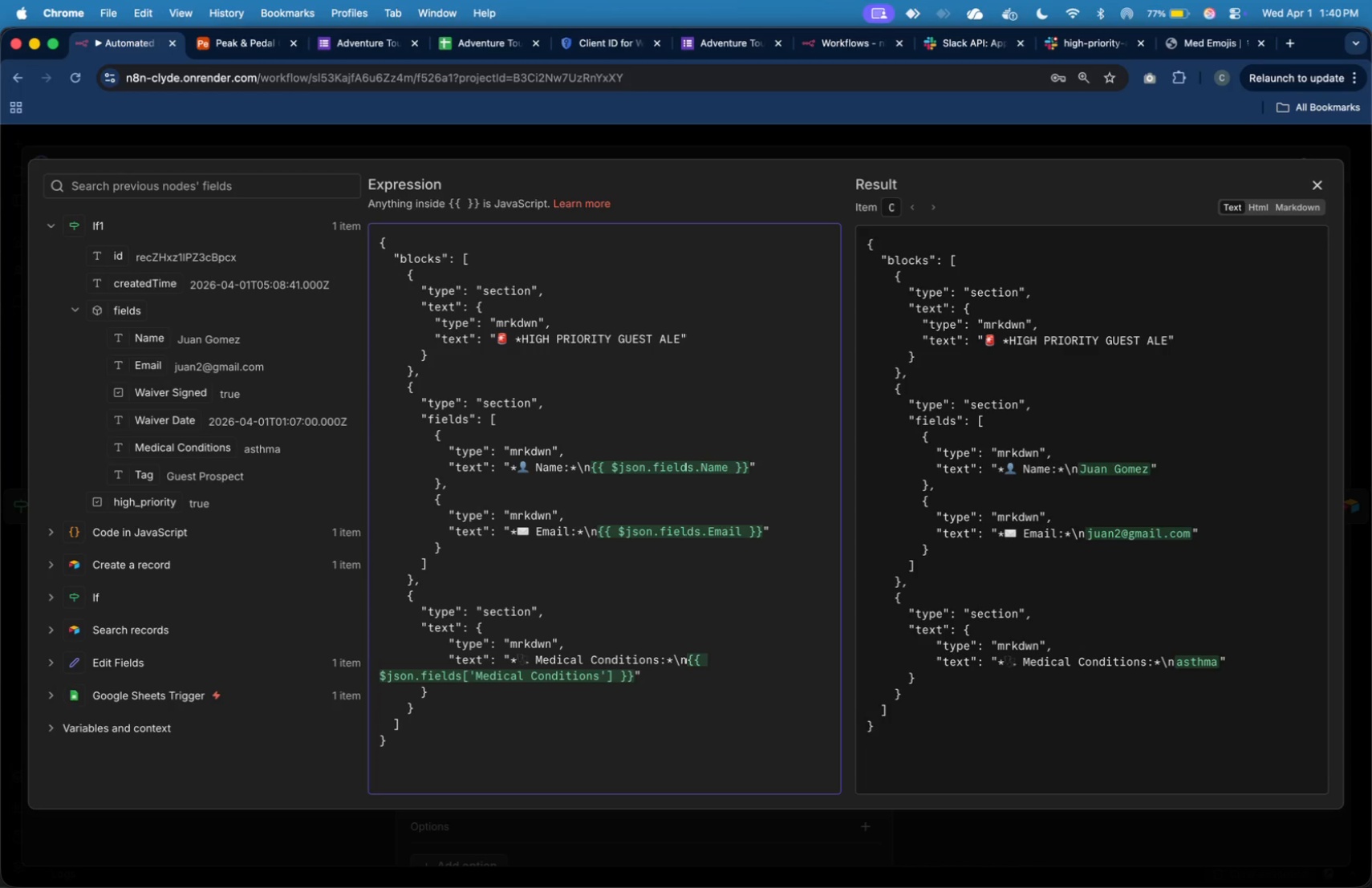 
key(Comma)
 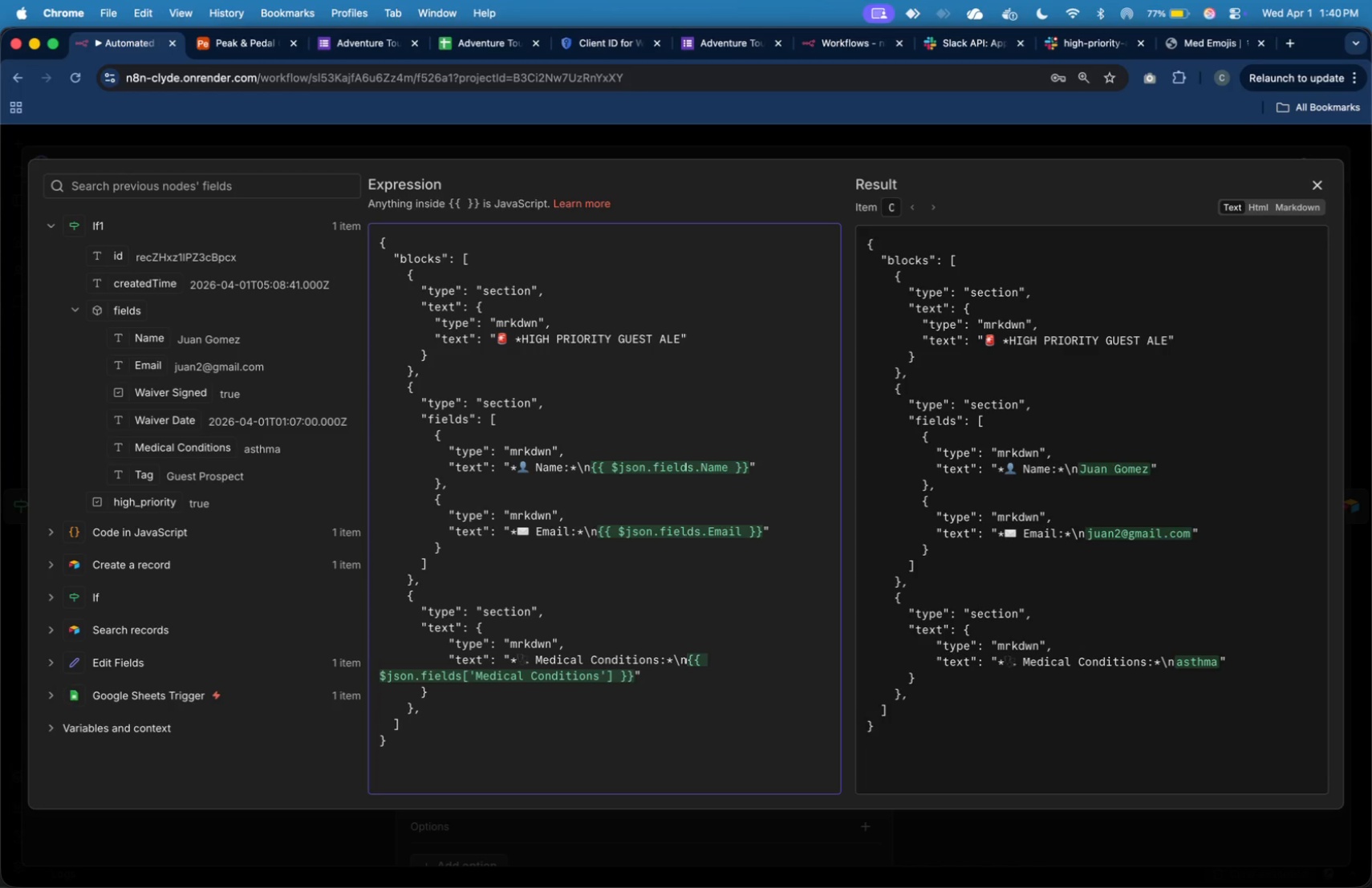 
key(Enter)
 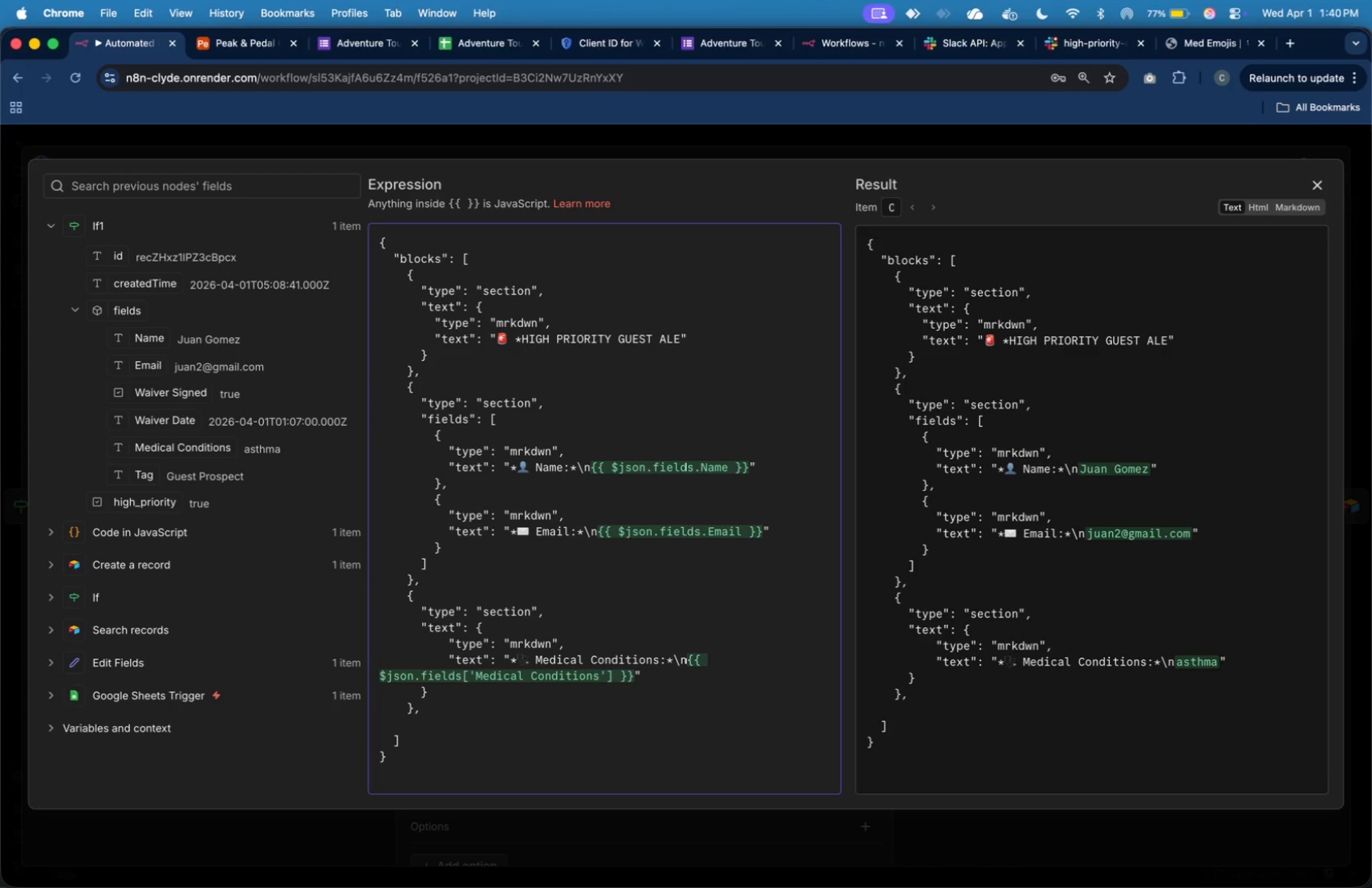 
key(Tab)
 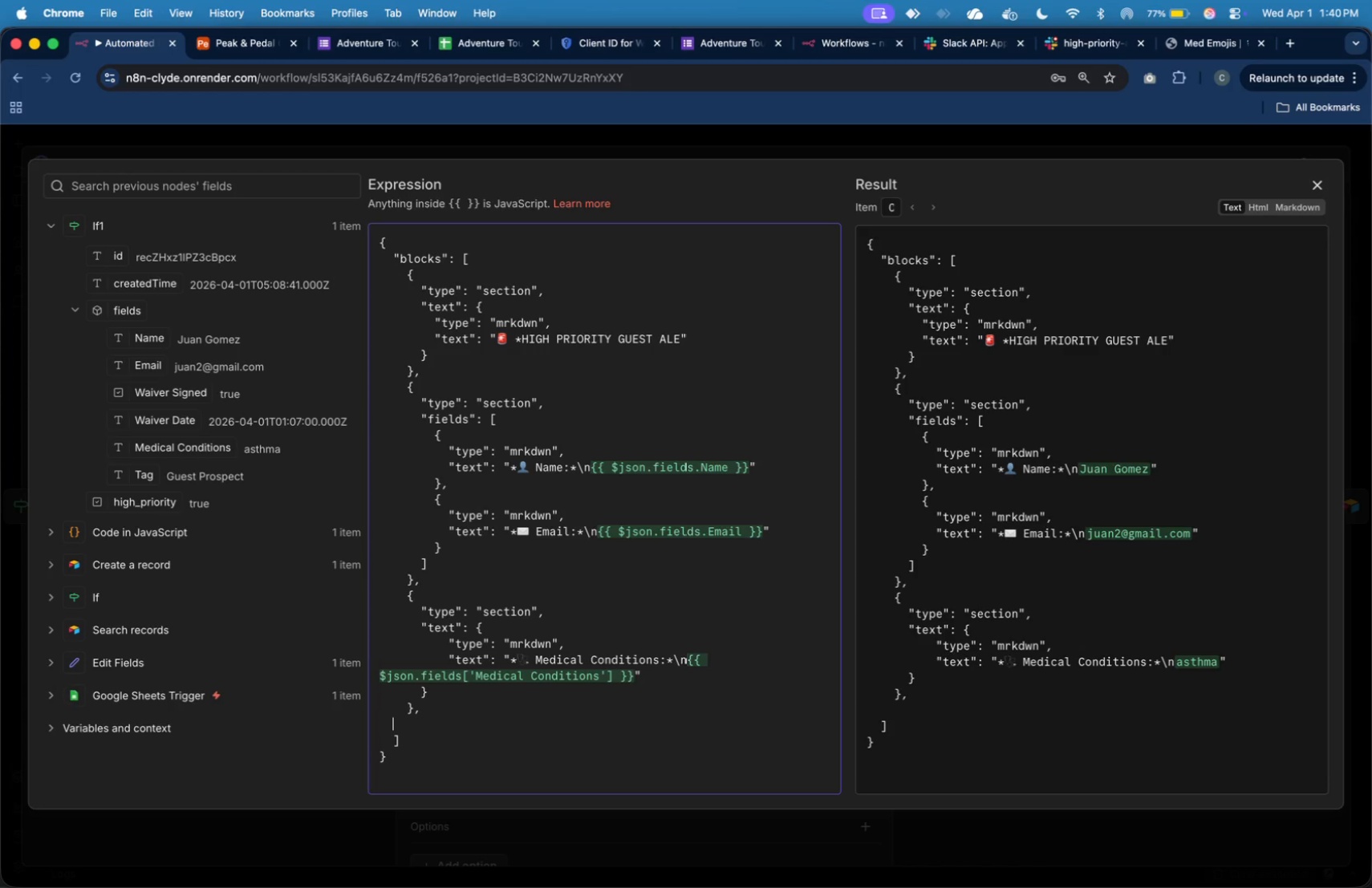 
key(Tab)
 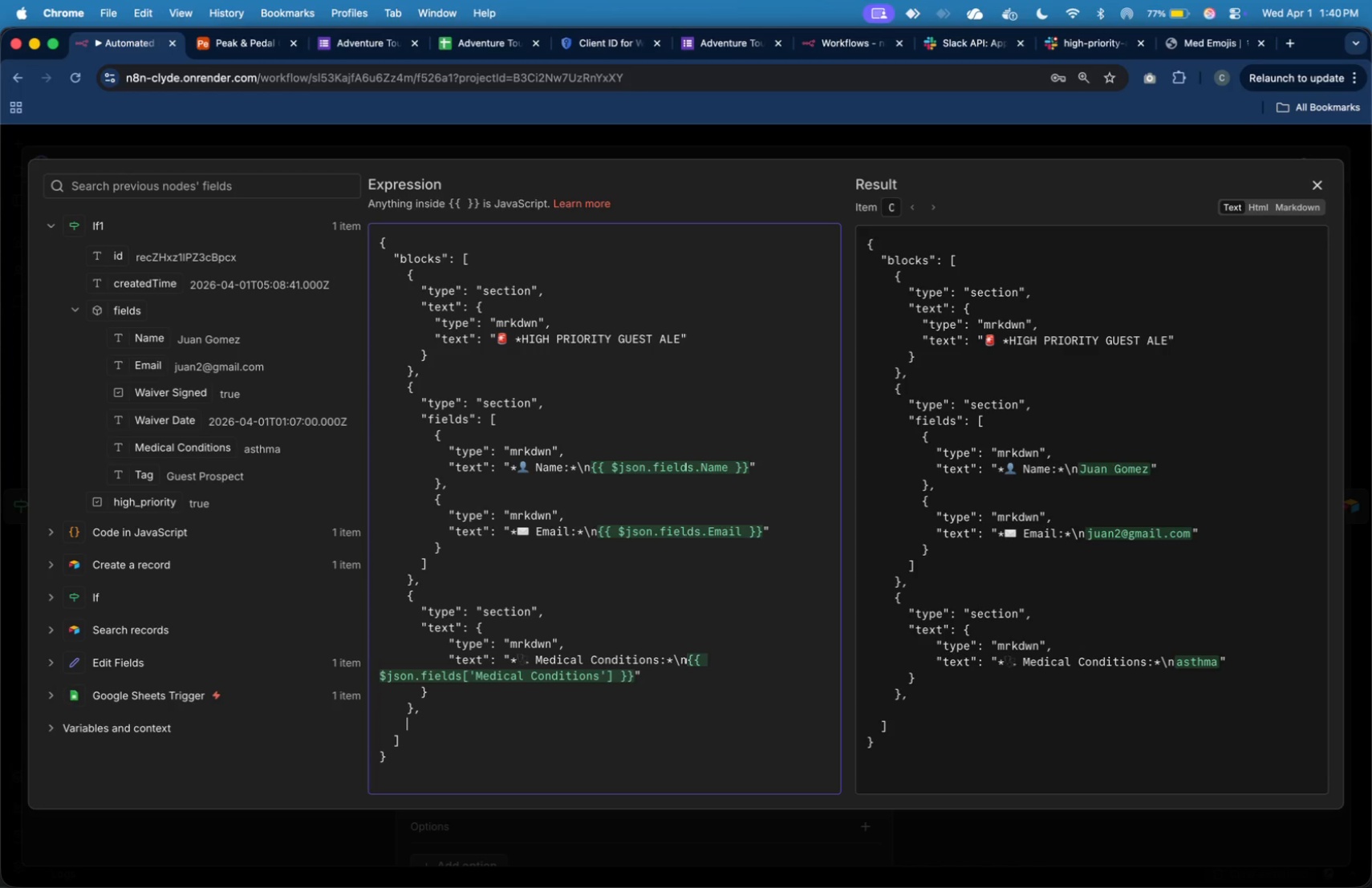 
key(Shift+BracketLeft)
 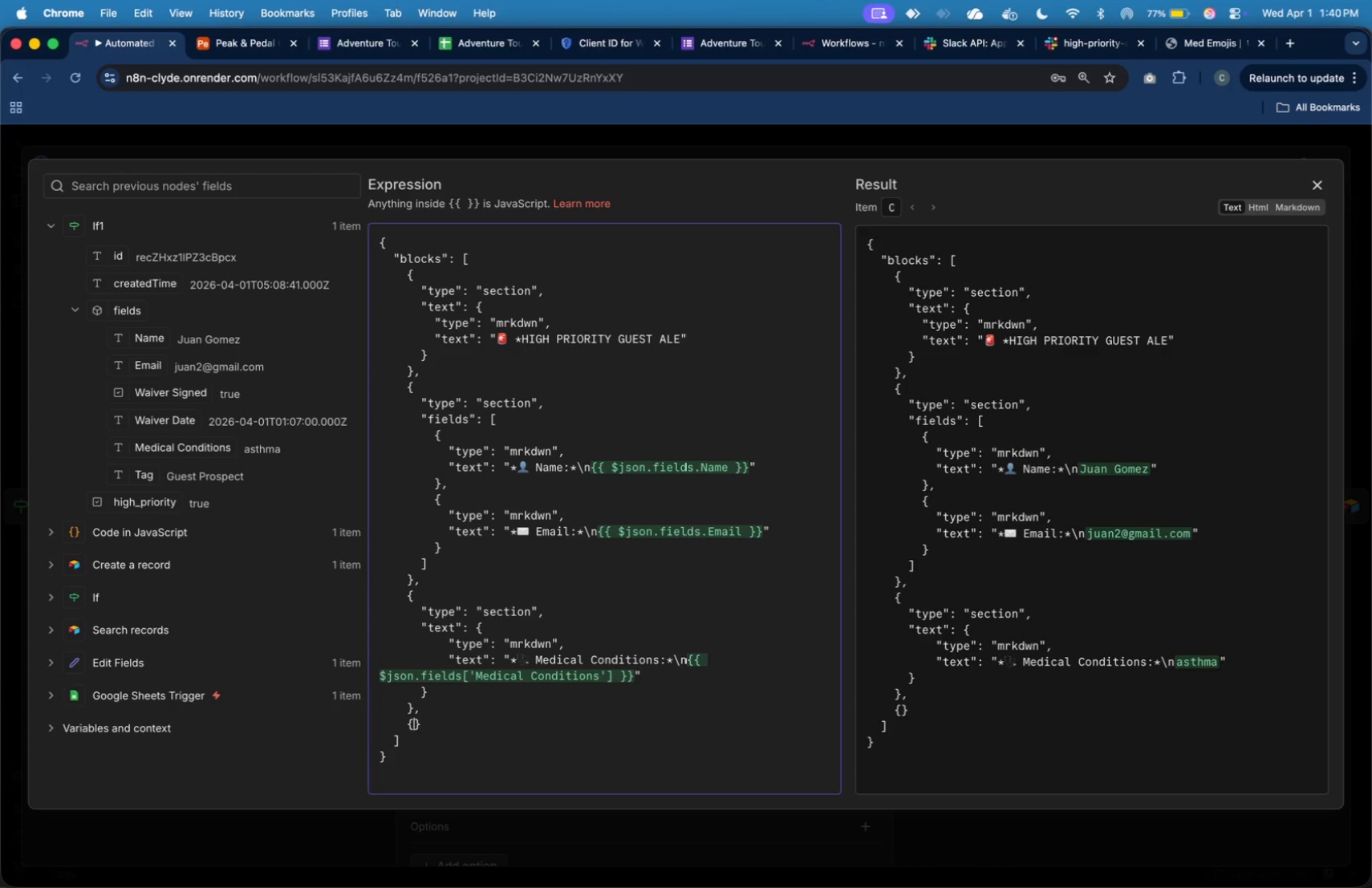 
key(Enter)
 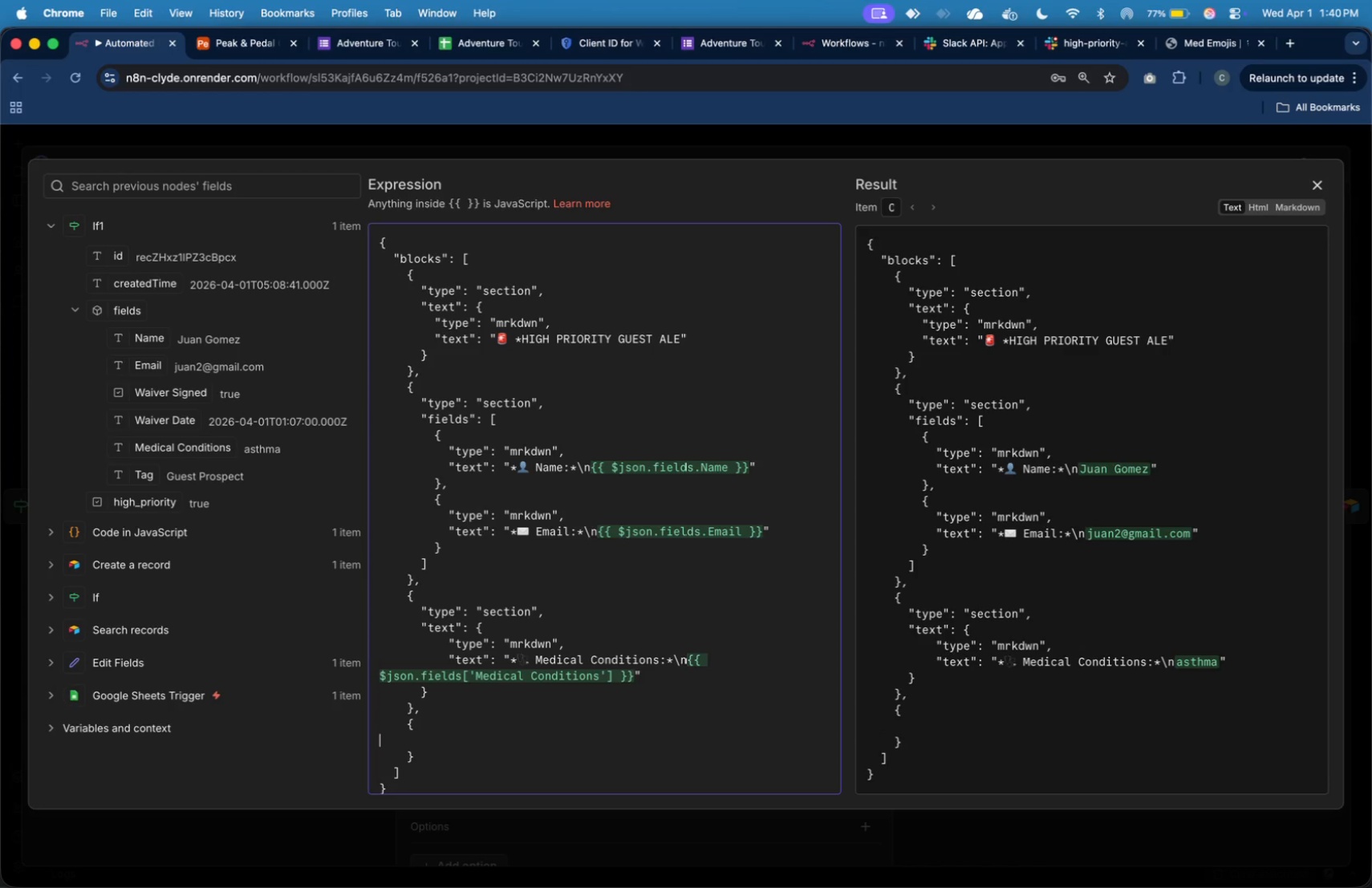 
key(Tab)
 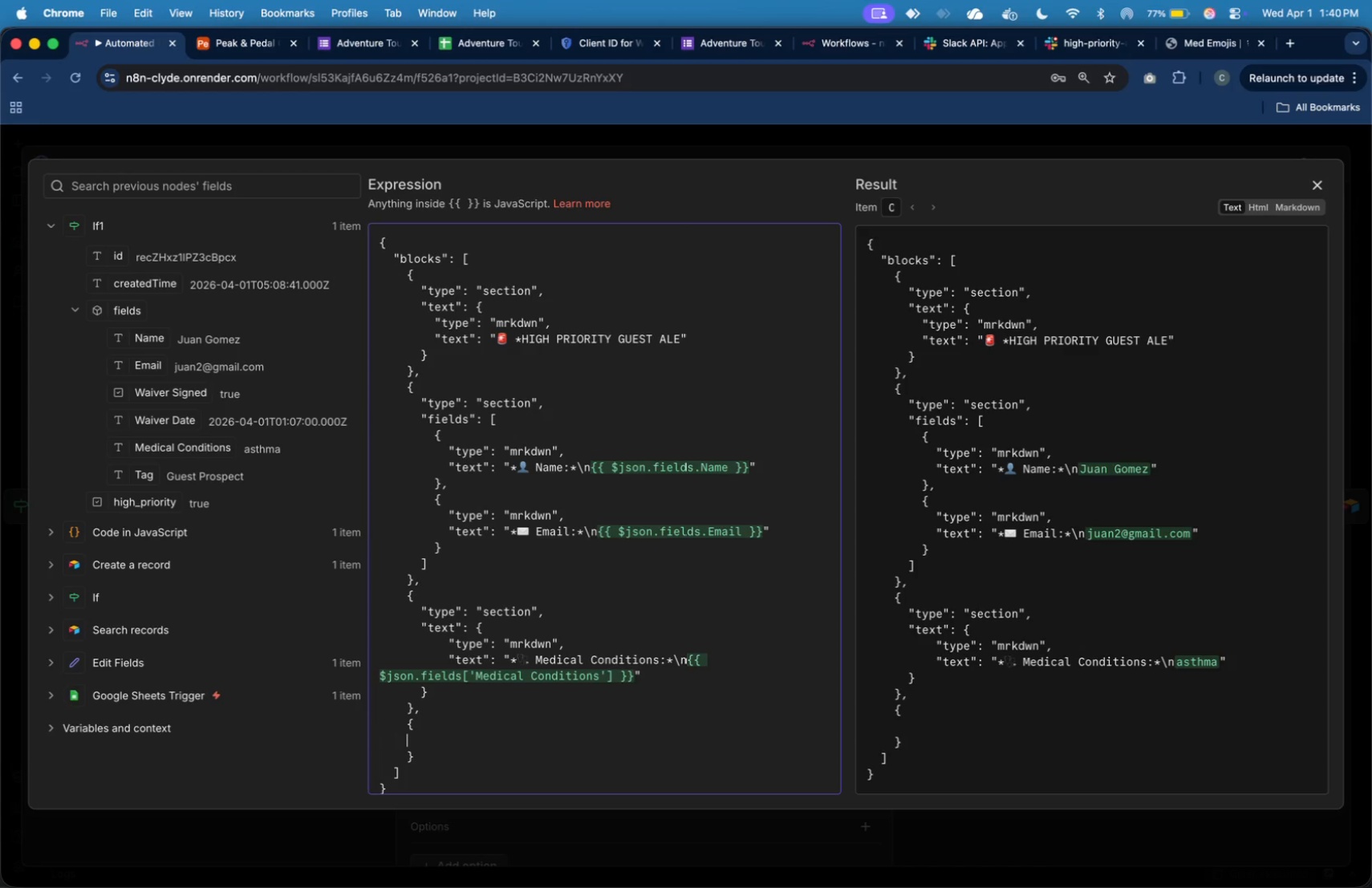 
key(Tab)
 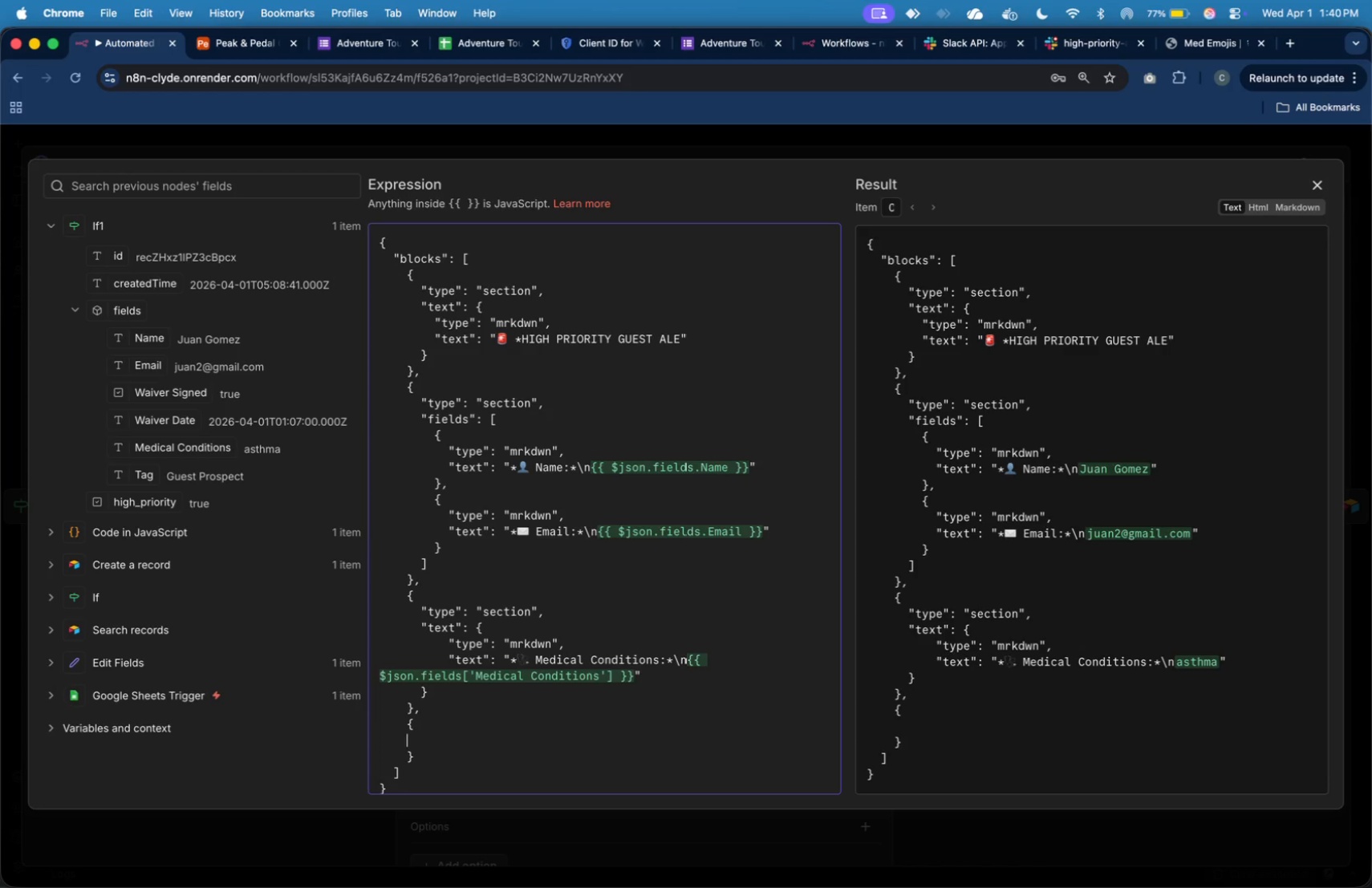 
key(Tab)
 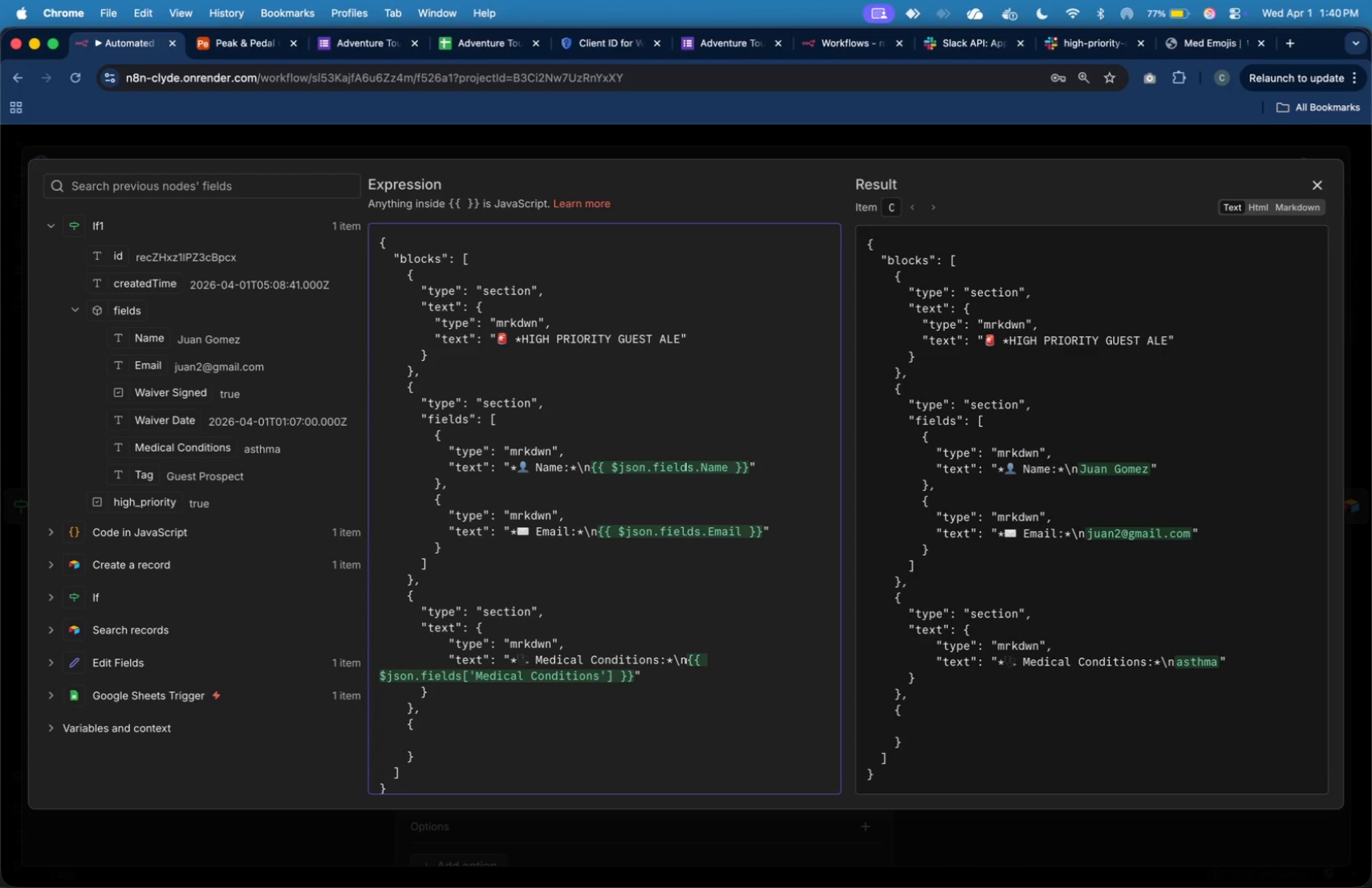 
key(Shift+Quote)
 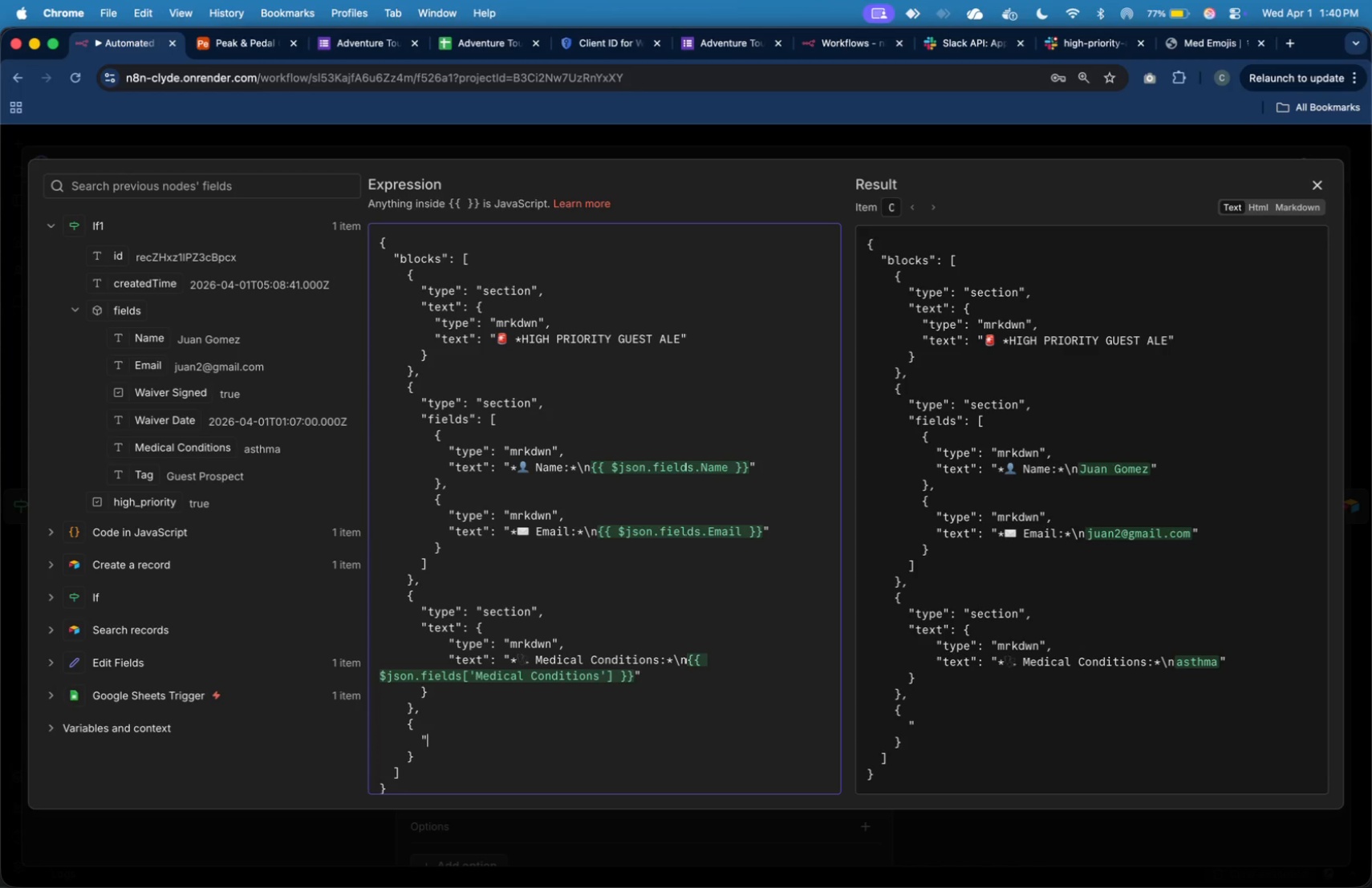 
key(Shift+Quote)
 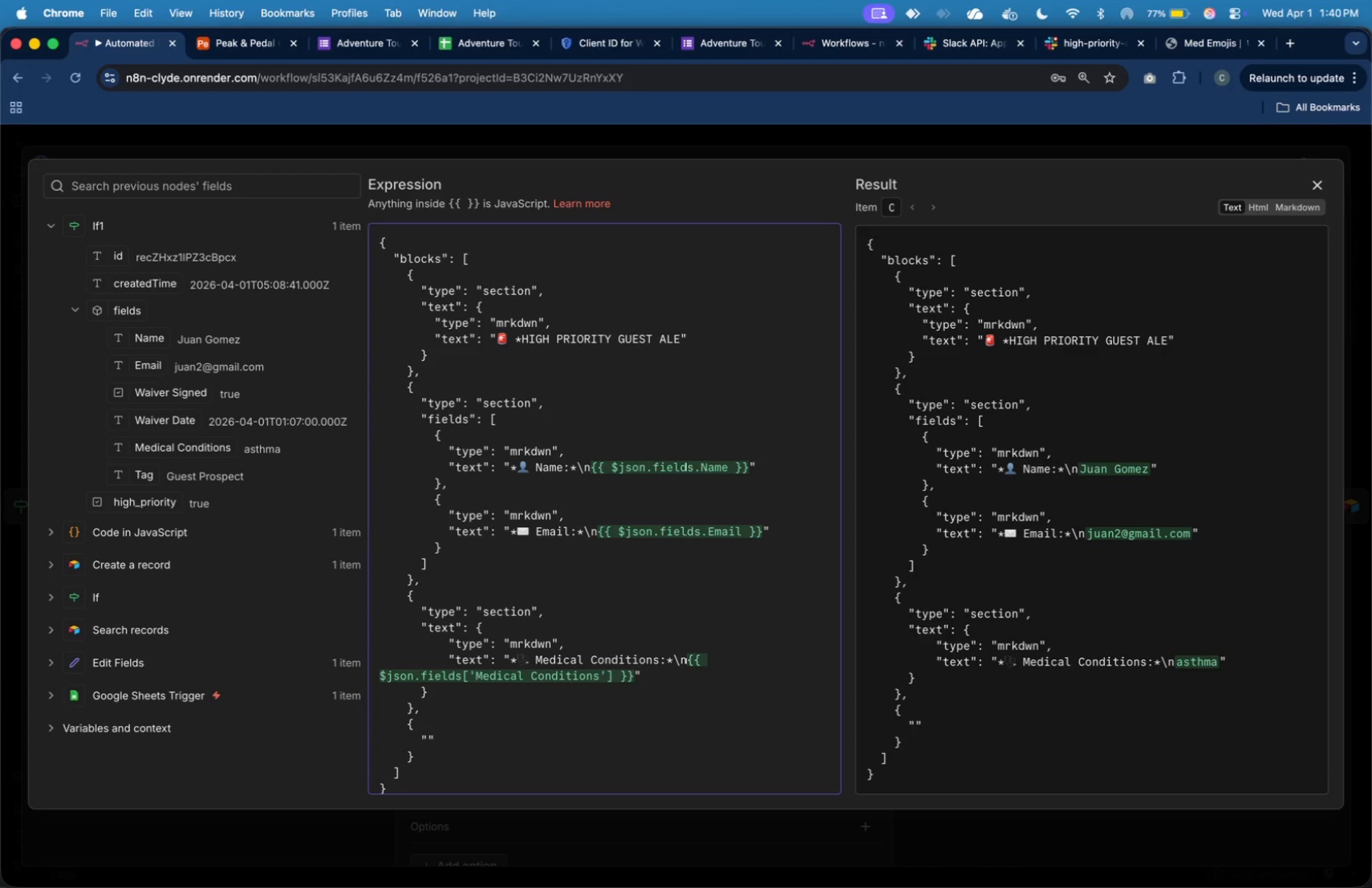 
key(ArrowLeft)
 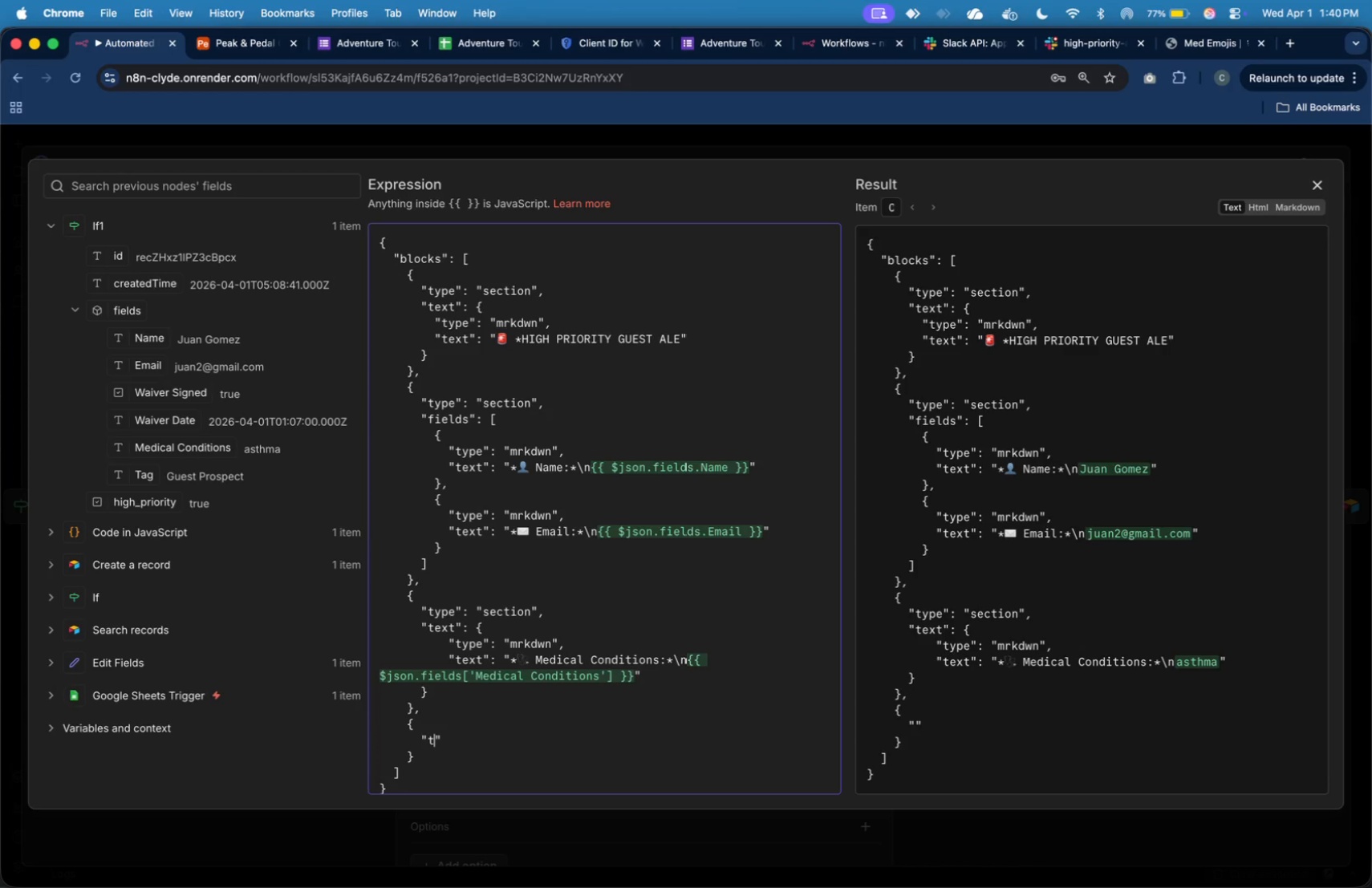 
type(type)
 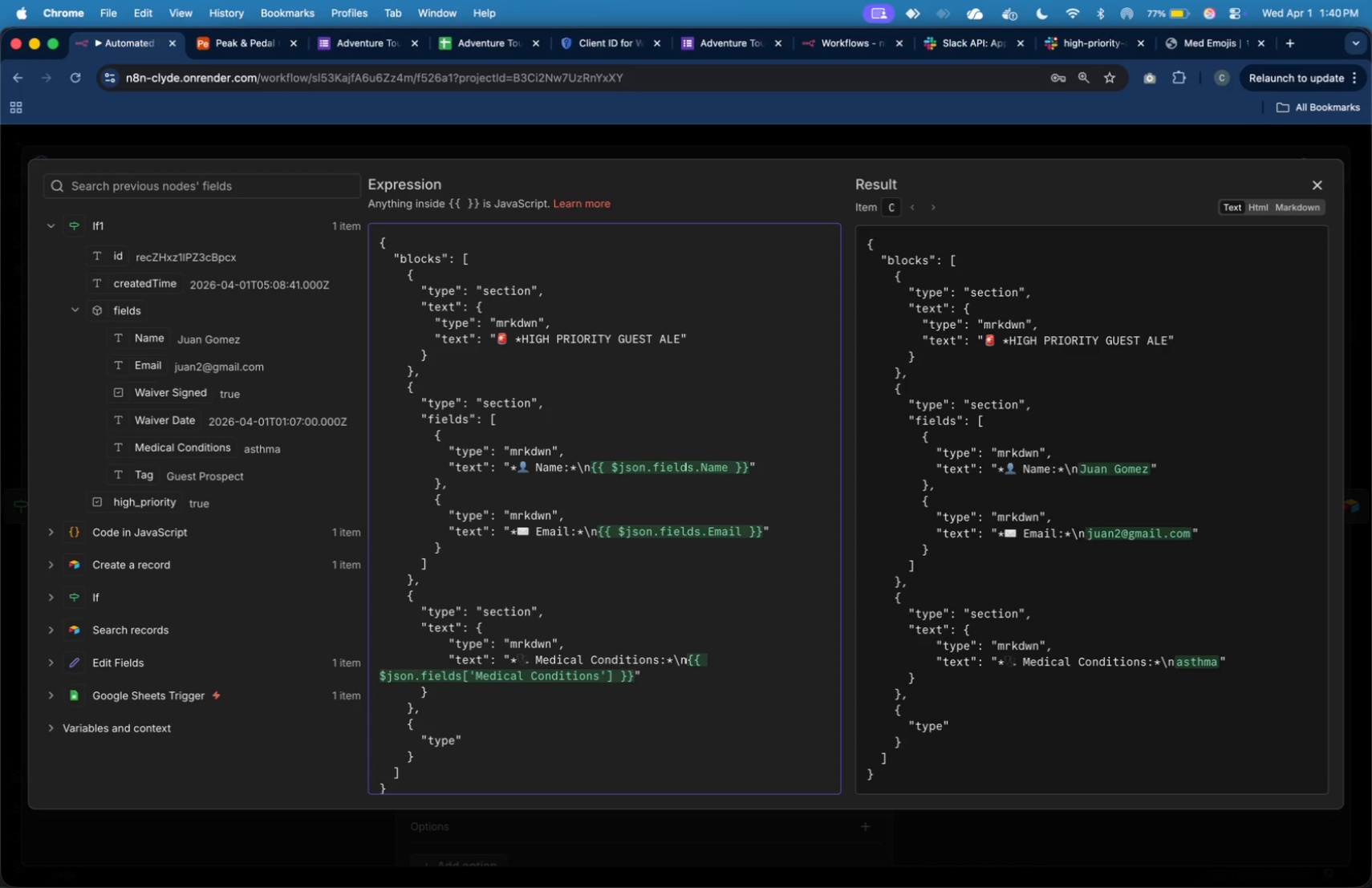 
key(ArrowRight)
 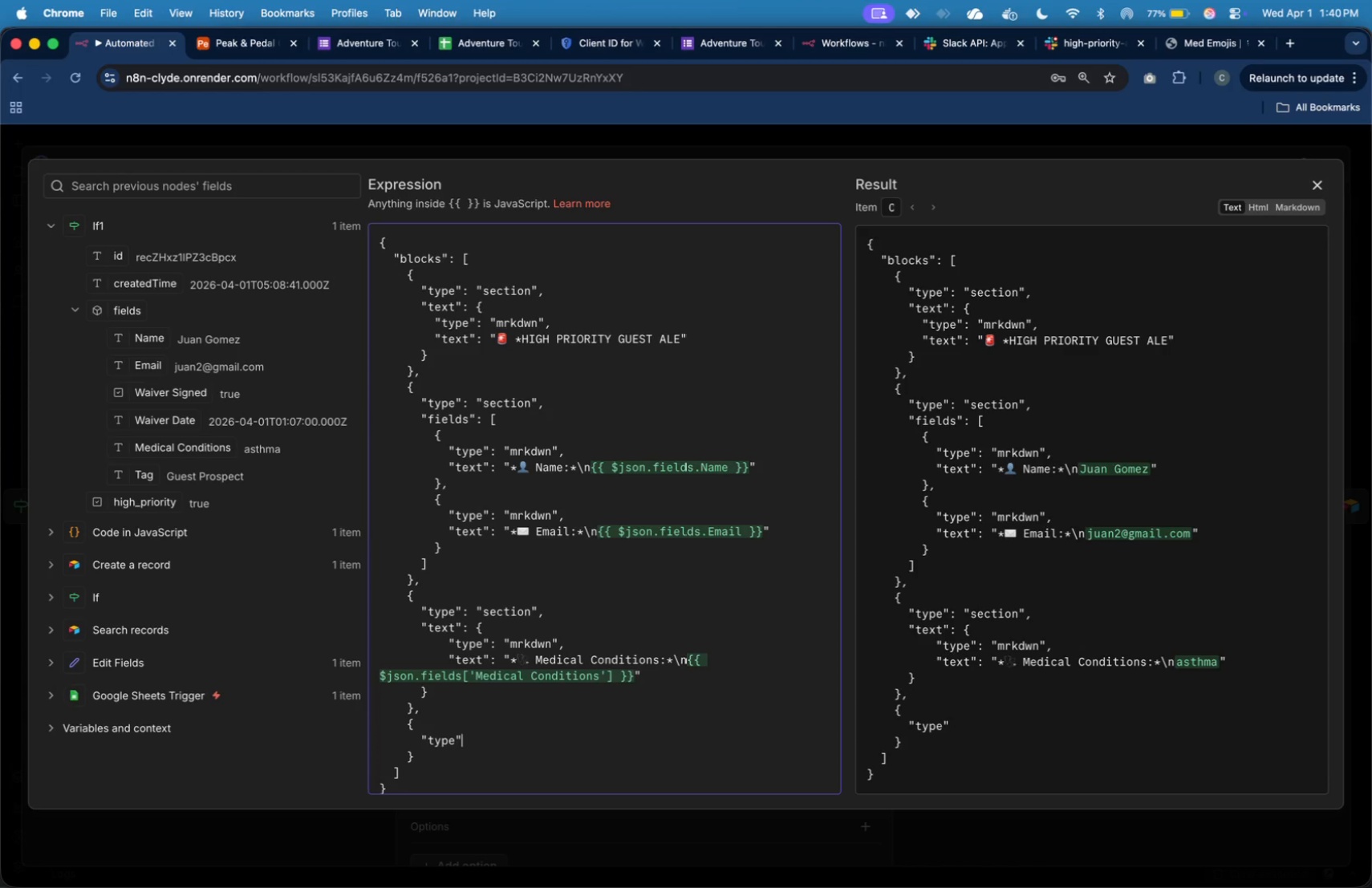 
key(Shift+Semicolon)
 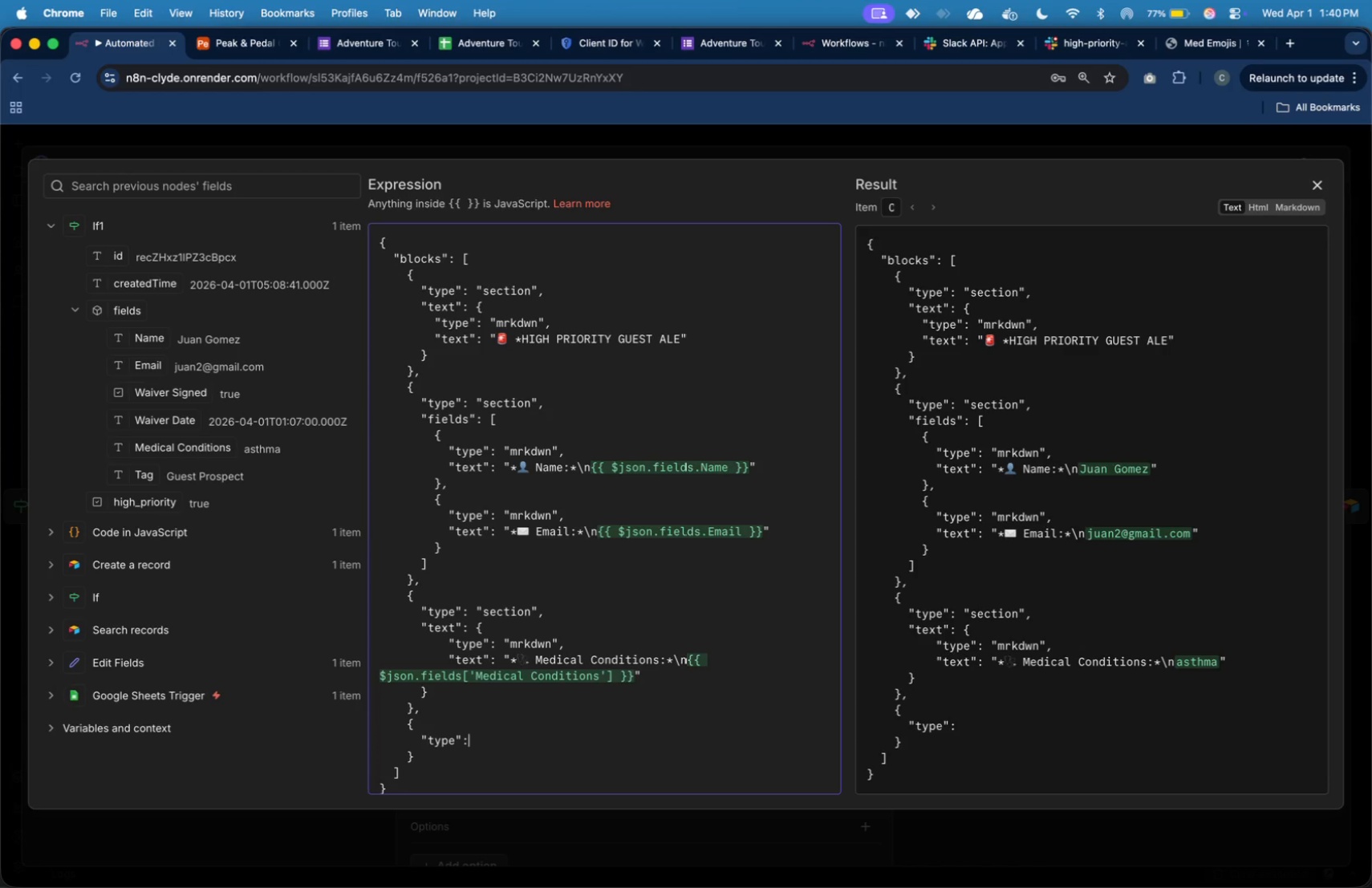 
key(Space)
 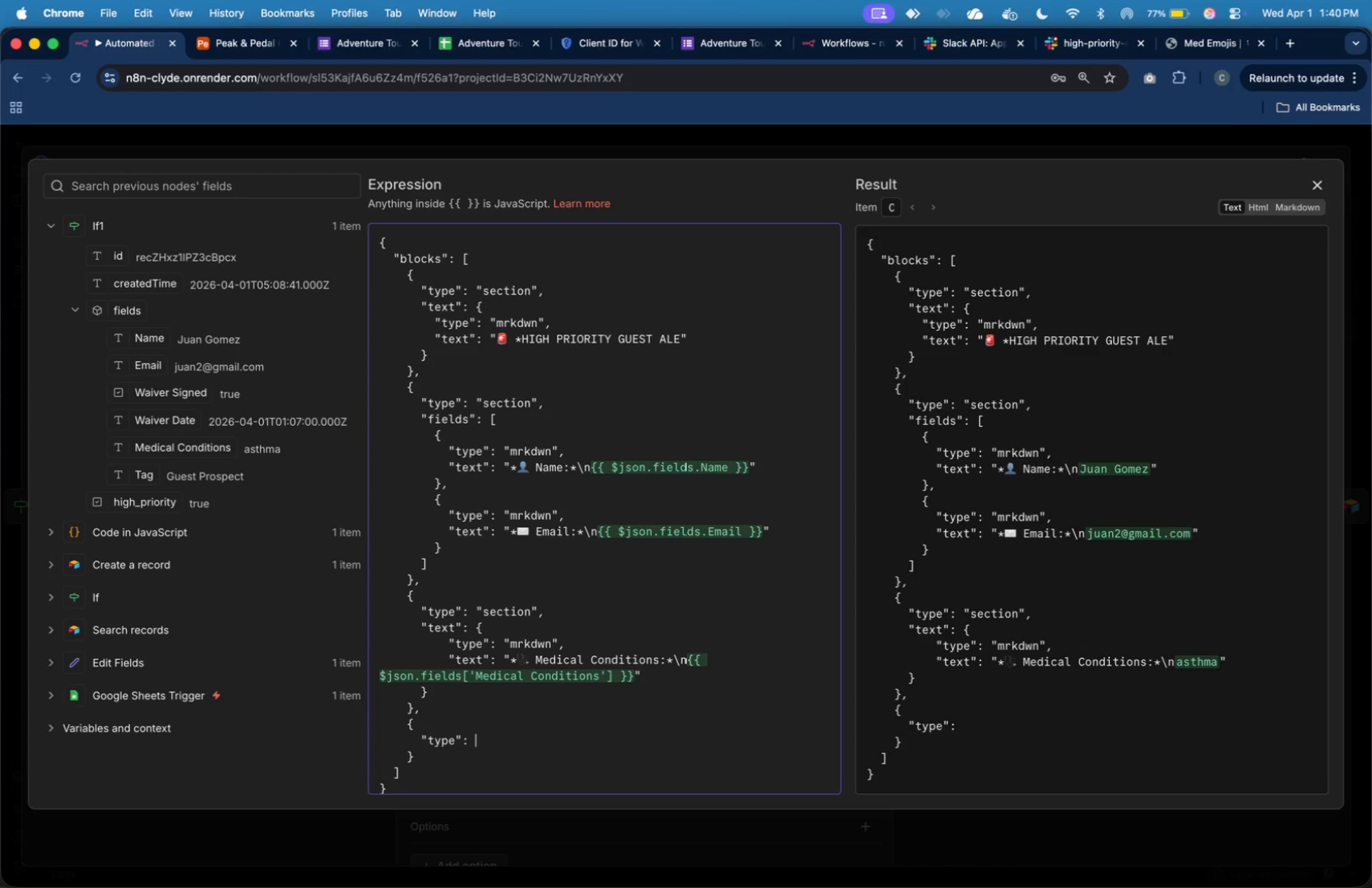 
key(Shift+Quote)
 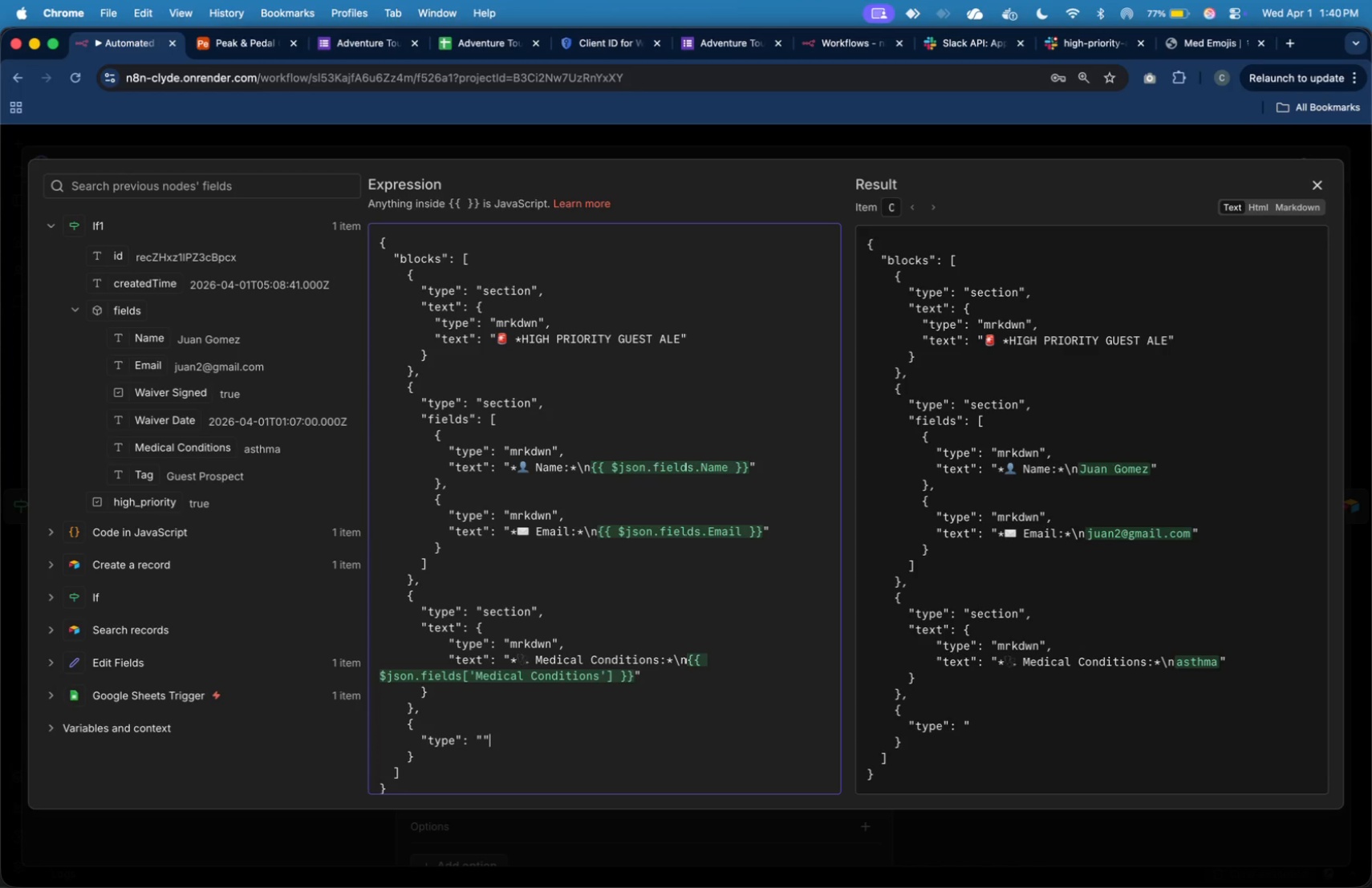 
key(Shift+Quote)
 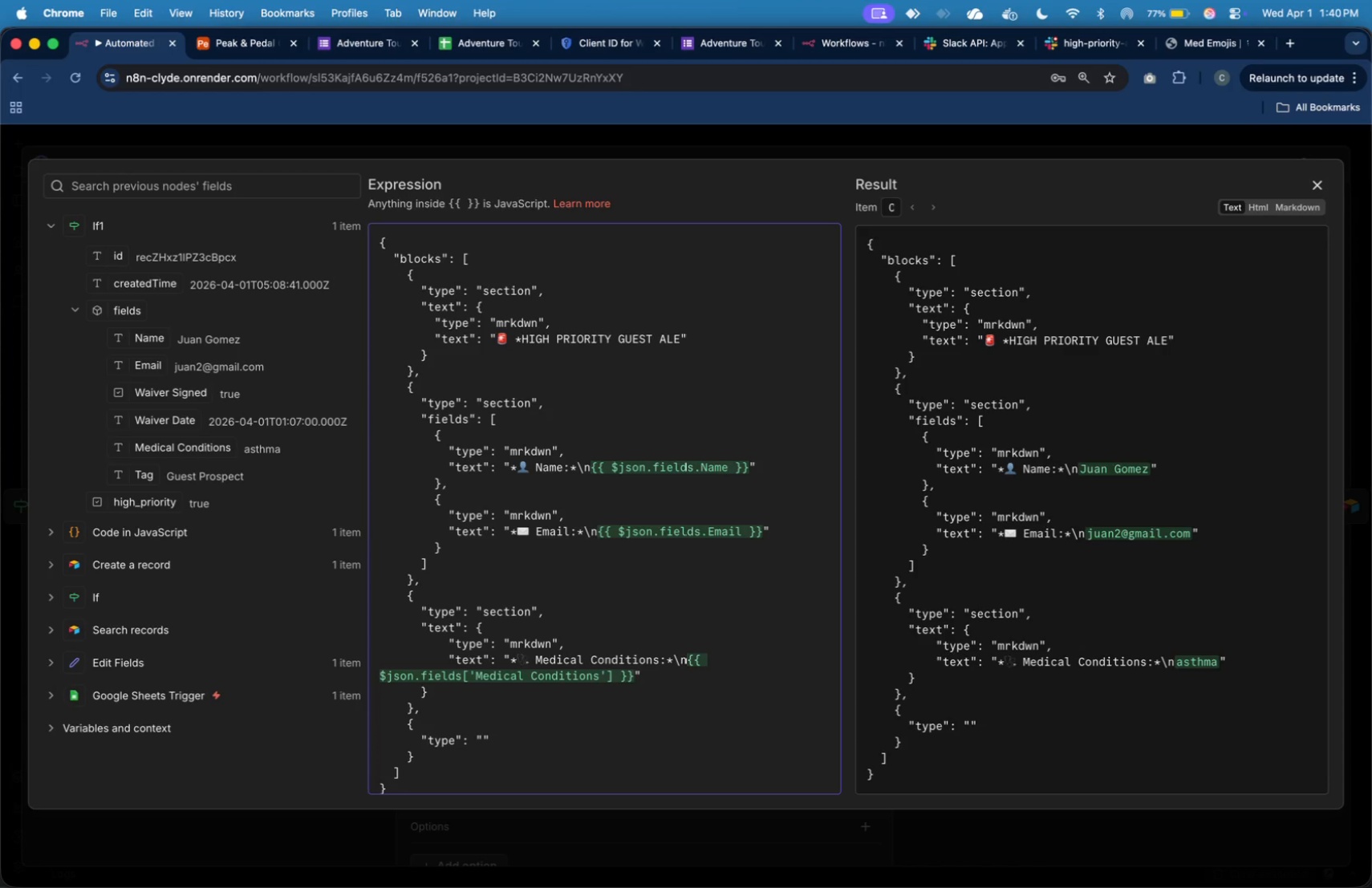 
key(ArrowLeft)
 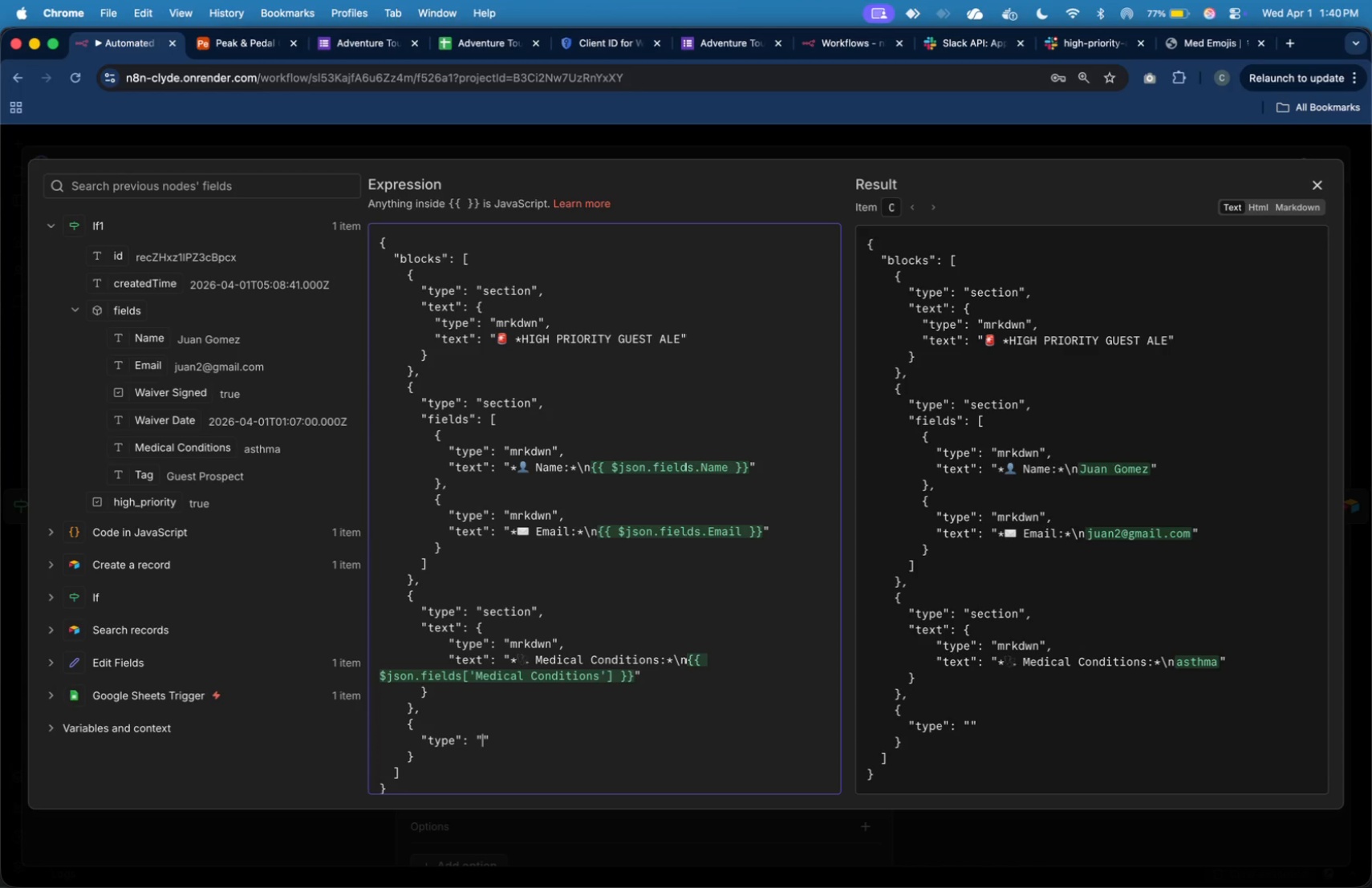 
type(context)
 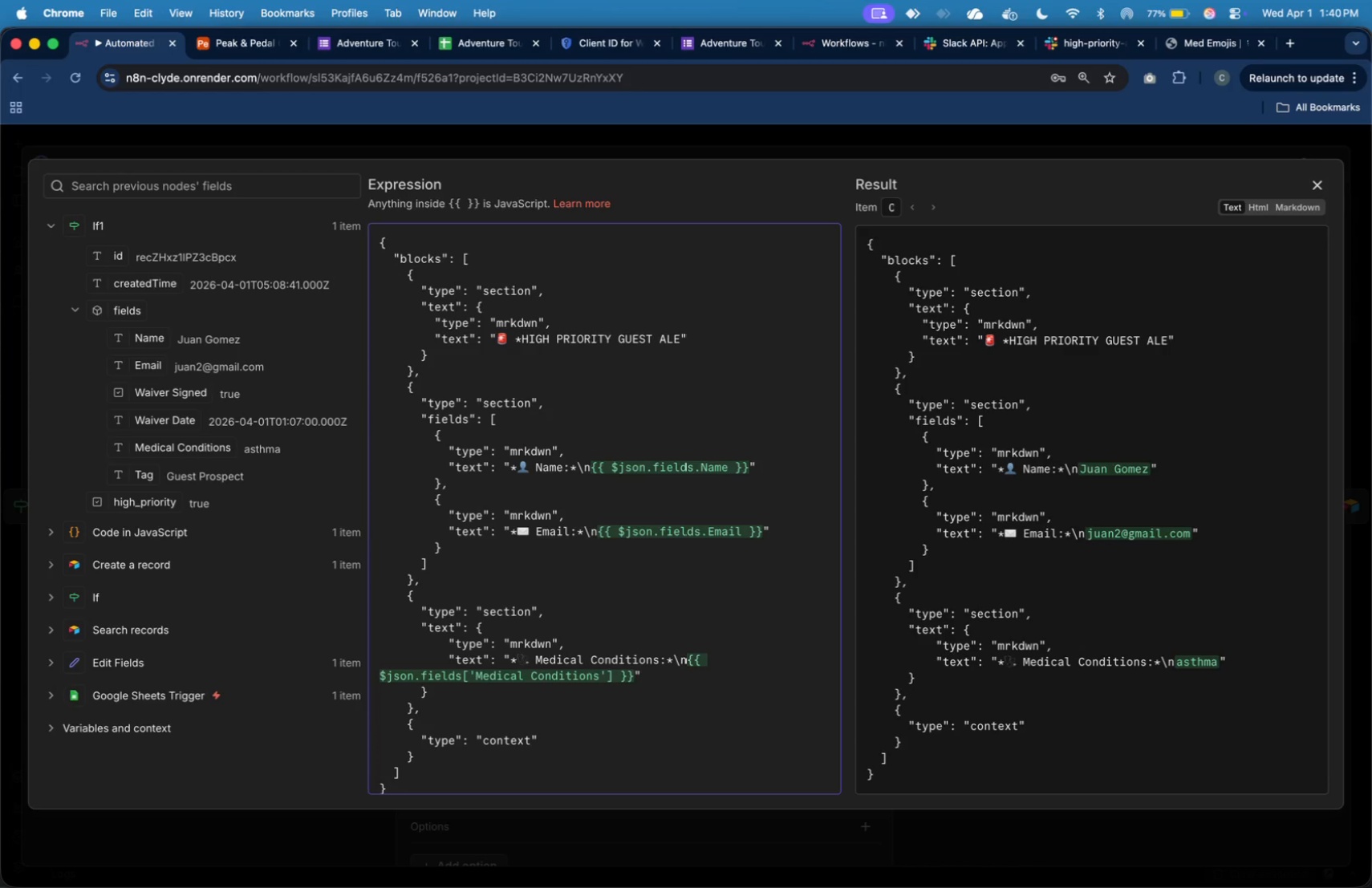 
key(ArrowRight)
 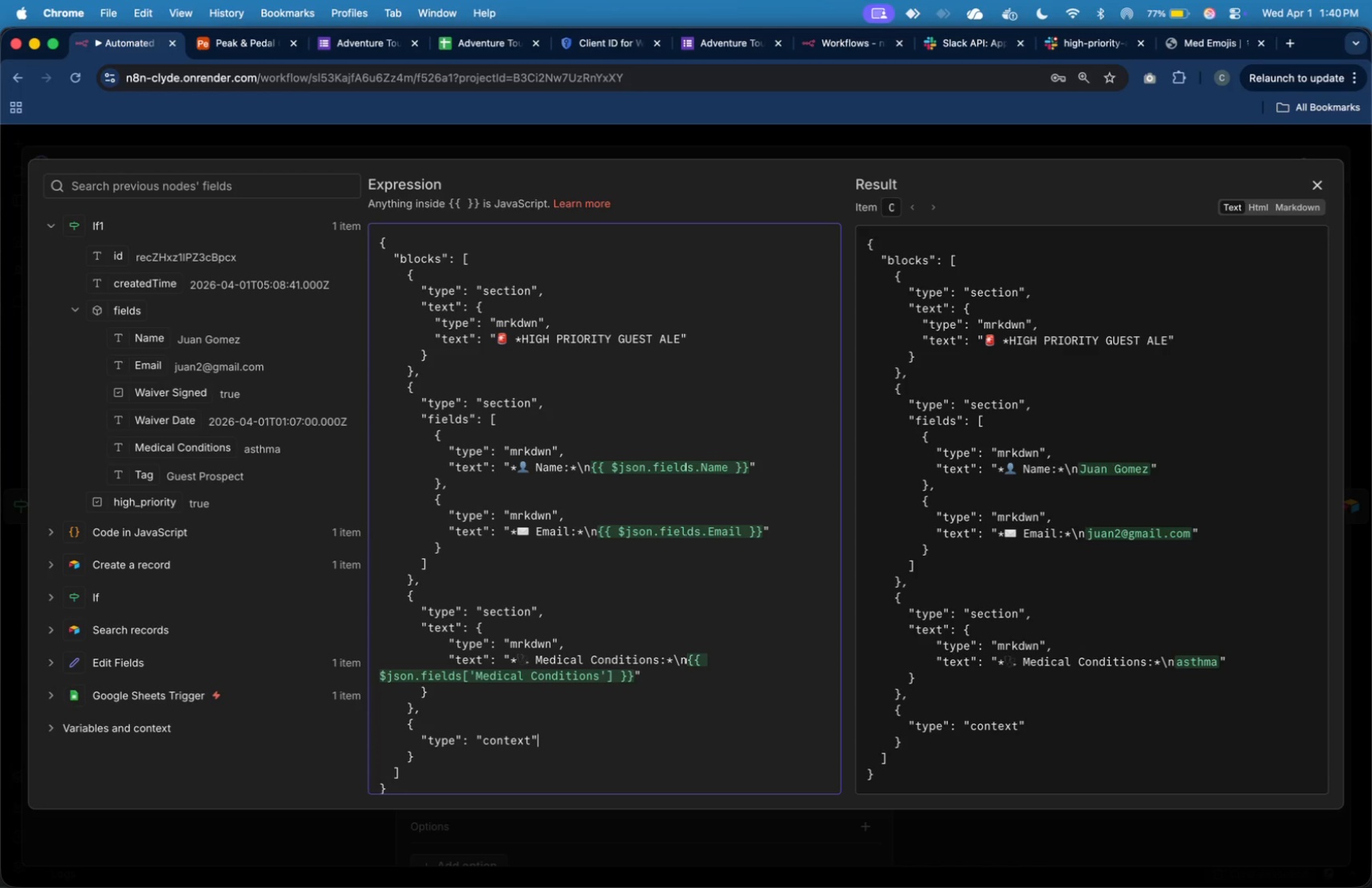 
key(Comma)
 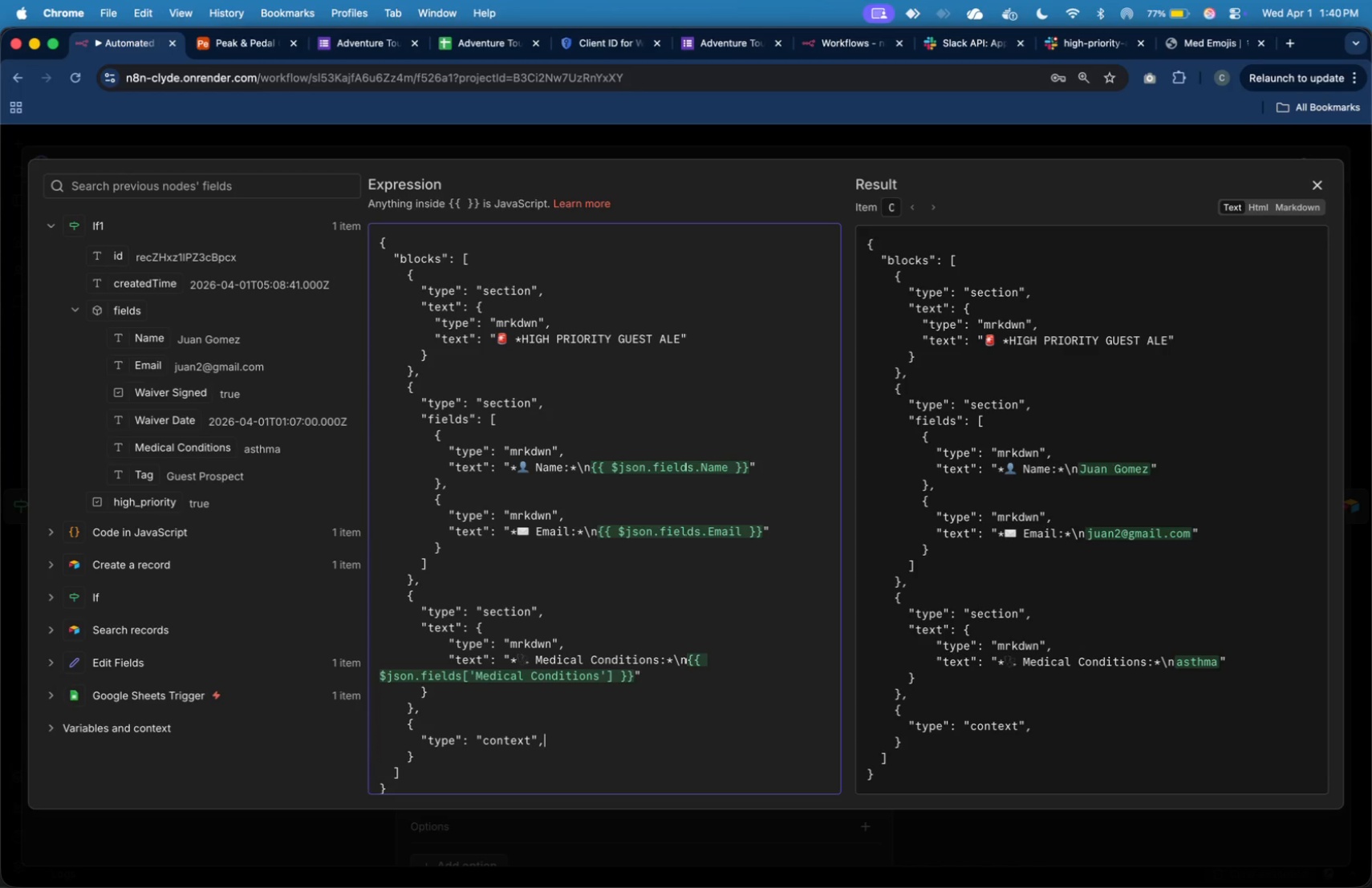 
key(Enter)
 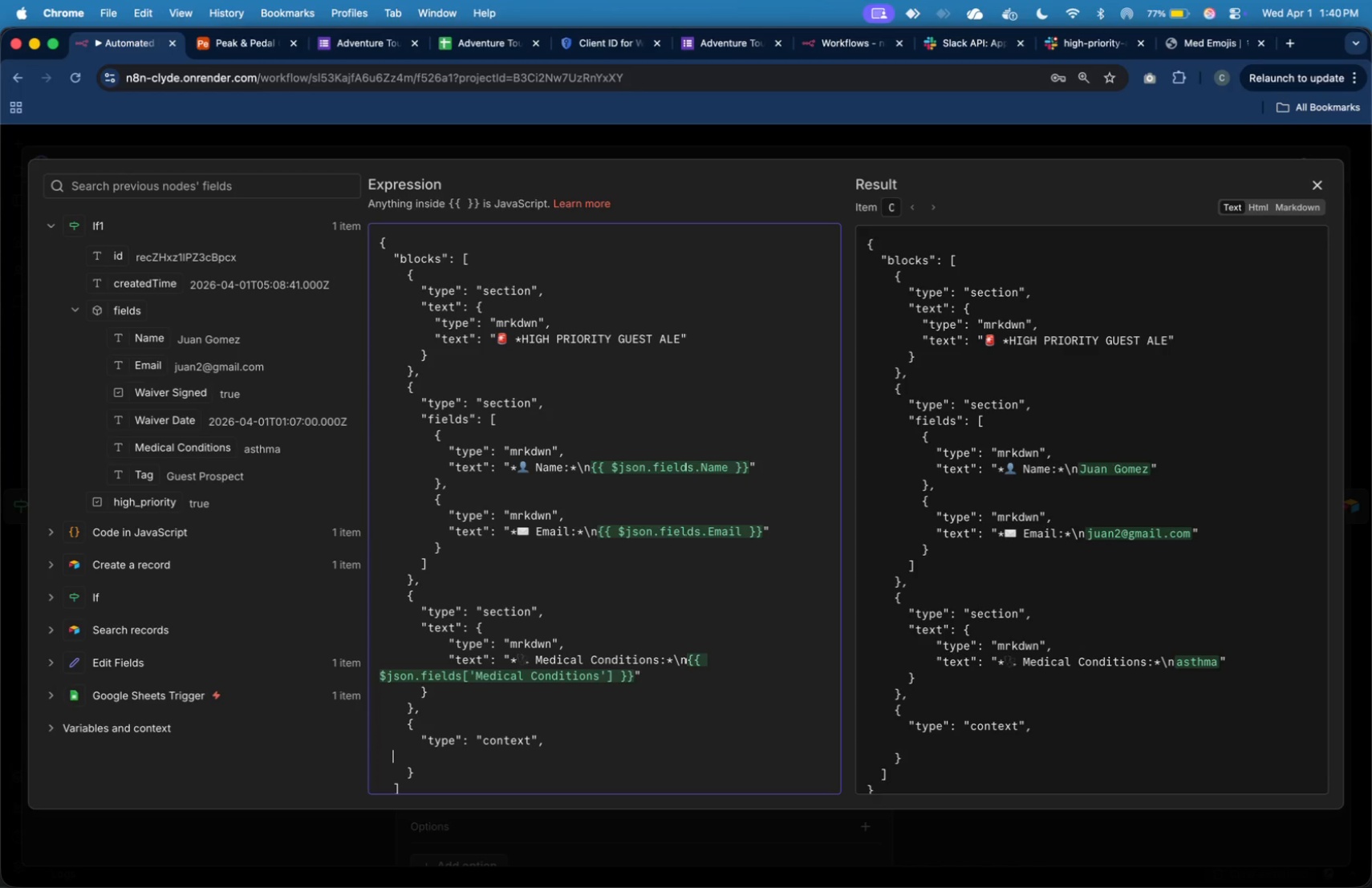 
key(Tab)
 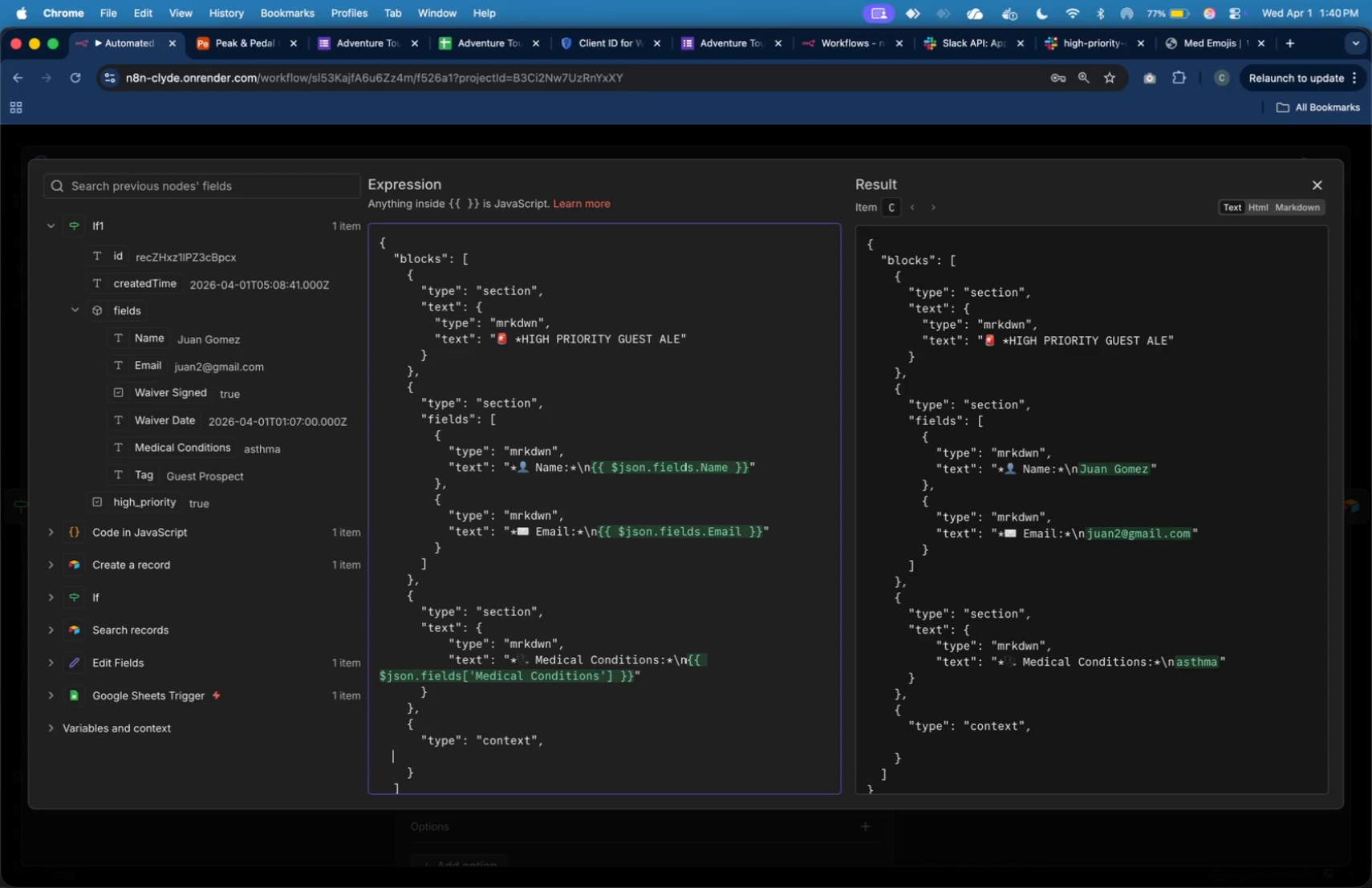 
key(Tab)
 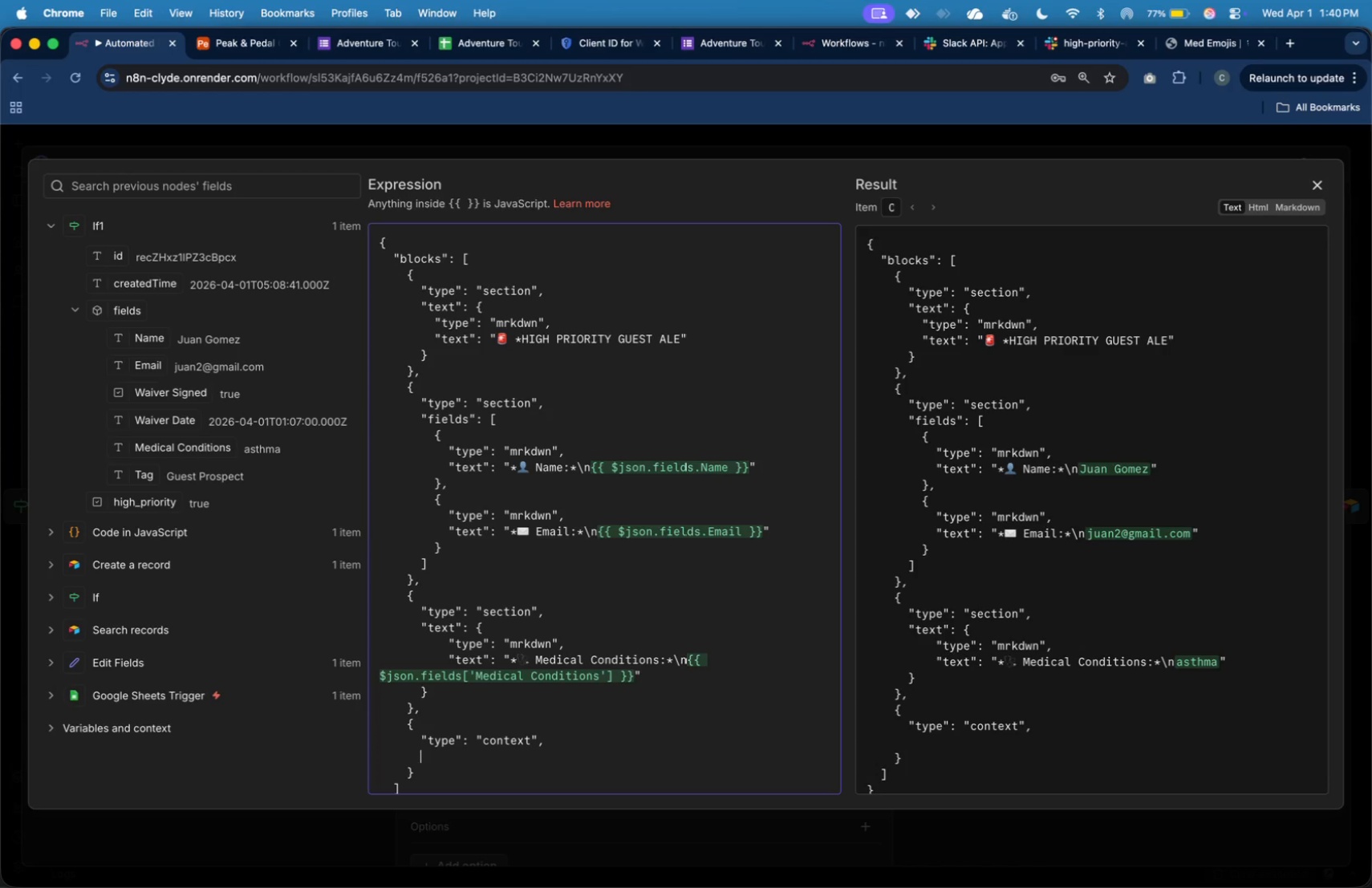 
key(Tab)
 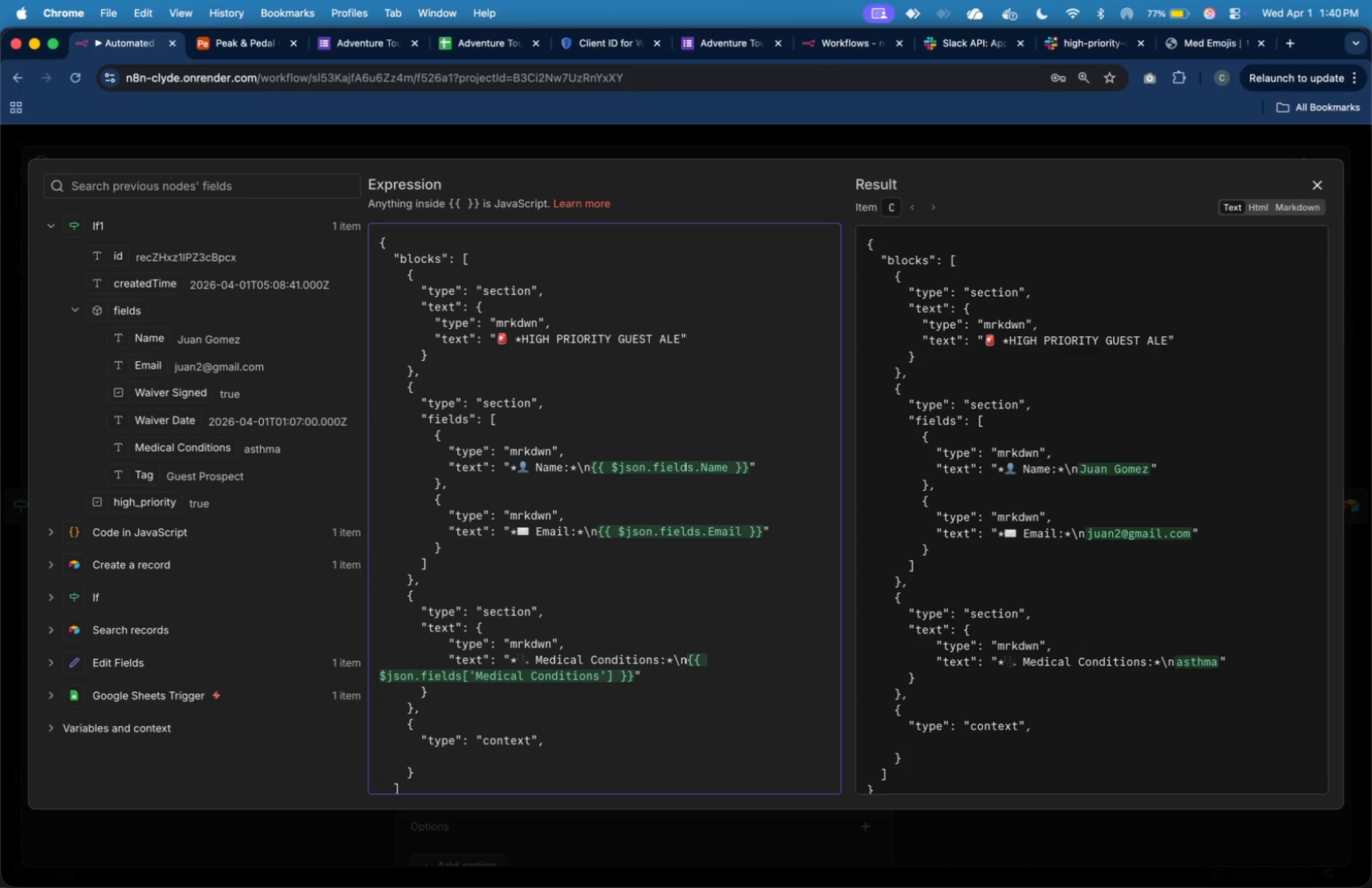 
key(Shift+Quote)
 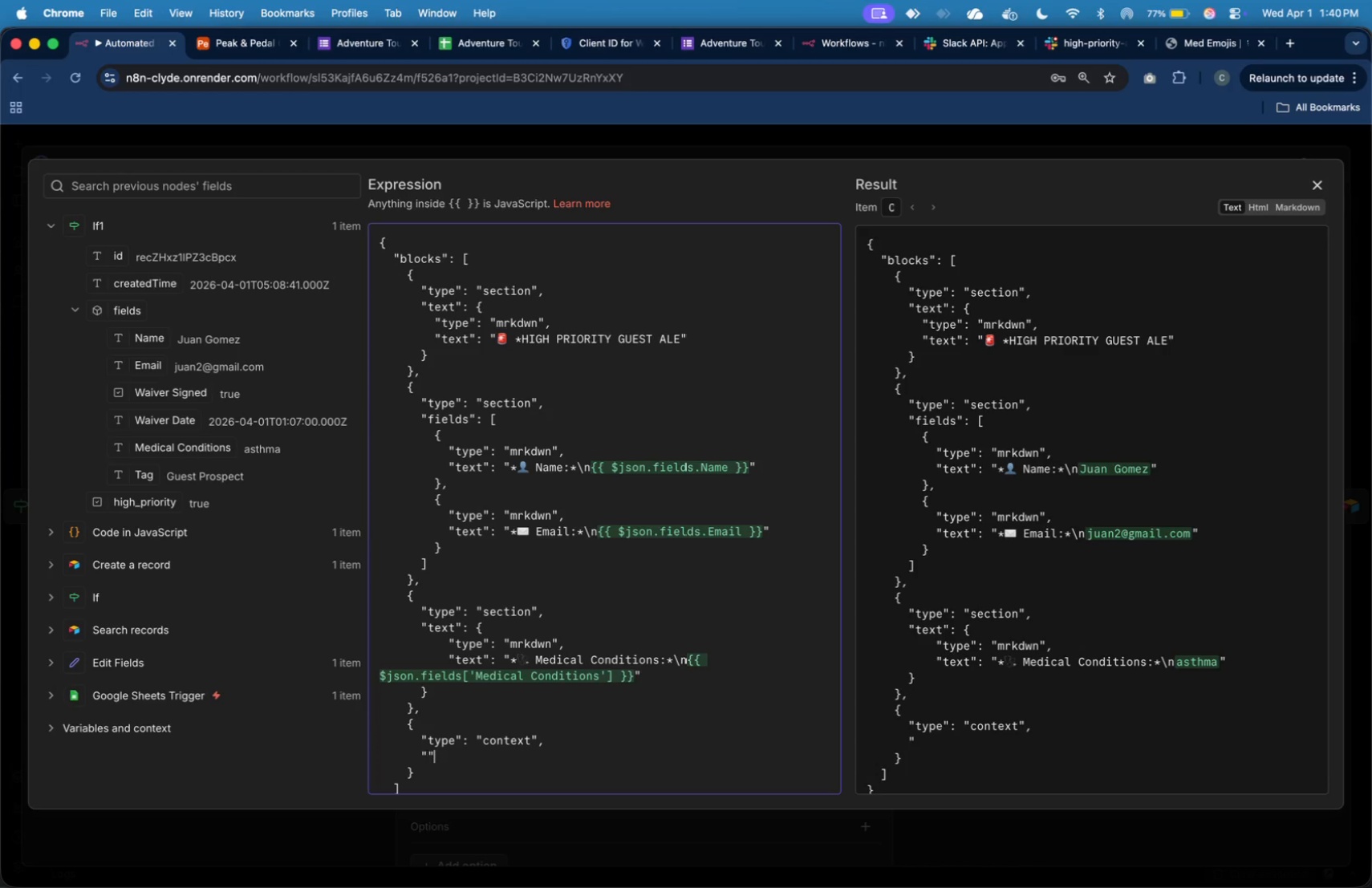 
key(Shift+Quote)
 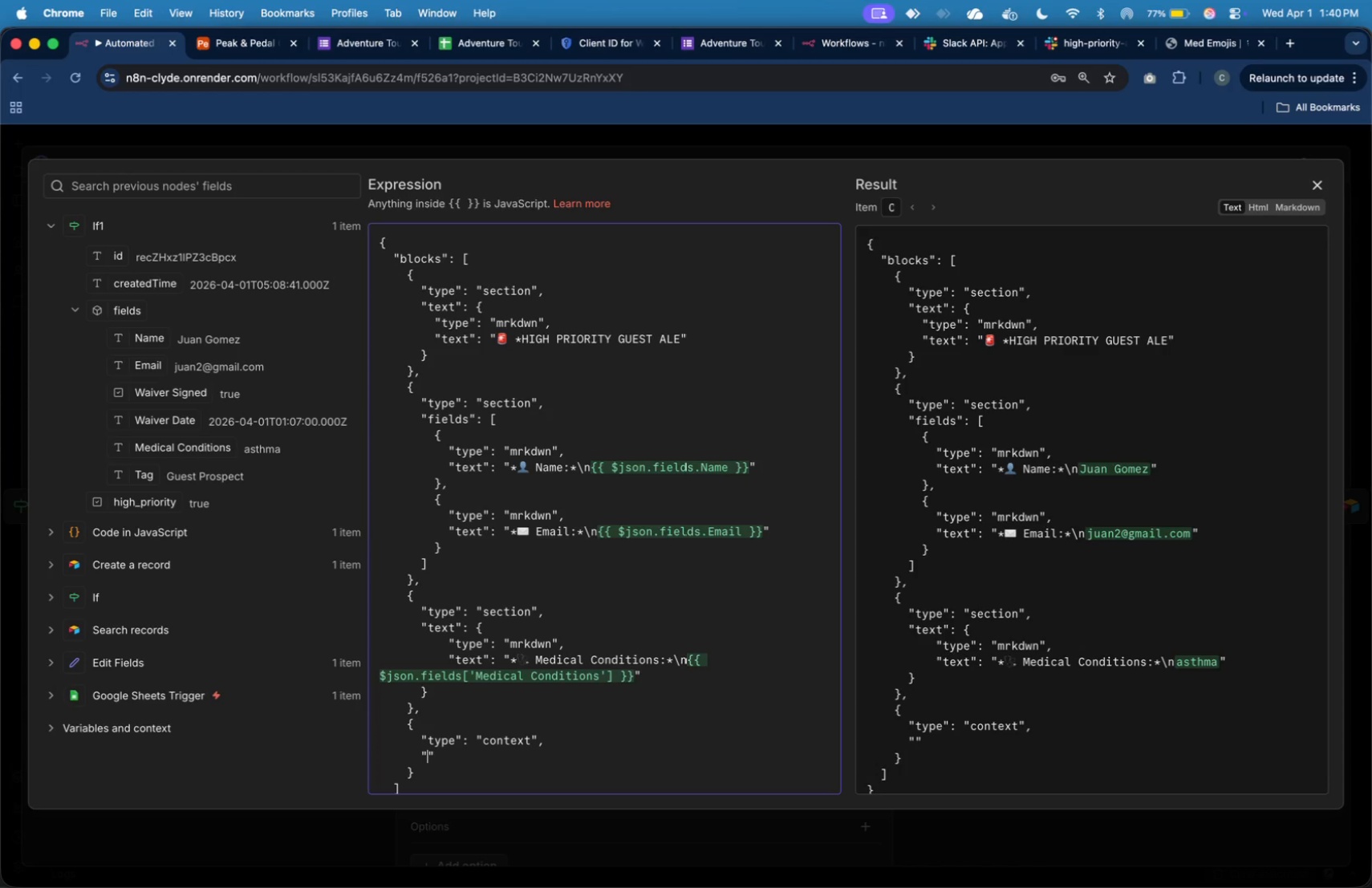 
key(ArrowLeft)
 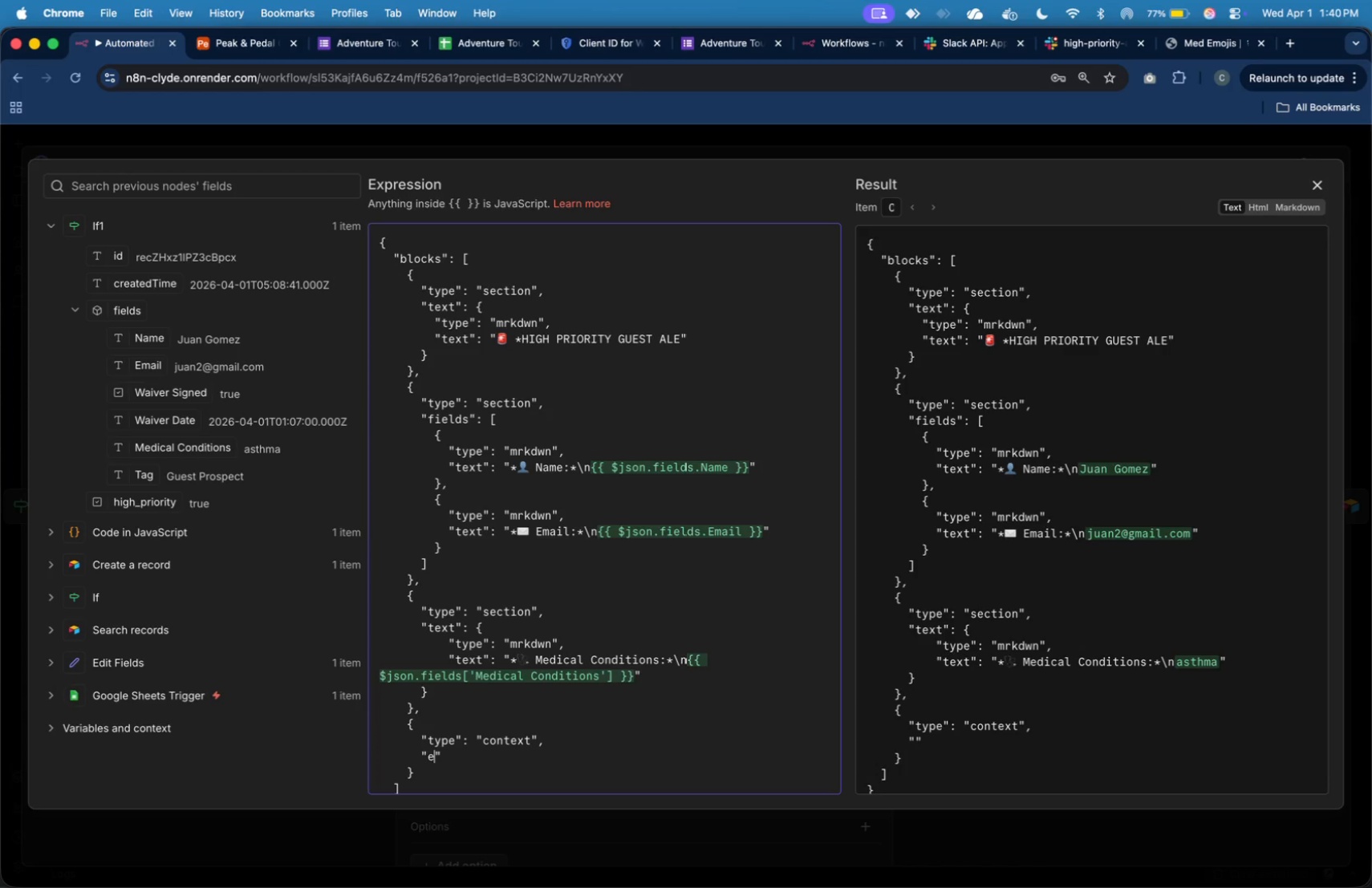 
type(elemens)
key(Backspace)
type(ts)
 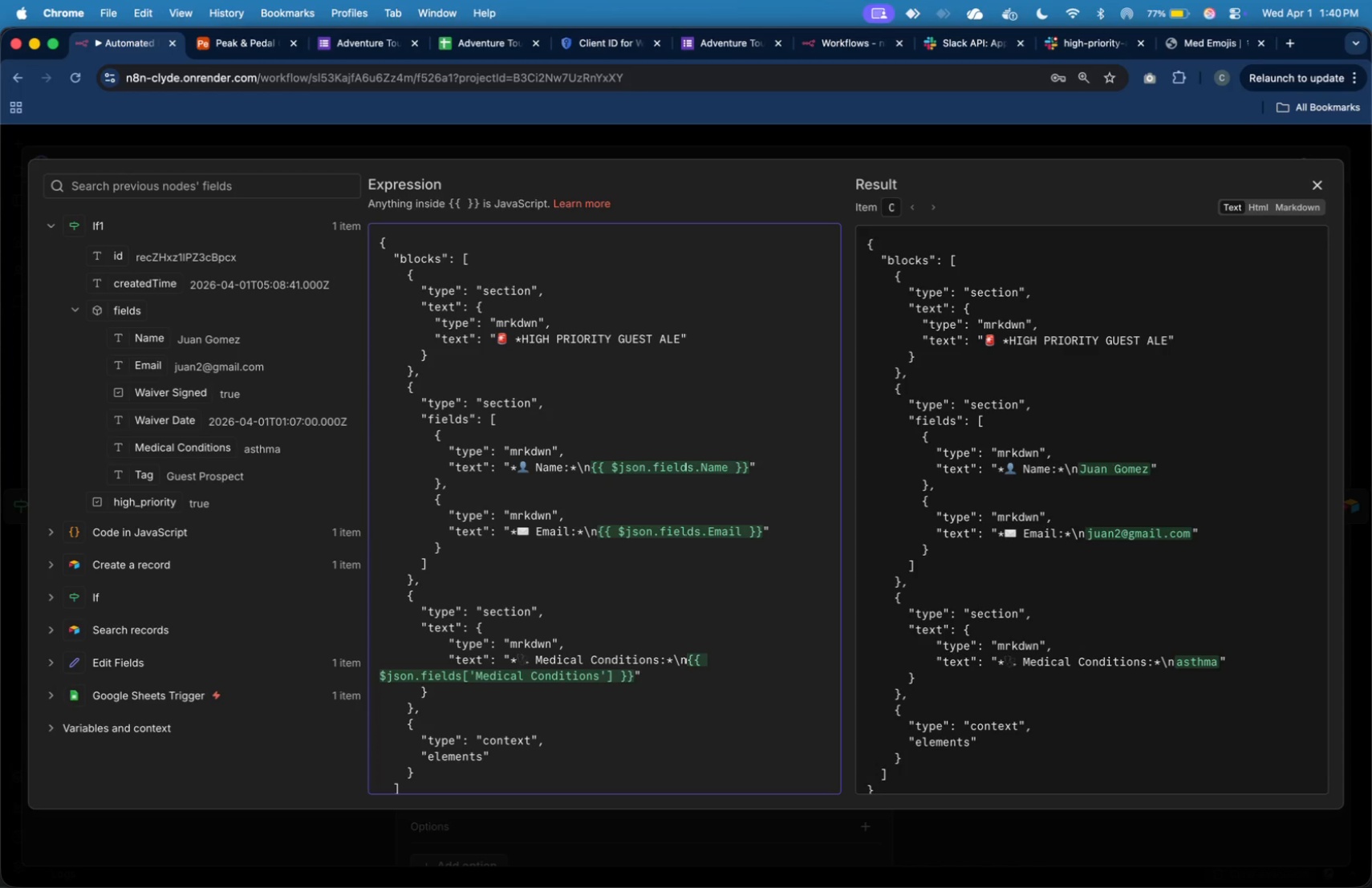 
key(ArrowRight)
 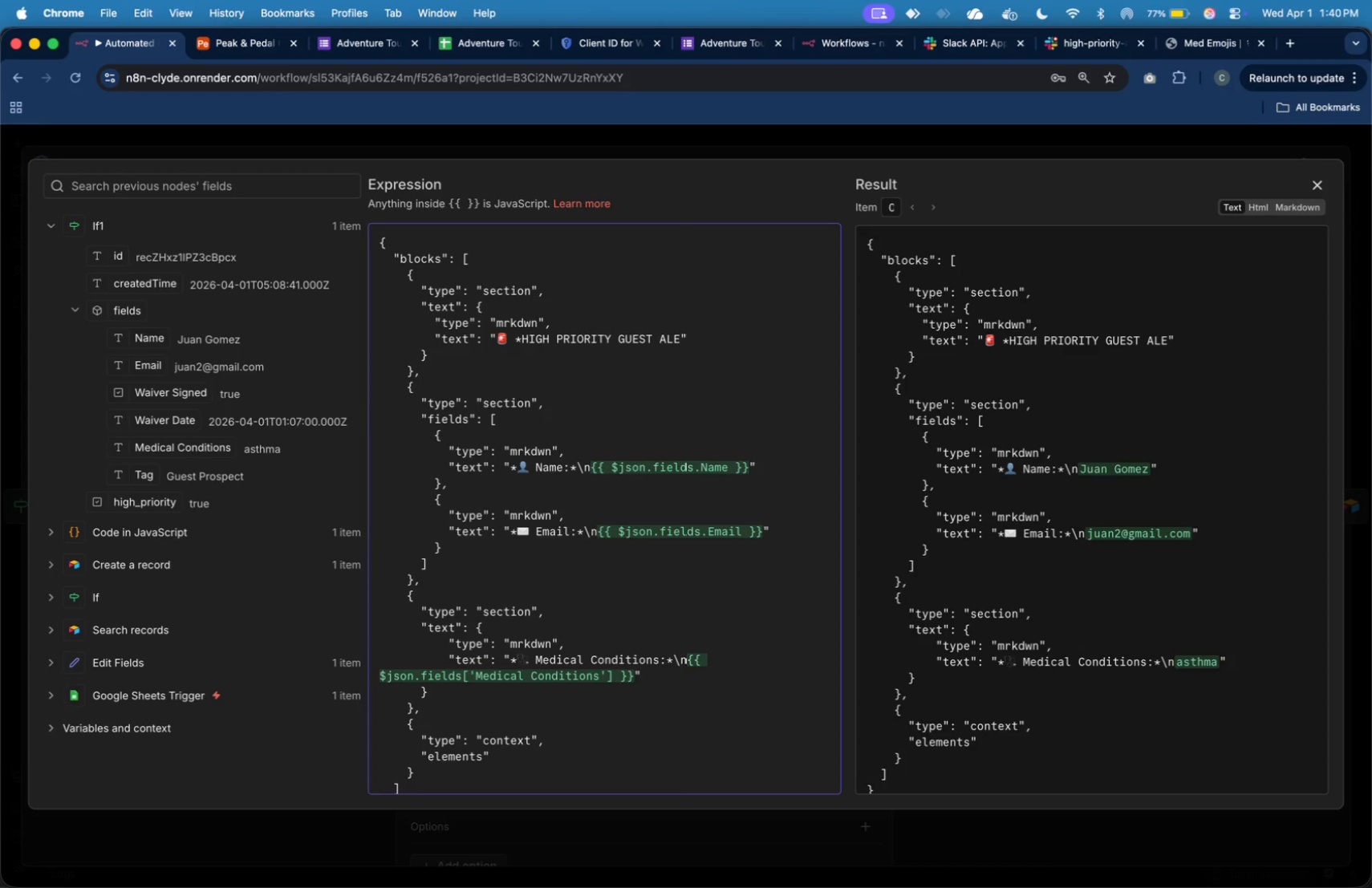 
key(Shift+Semicolon)
 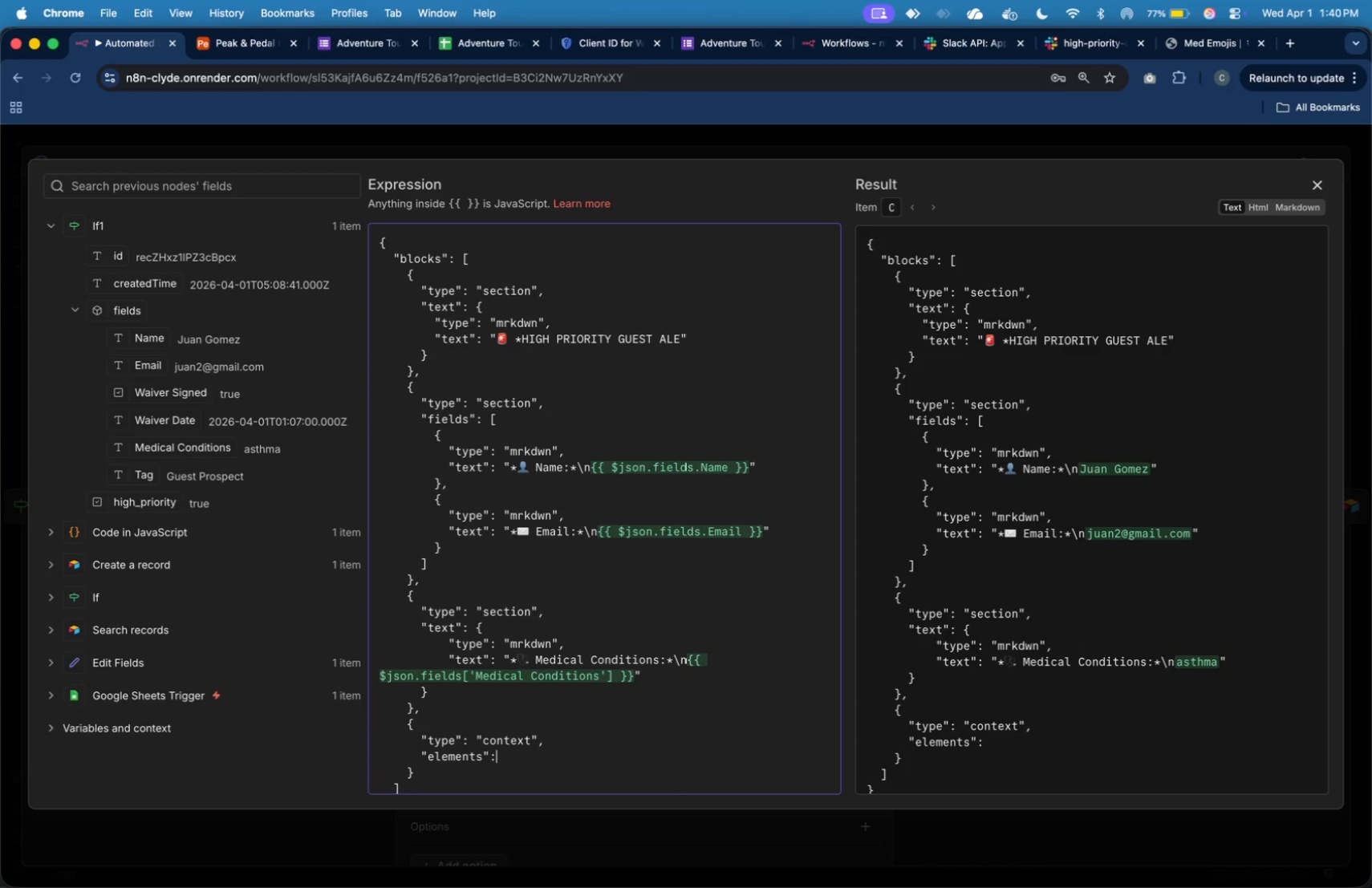 
key(Space)
 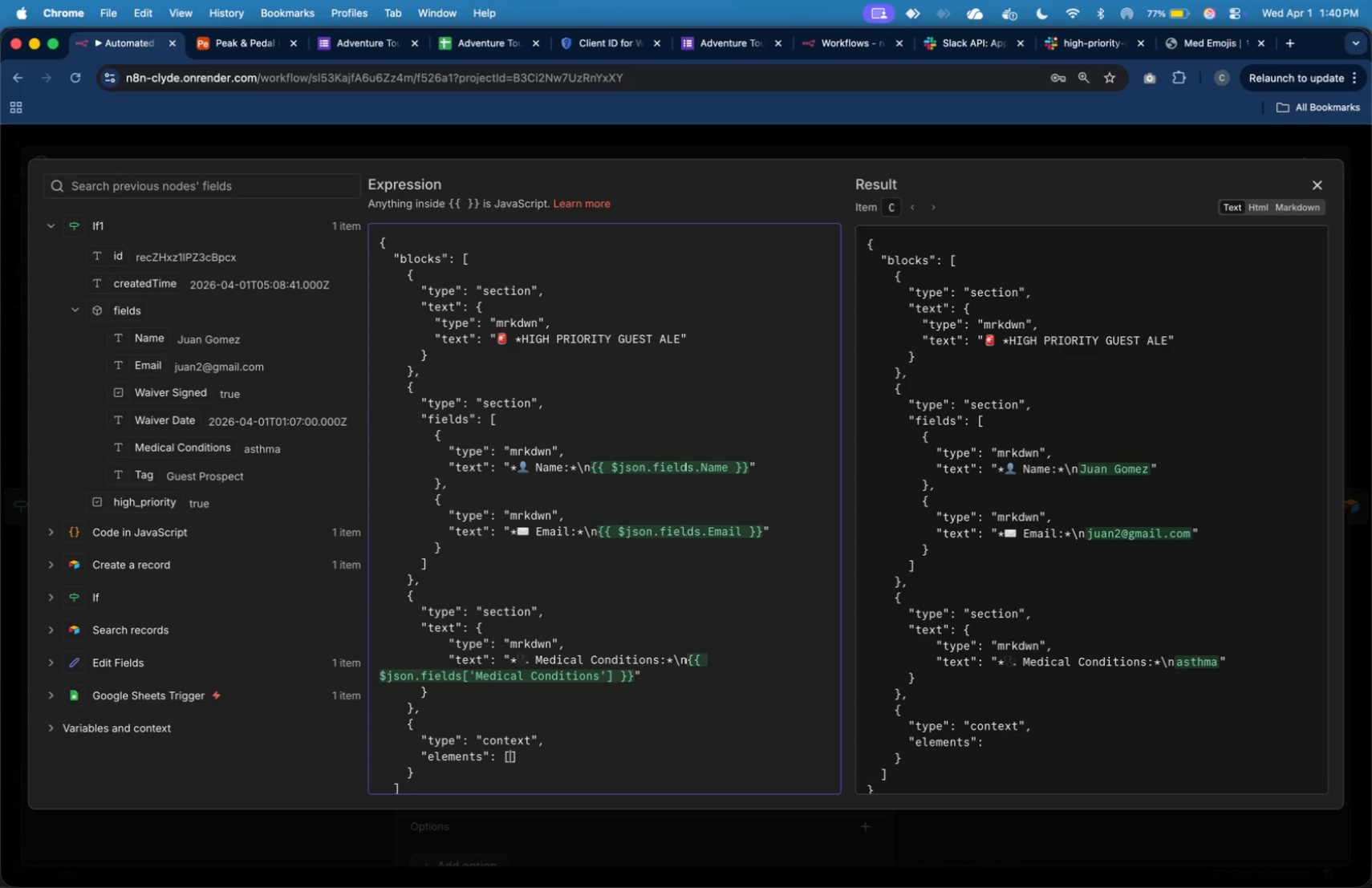 
key(BracketLeft)
 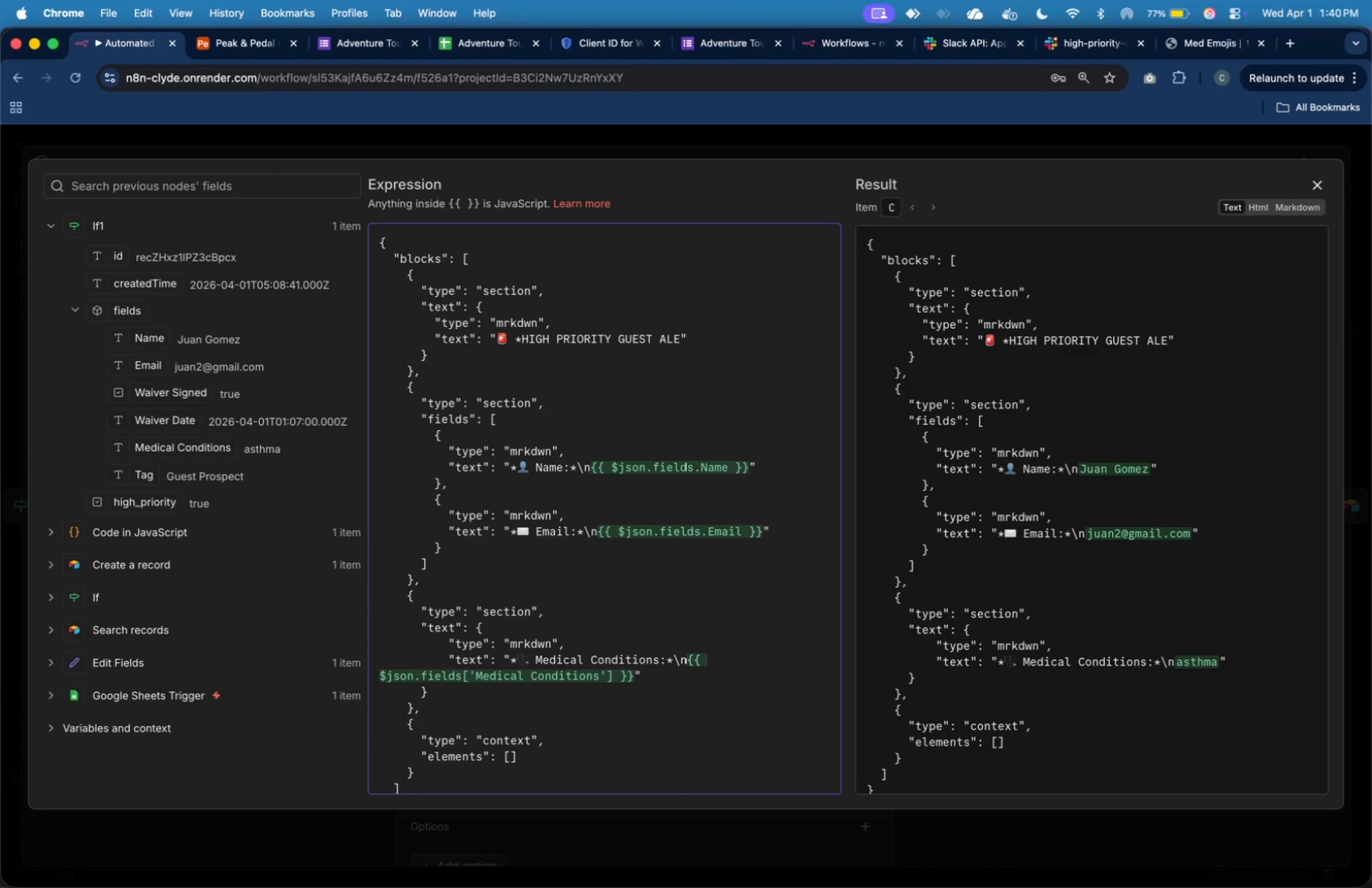 
key(Enter)
 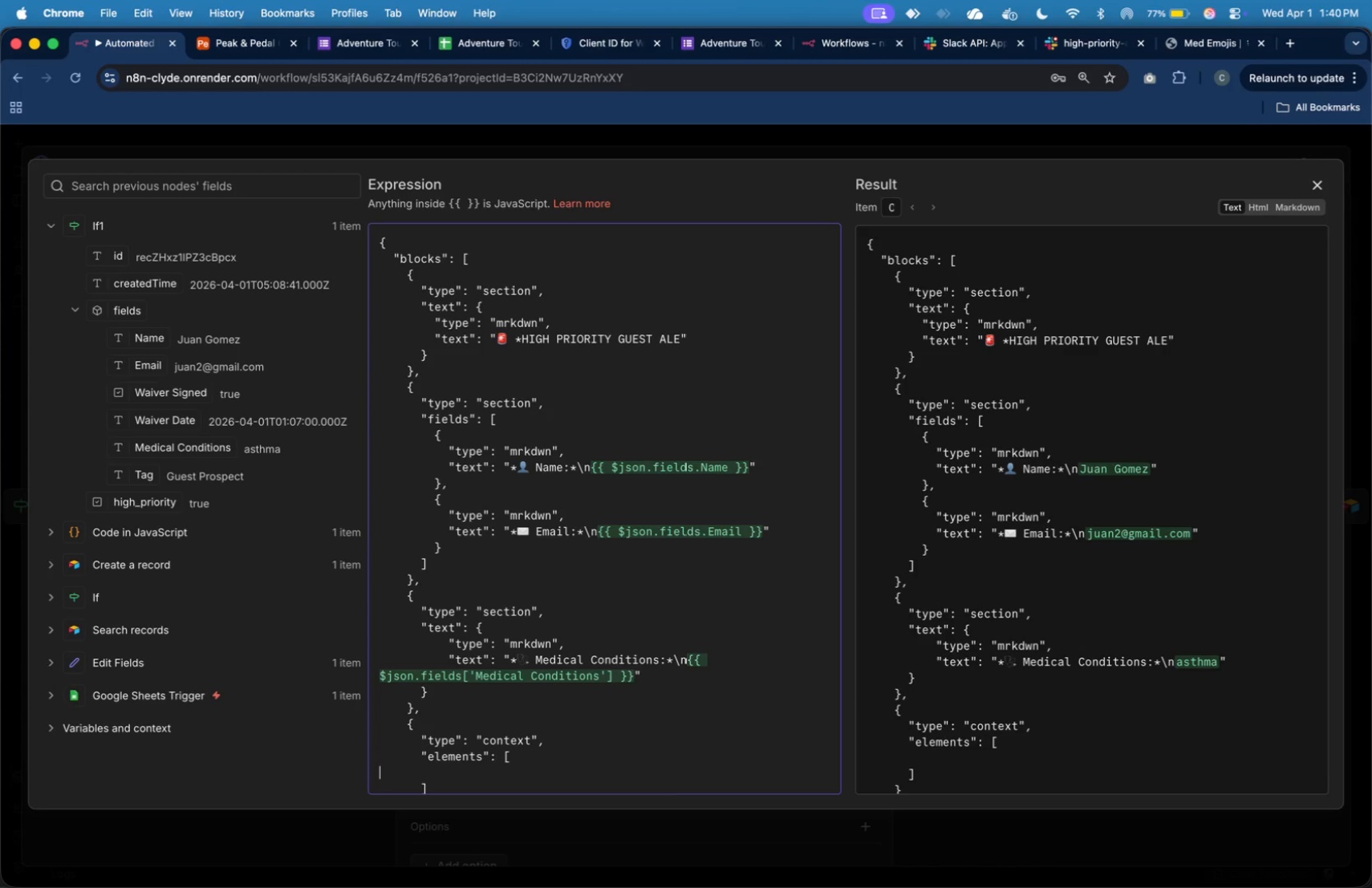 
scroll: coordinate [682, 606], scroll_direction: down, amount: 15.0
 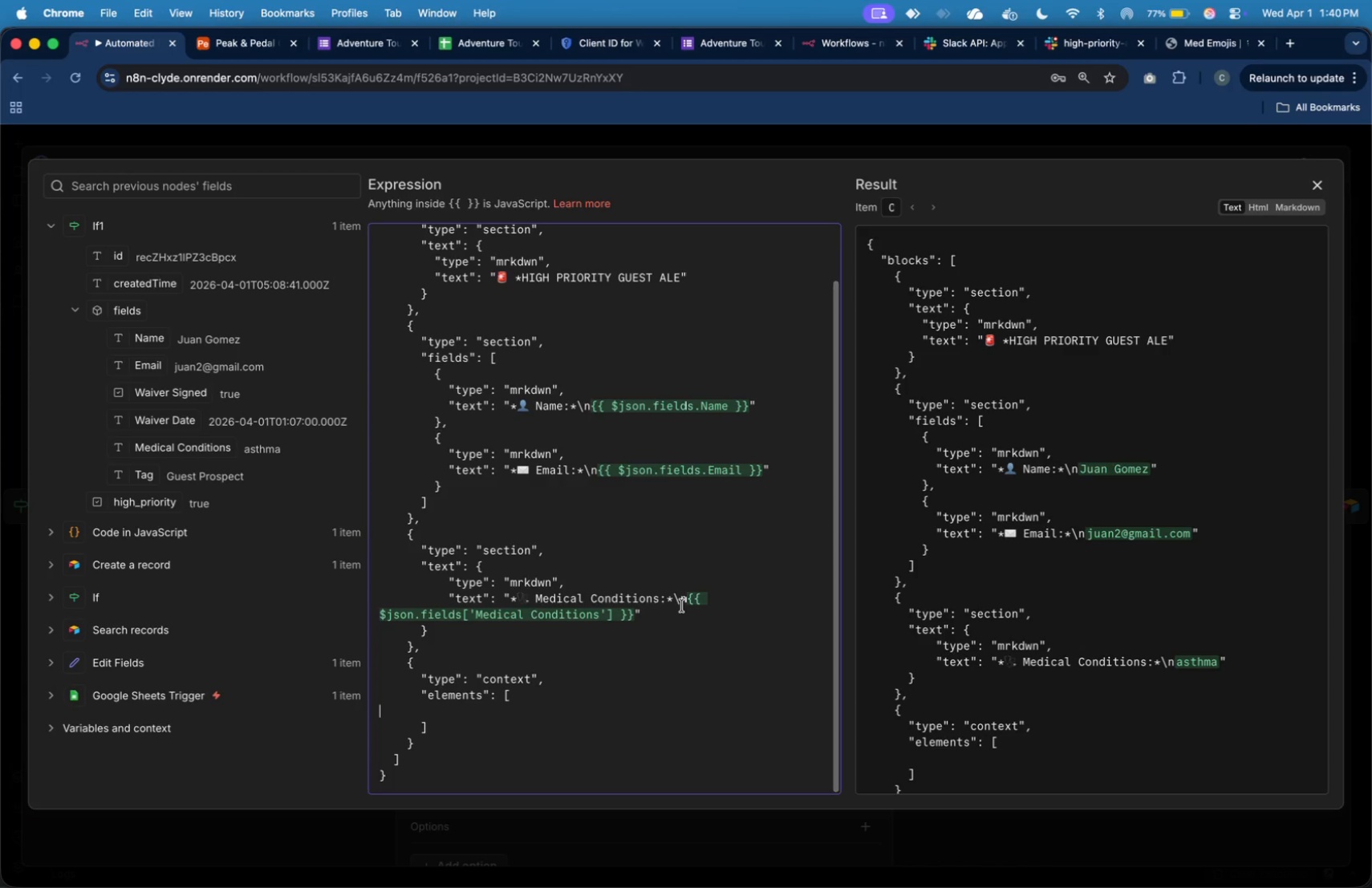 
key(Tab)
 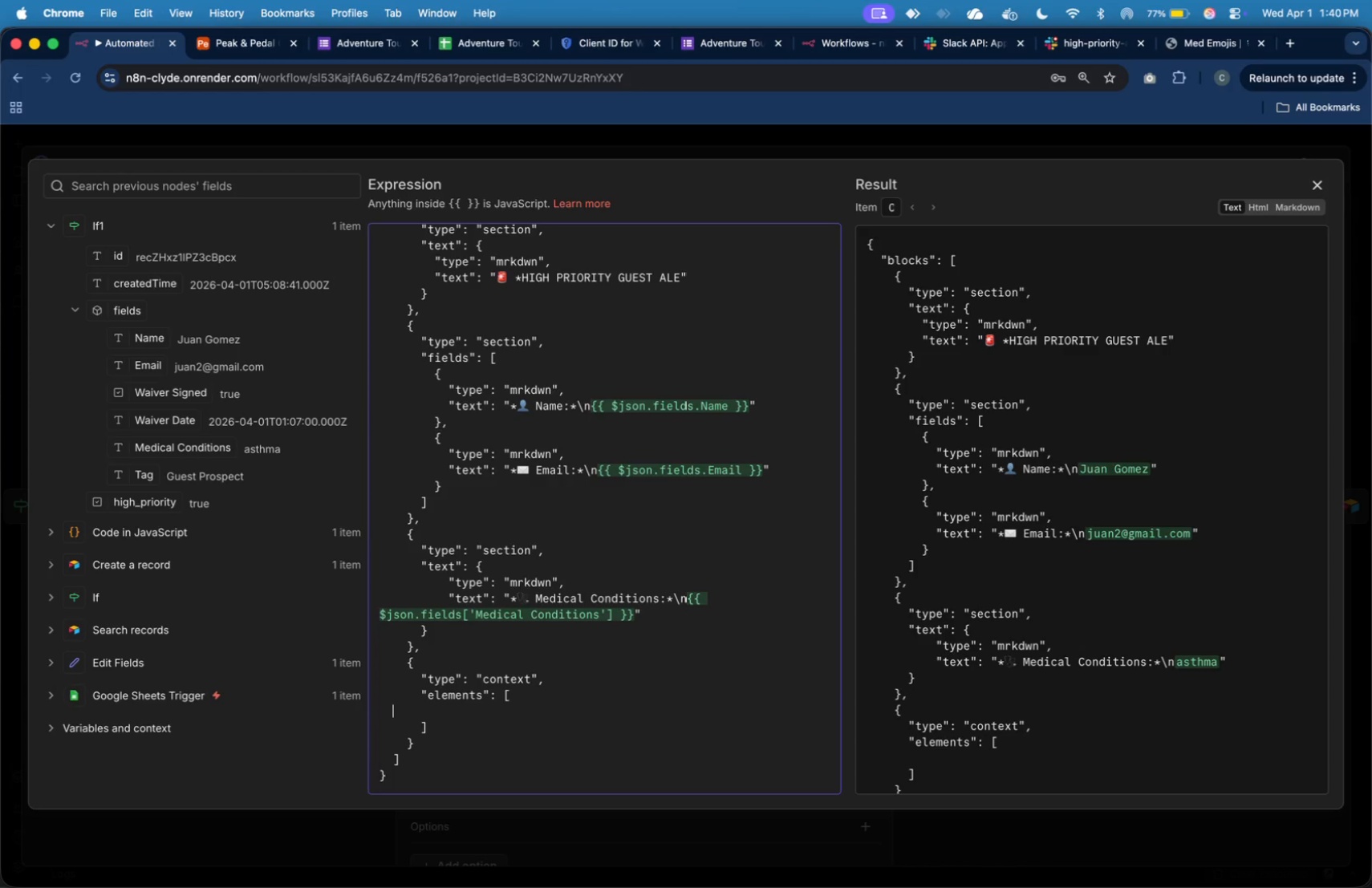 
key(Tab)
 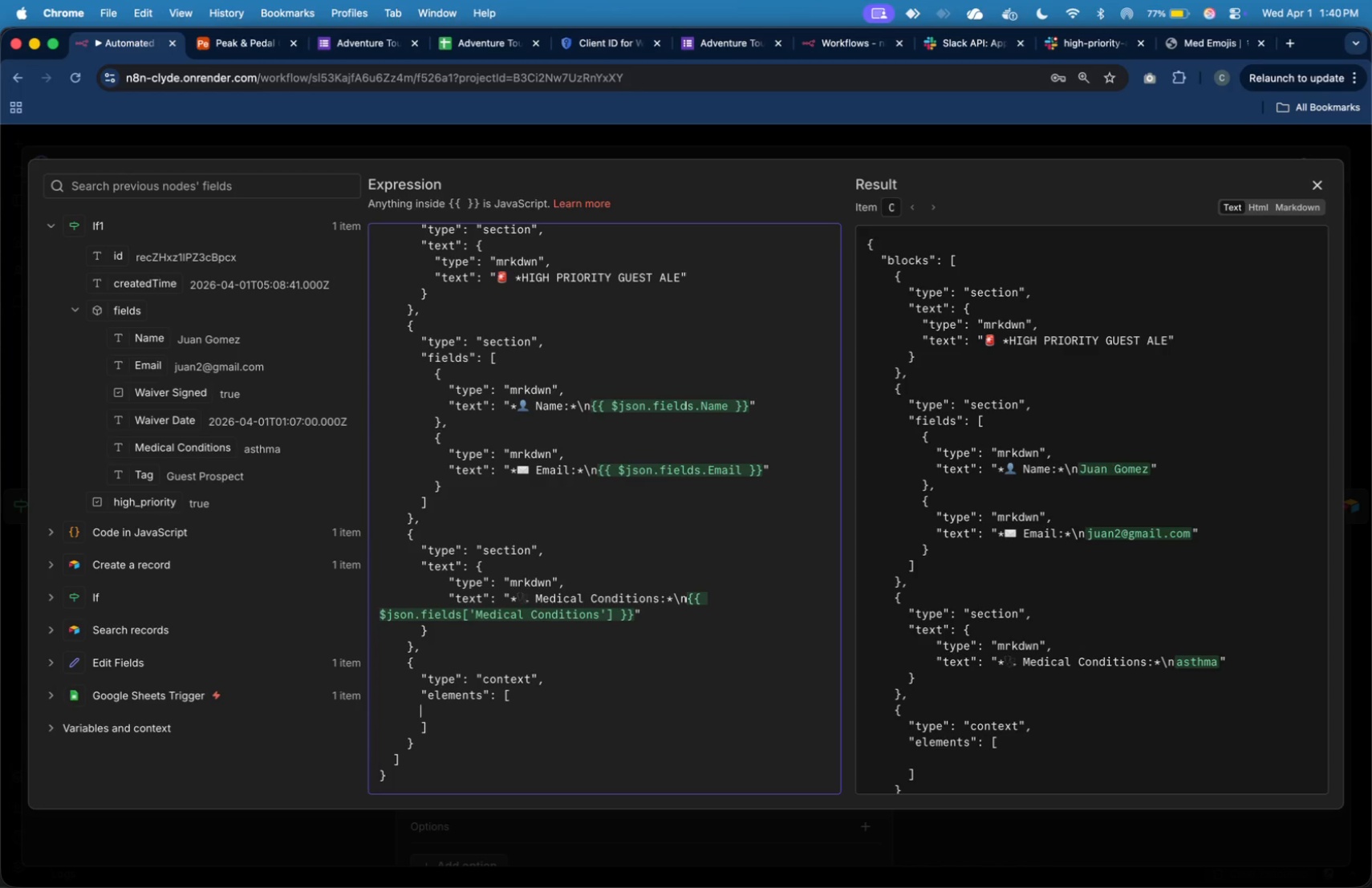 
key(Tab)
 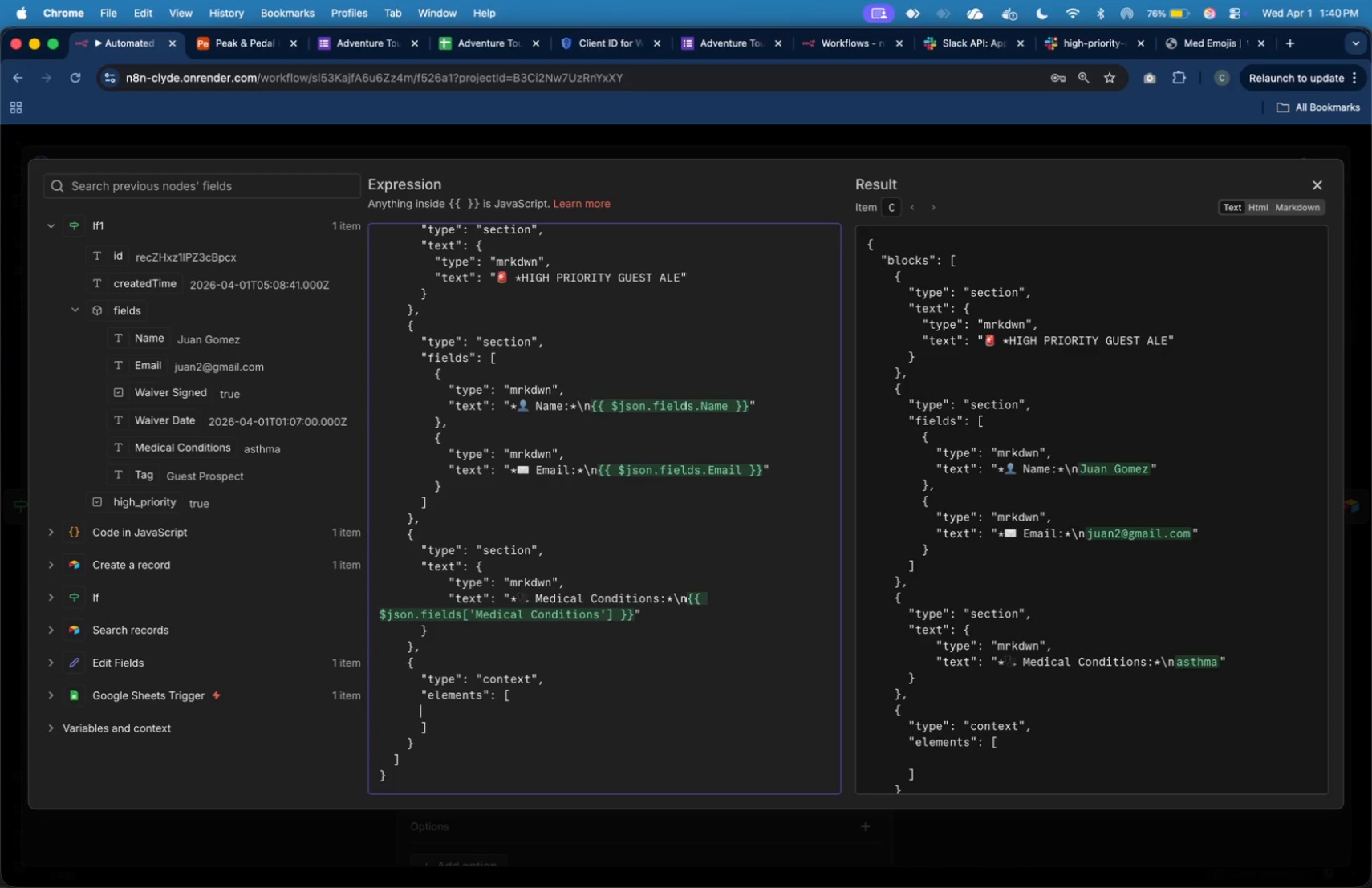 
key(Tab)
 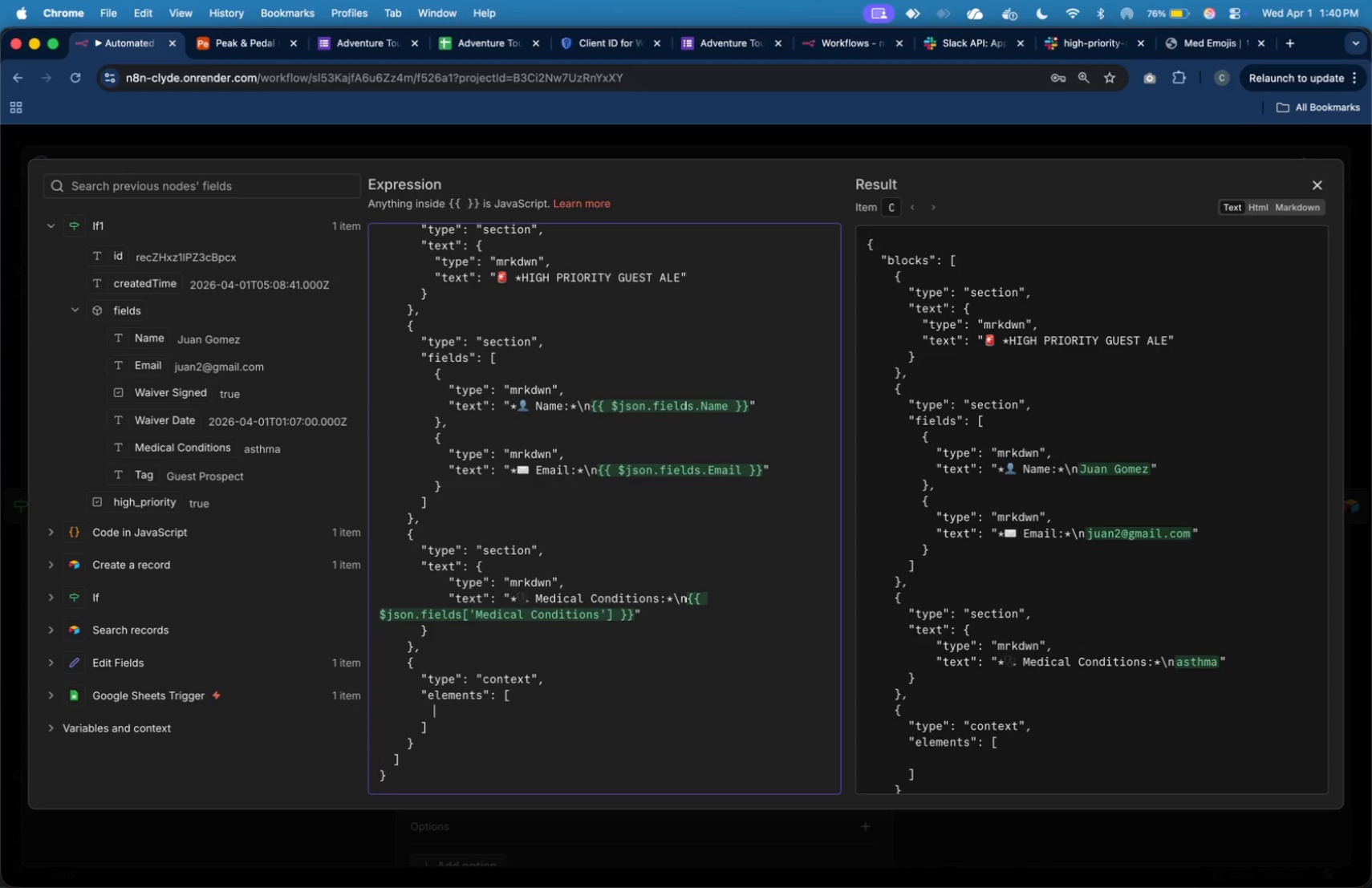 
key(Shift+BracketLeft)
 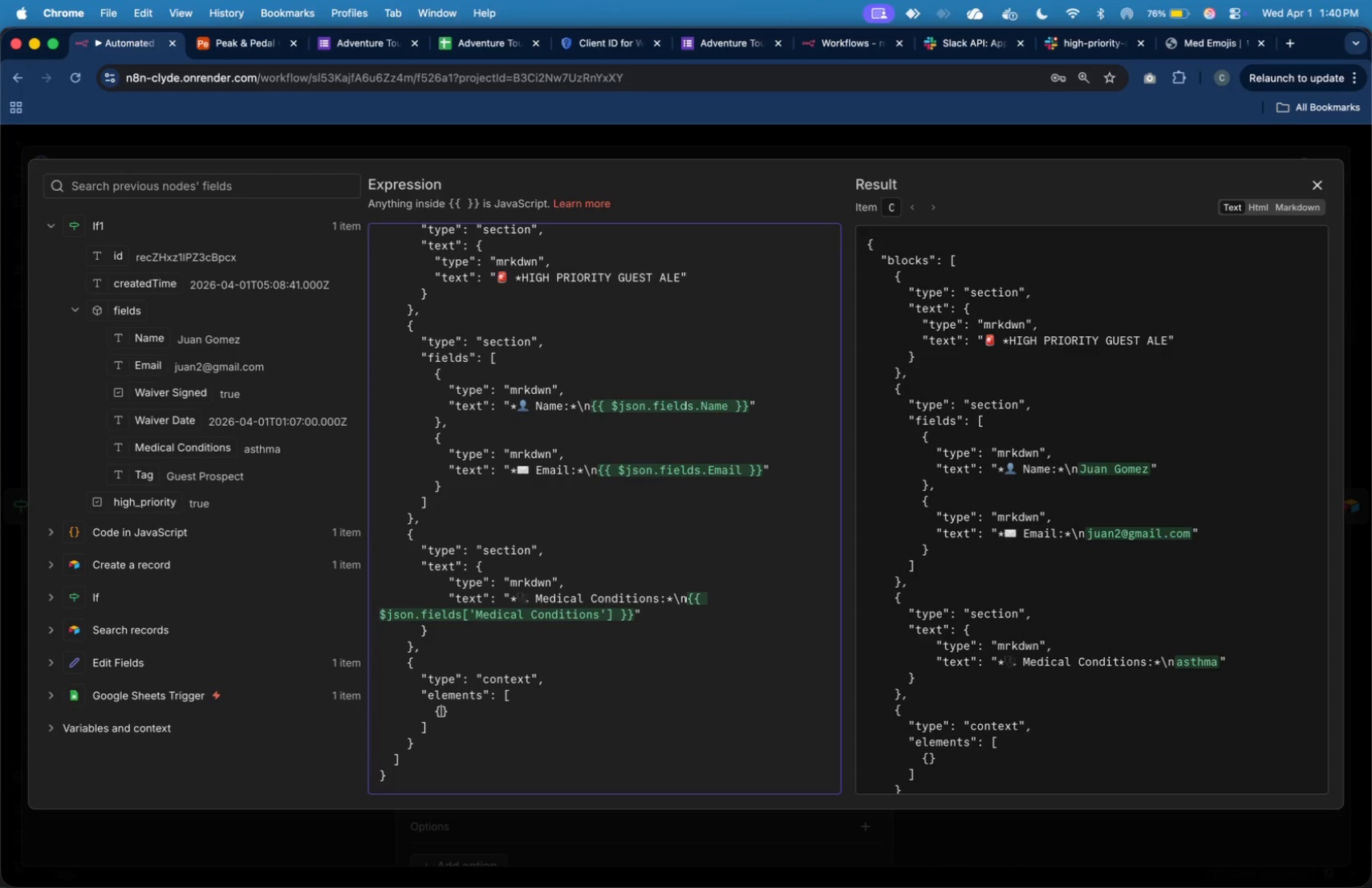 
key(Enter)
 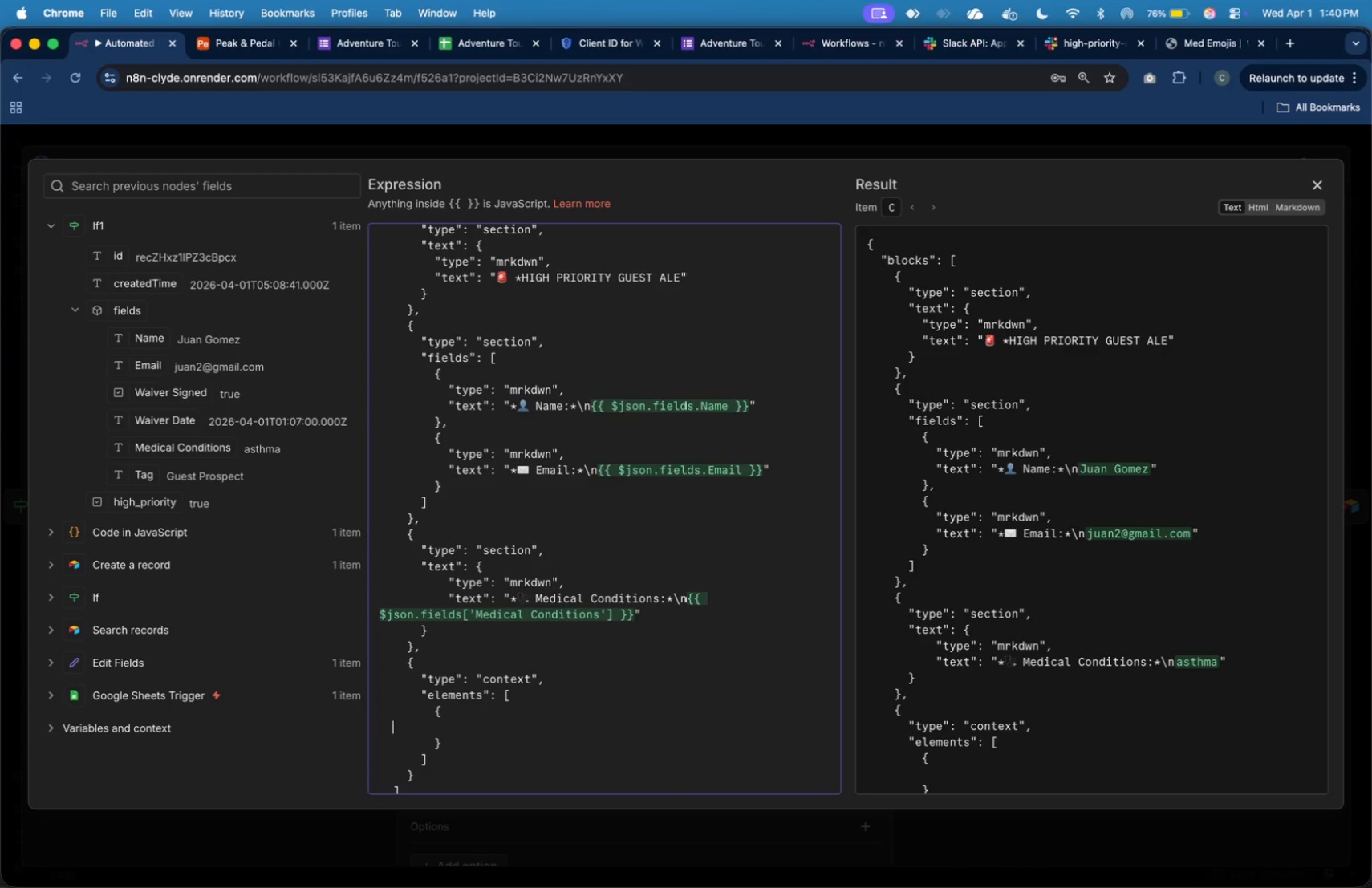 
key(Tab)
 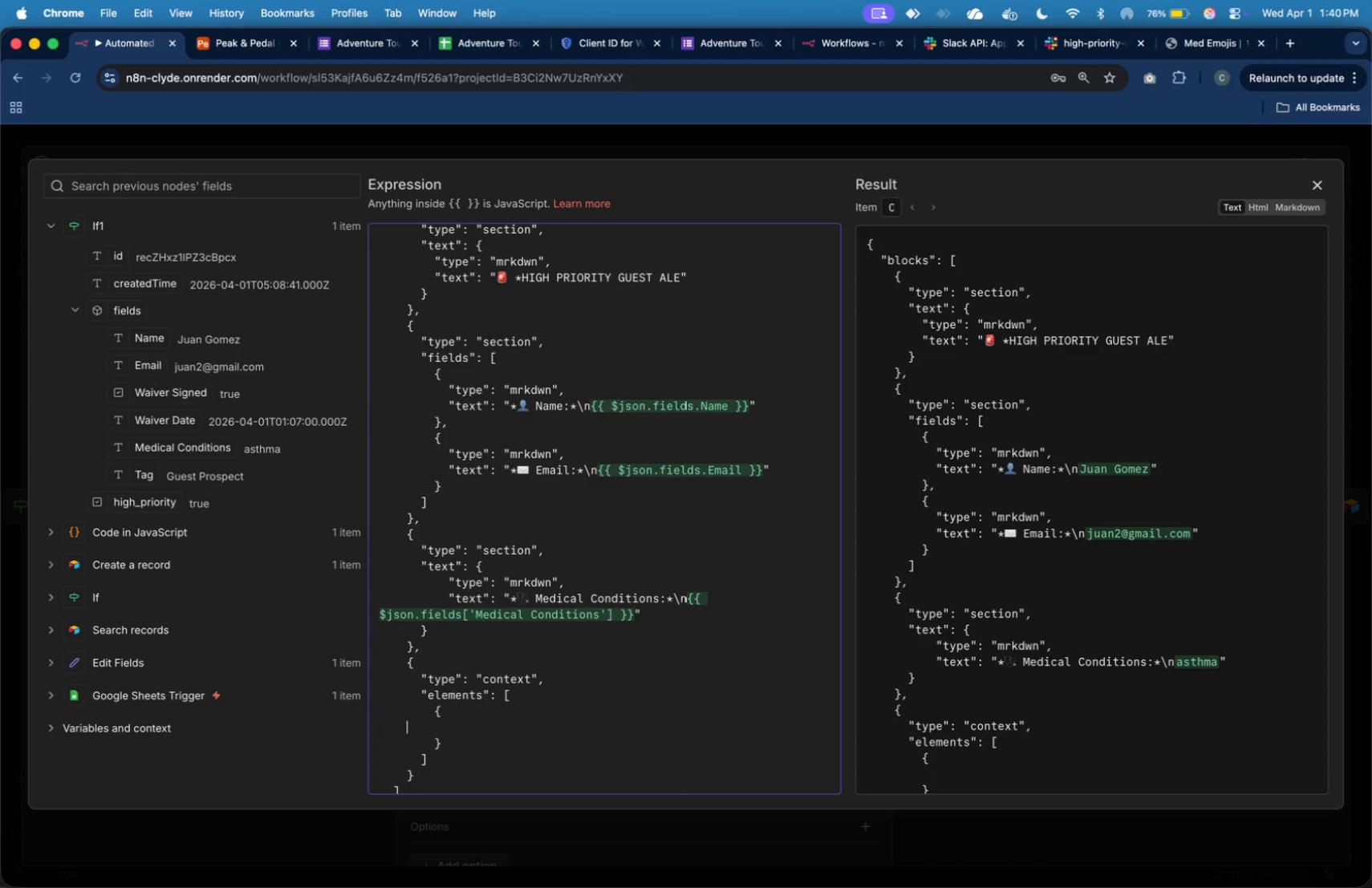 
key(Tab)
 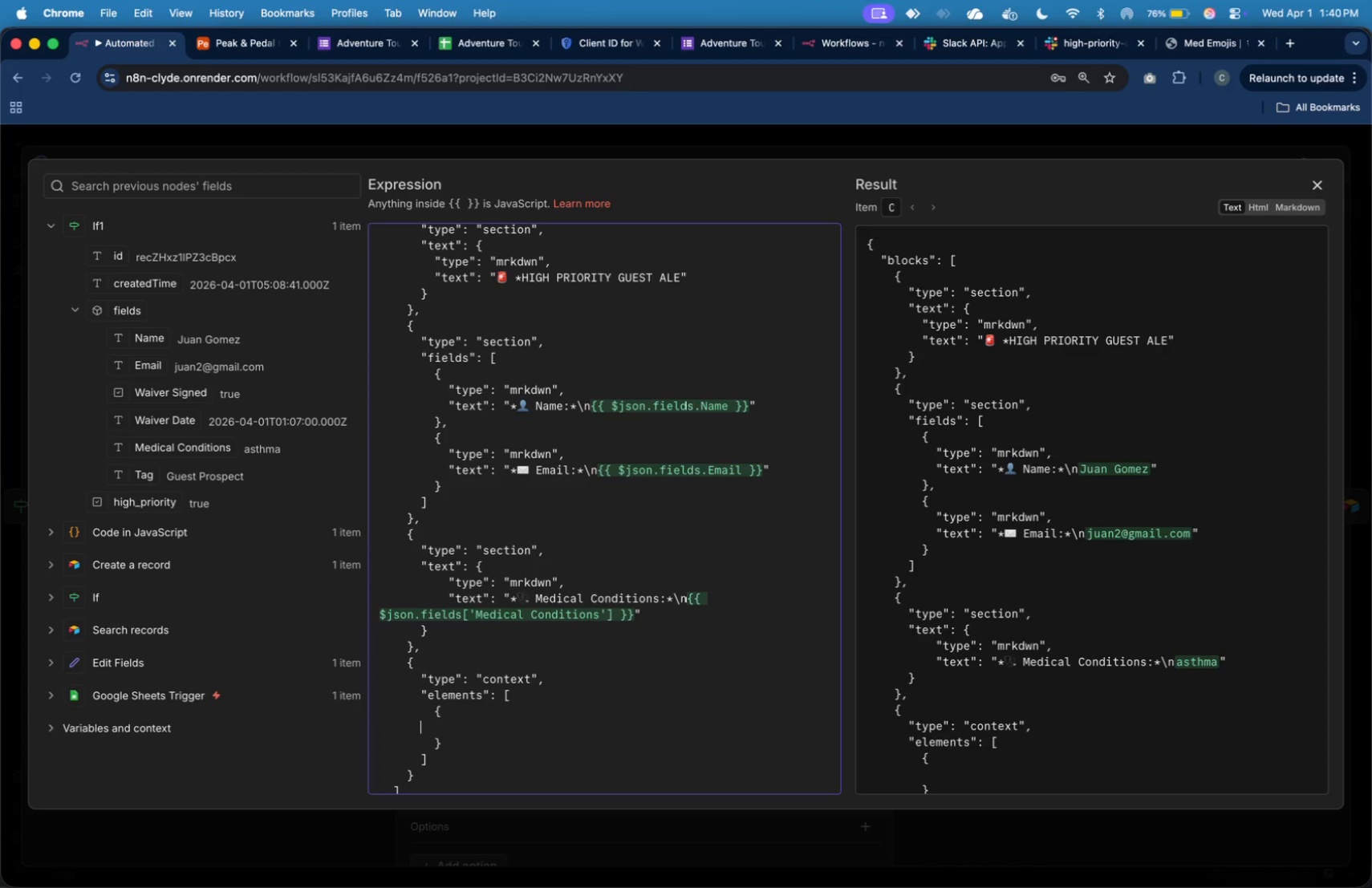 
key(Tab)
 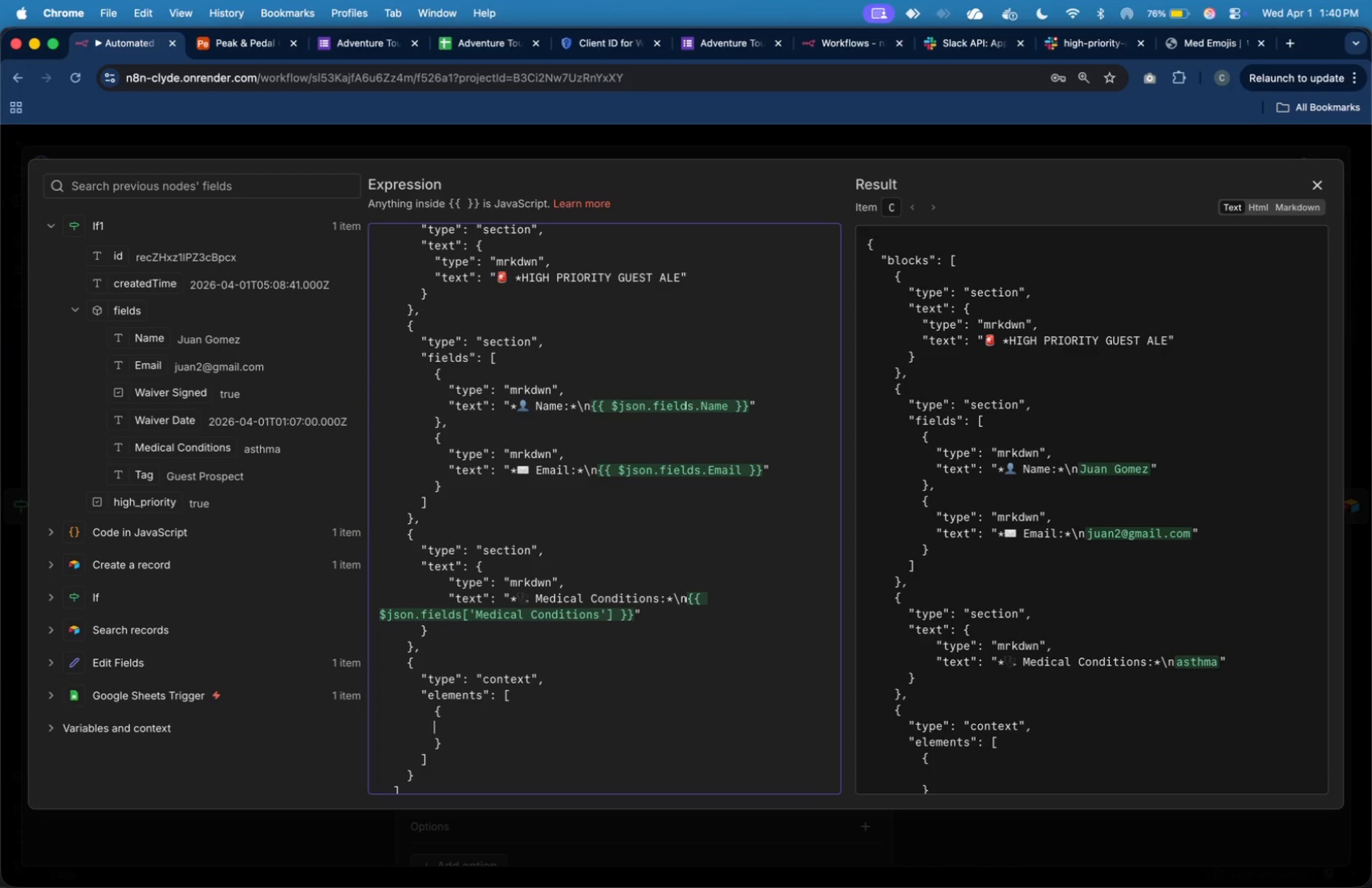 
key(Tab)
 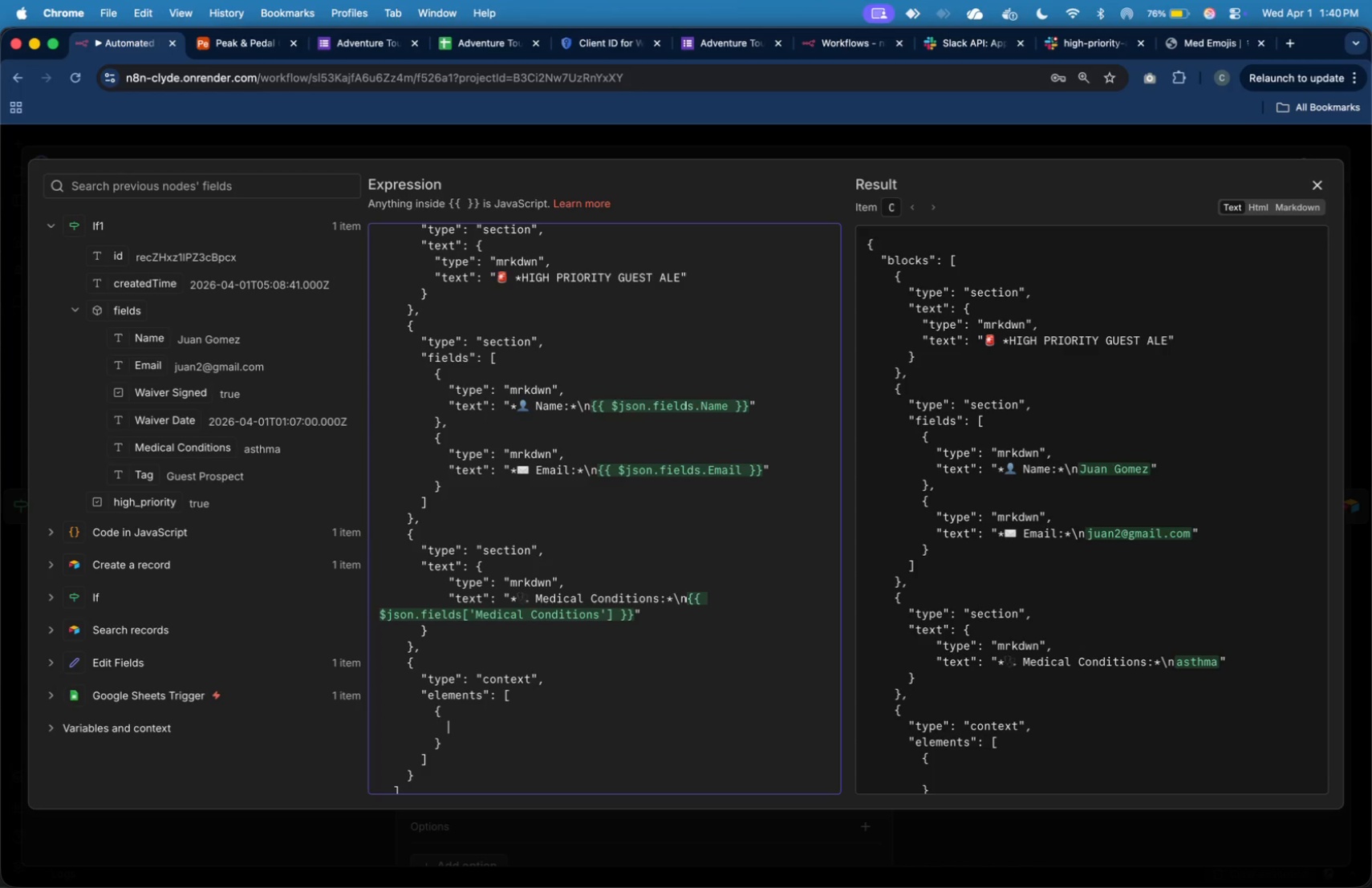 
key(Tab)
 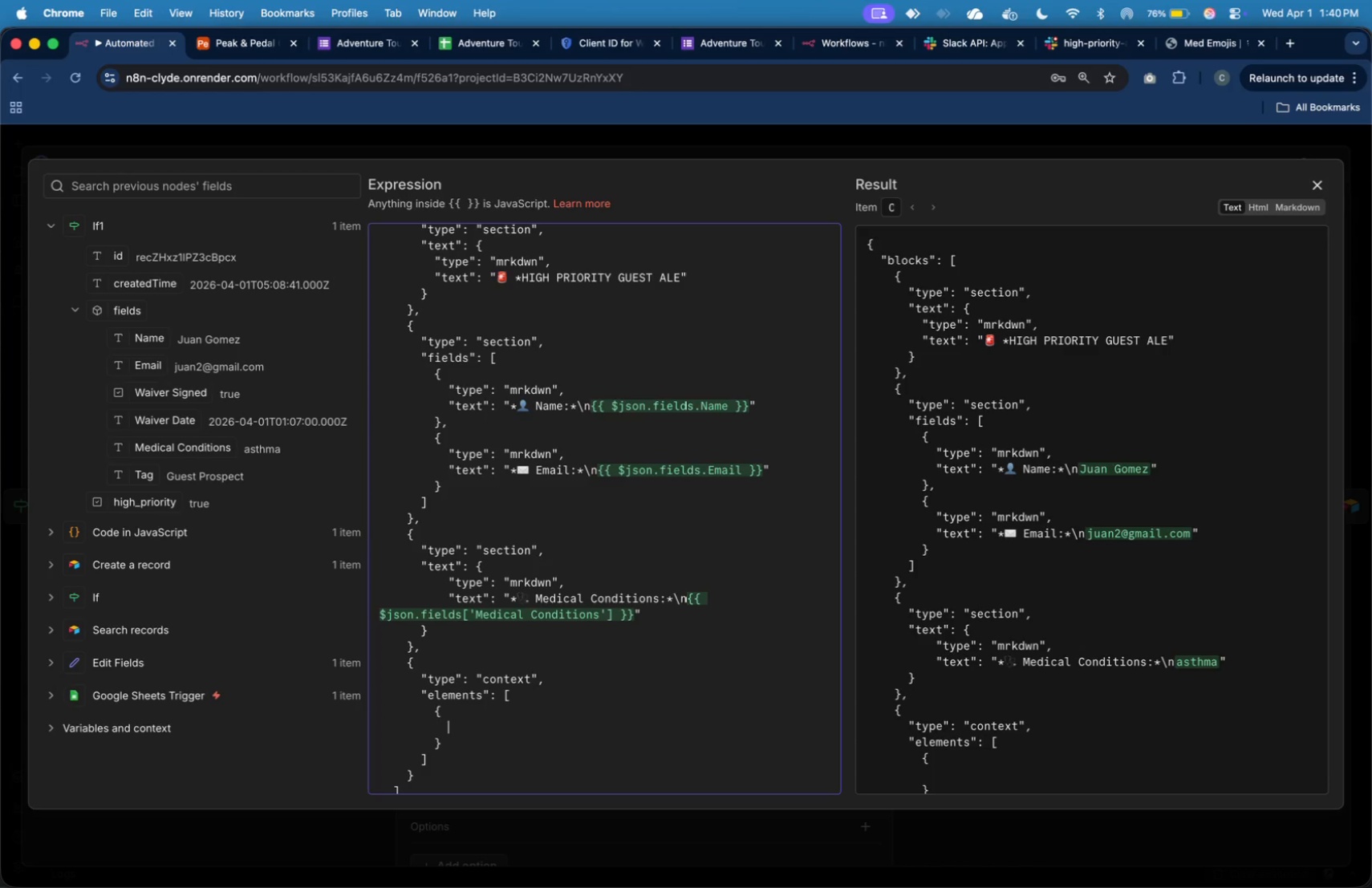 
key(Shift+Quote)
 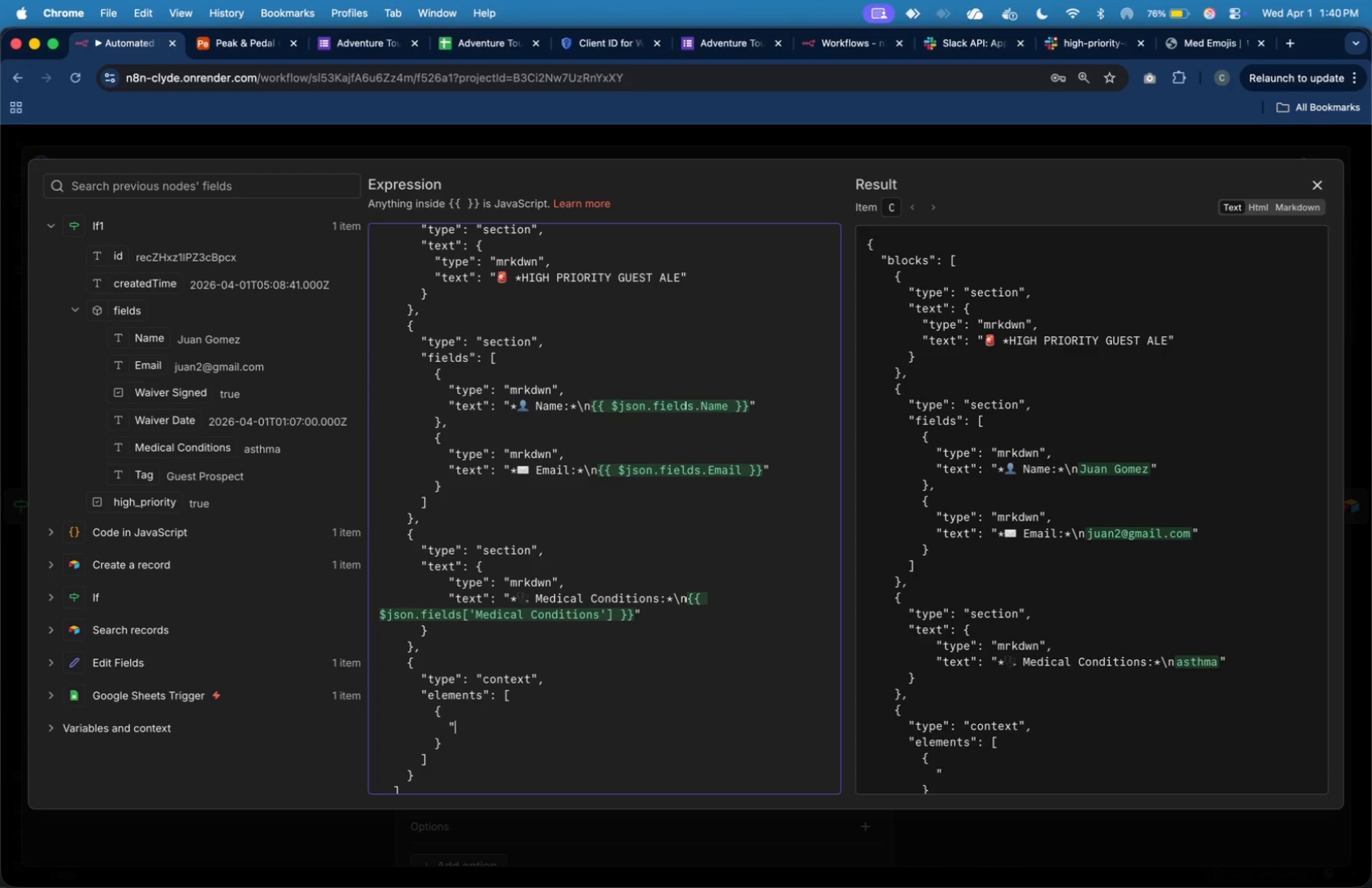 
key(Shift+Quote)
 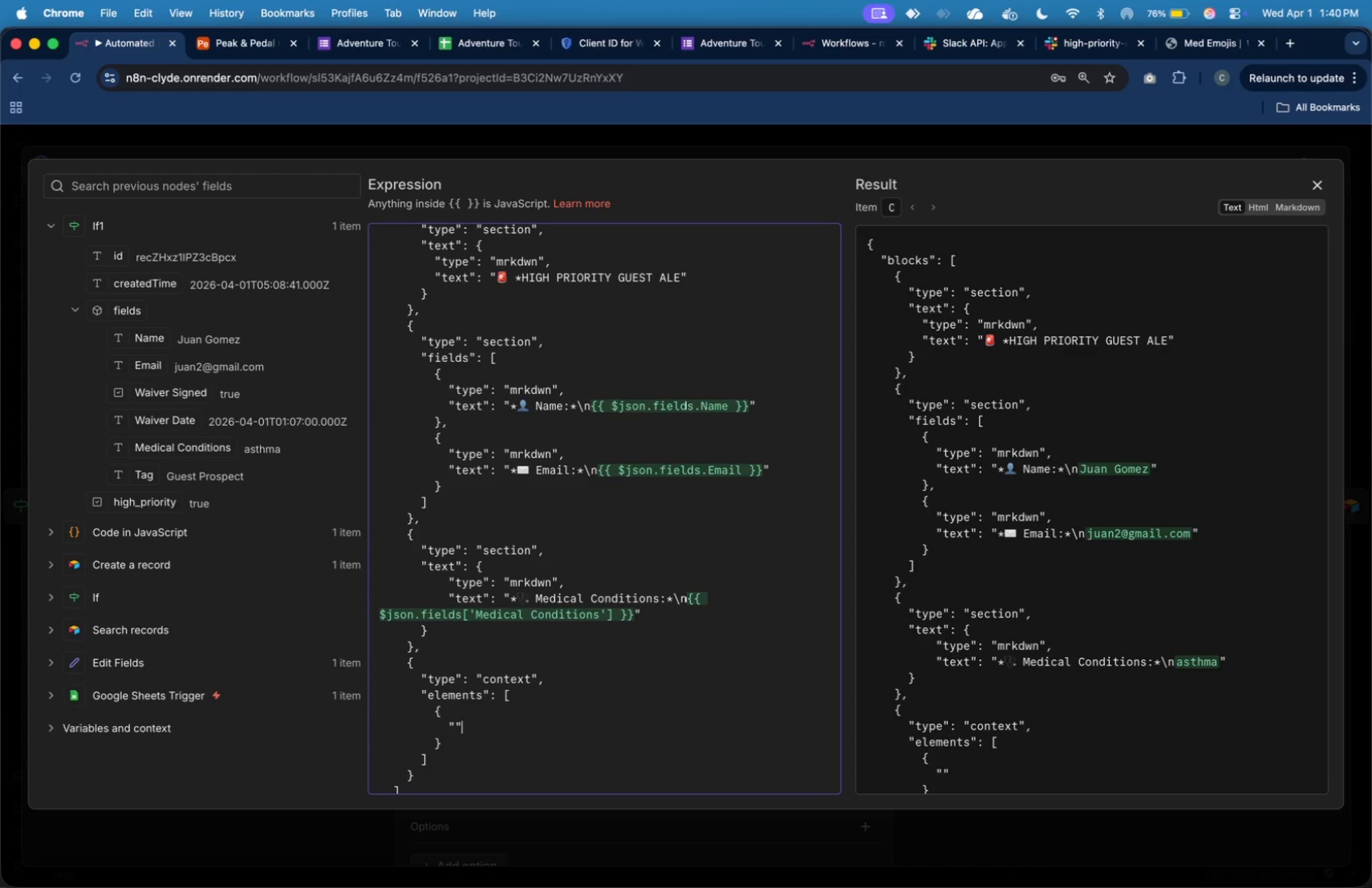 
key(ArrowLeft)
 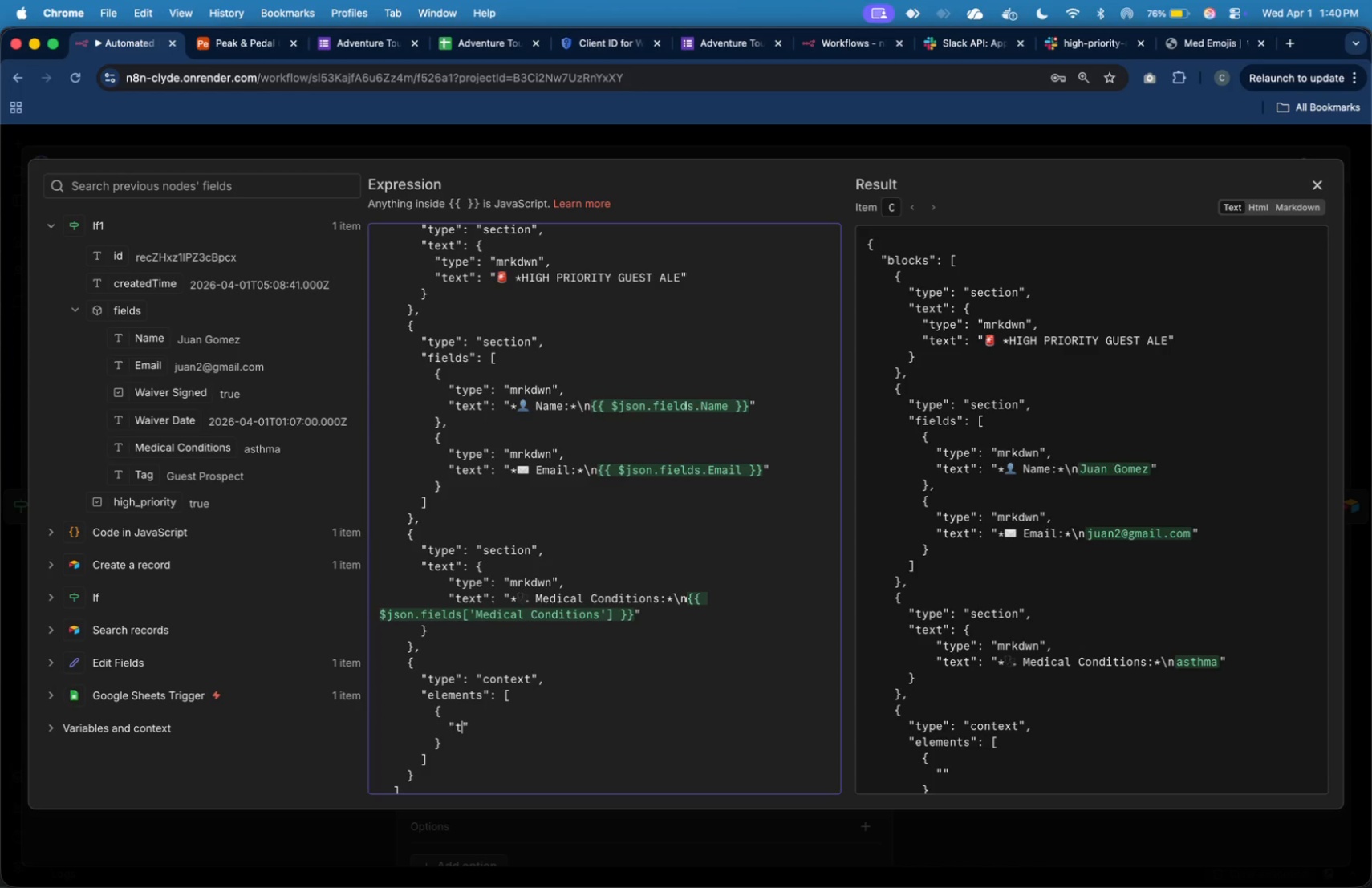 
type(type)
 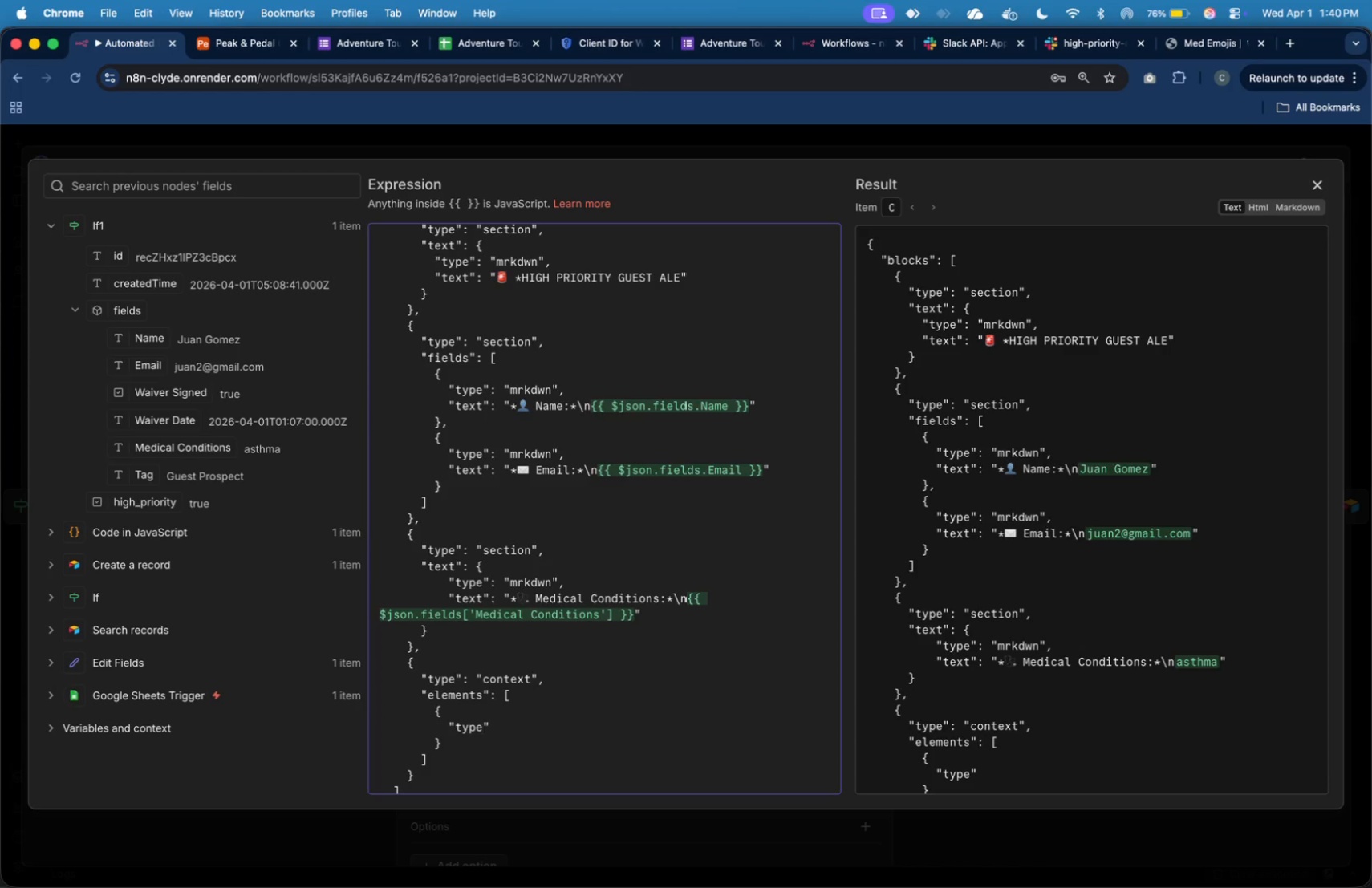 
key(ArrowRight)
 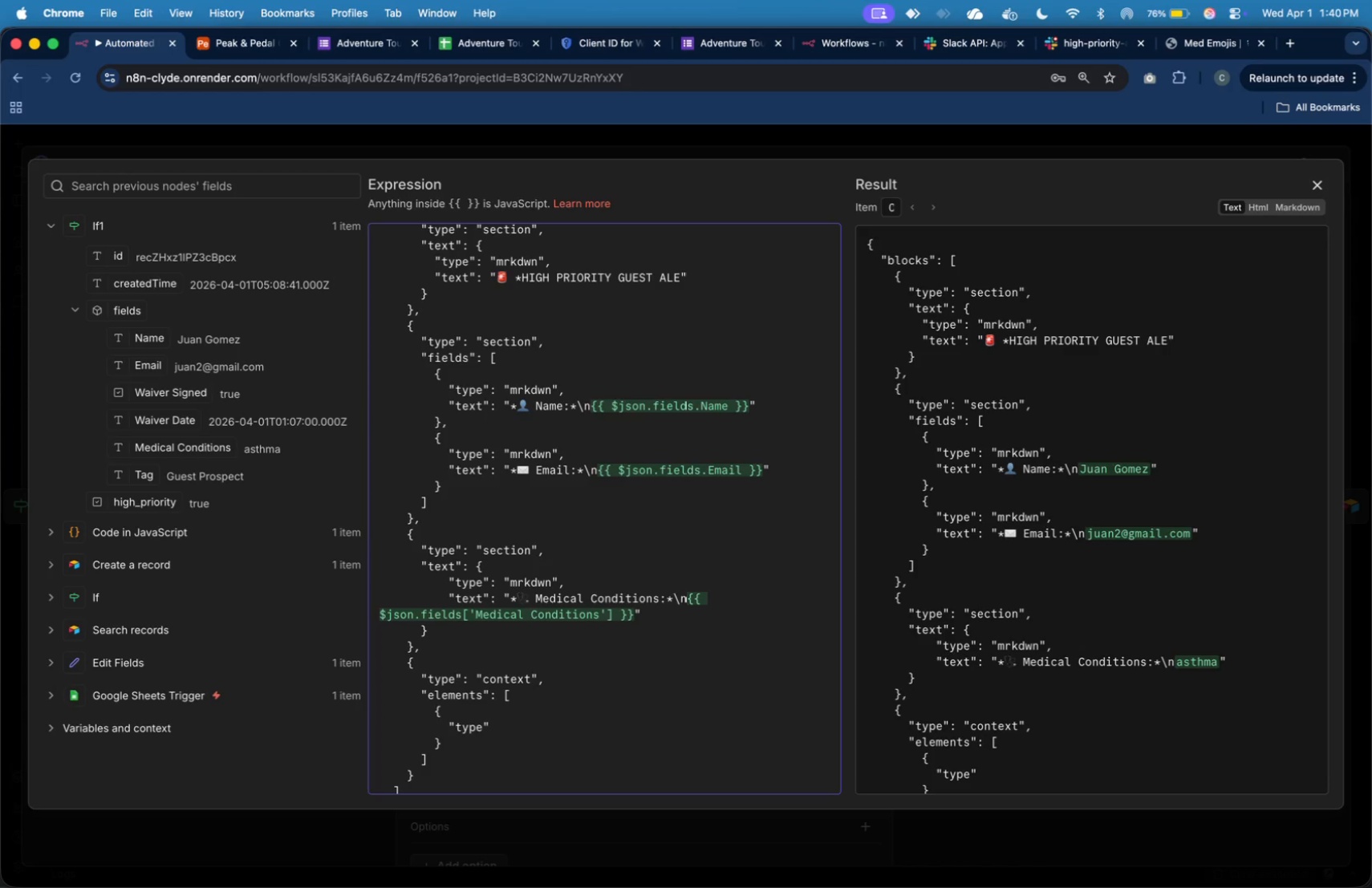 
key(Shift+Semicolon)
 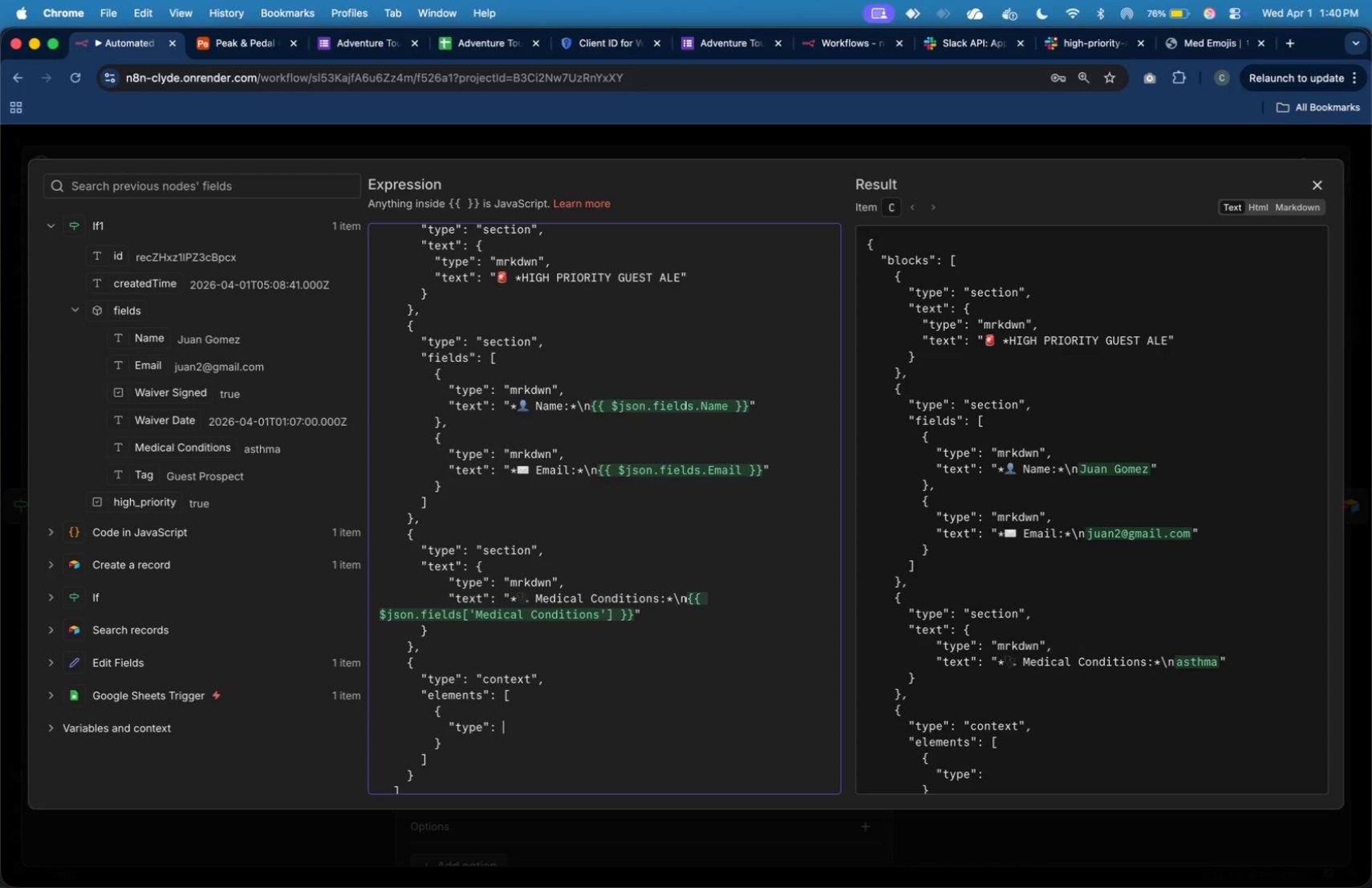 
key(Space)
 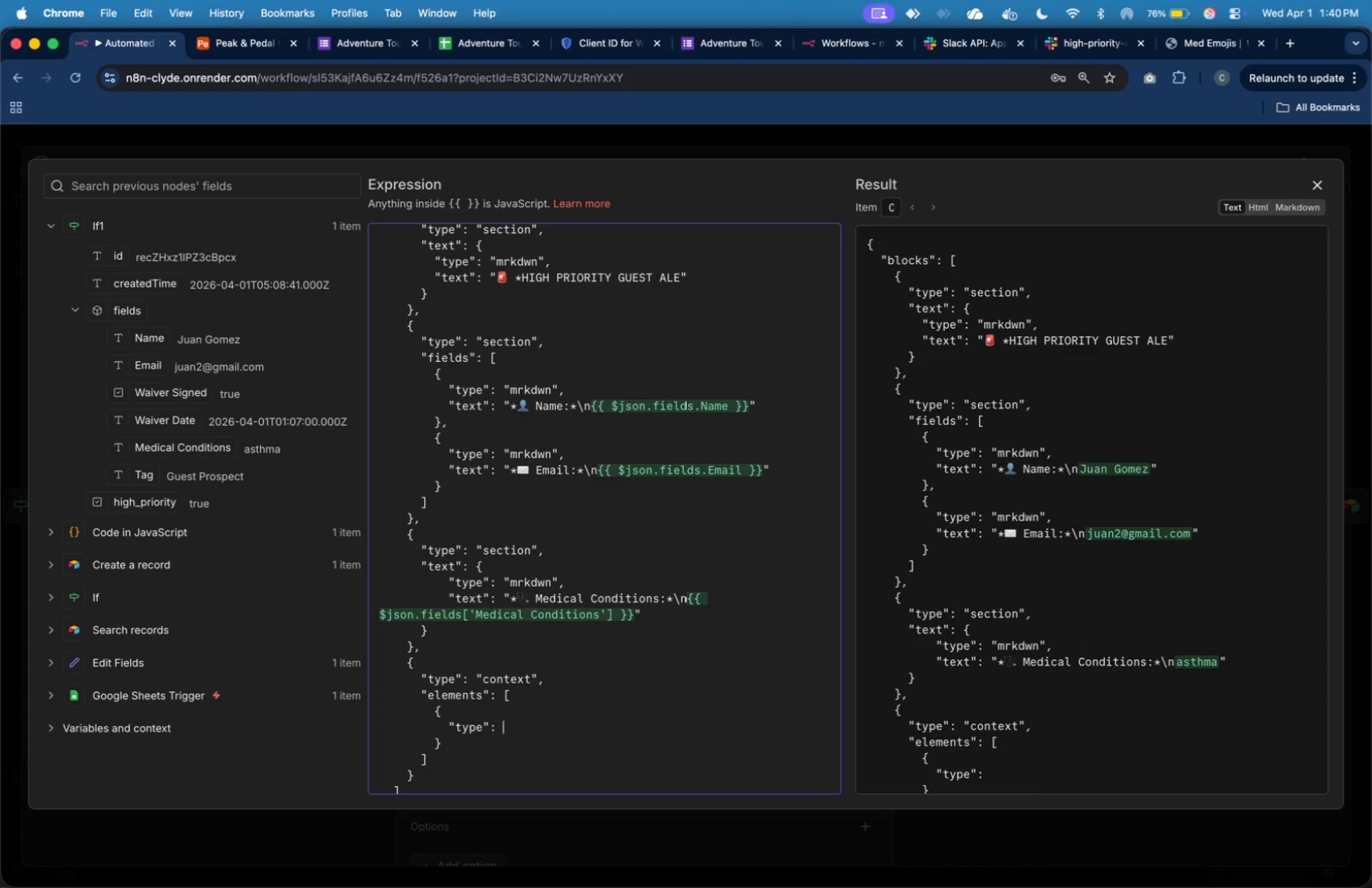 
key(Shift+Quote)
 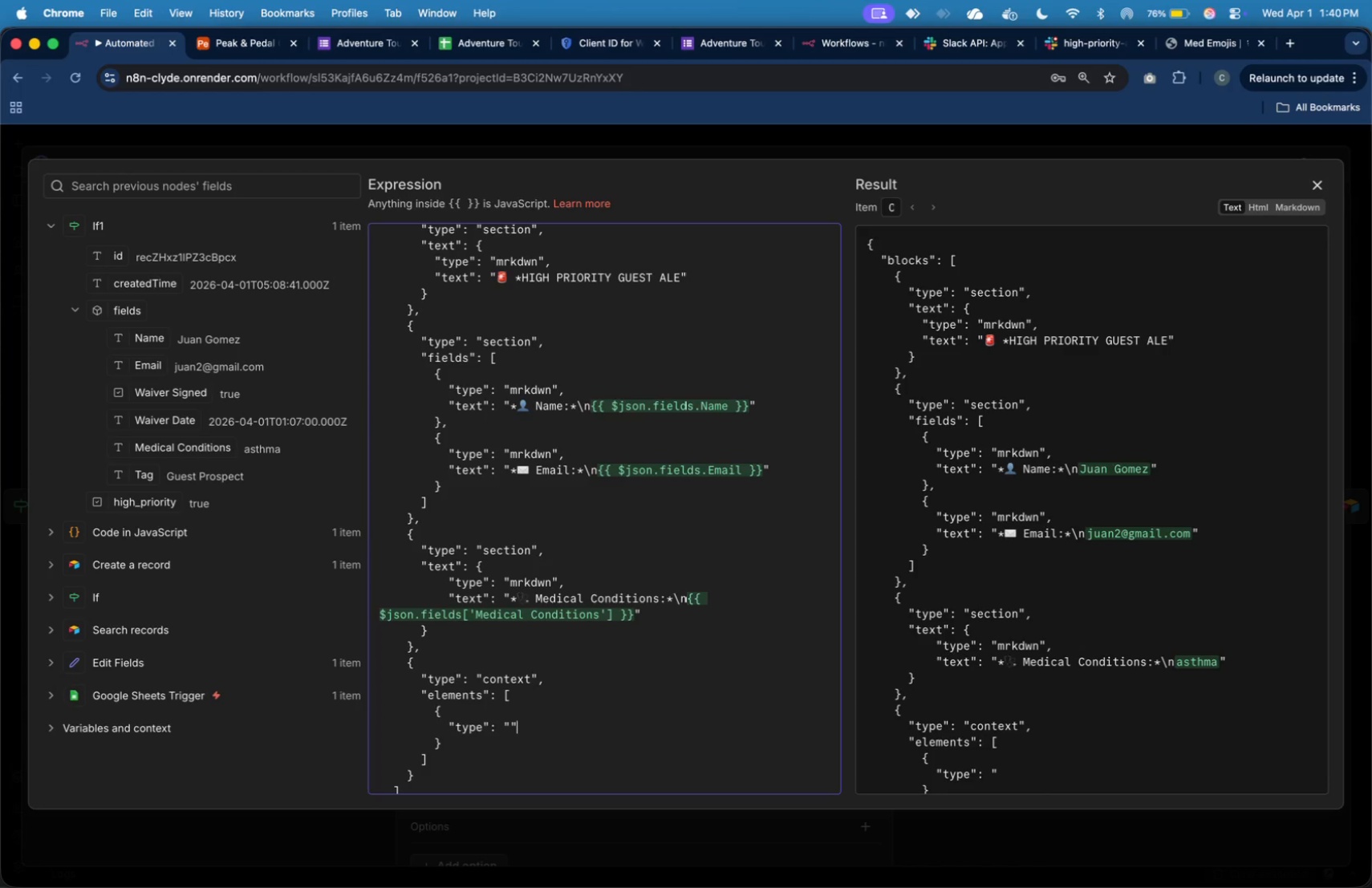 
key(Shift+Quote)
 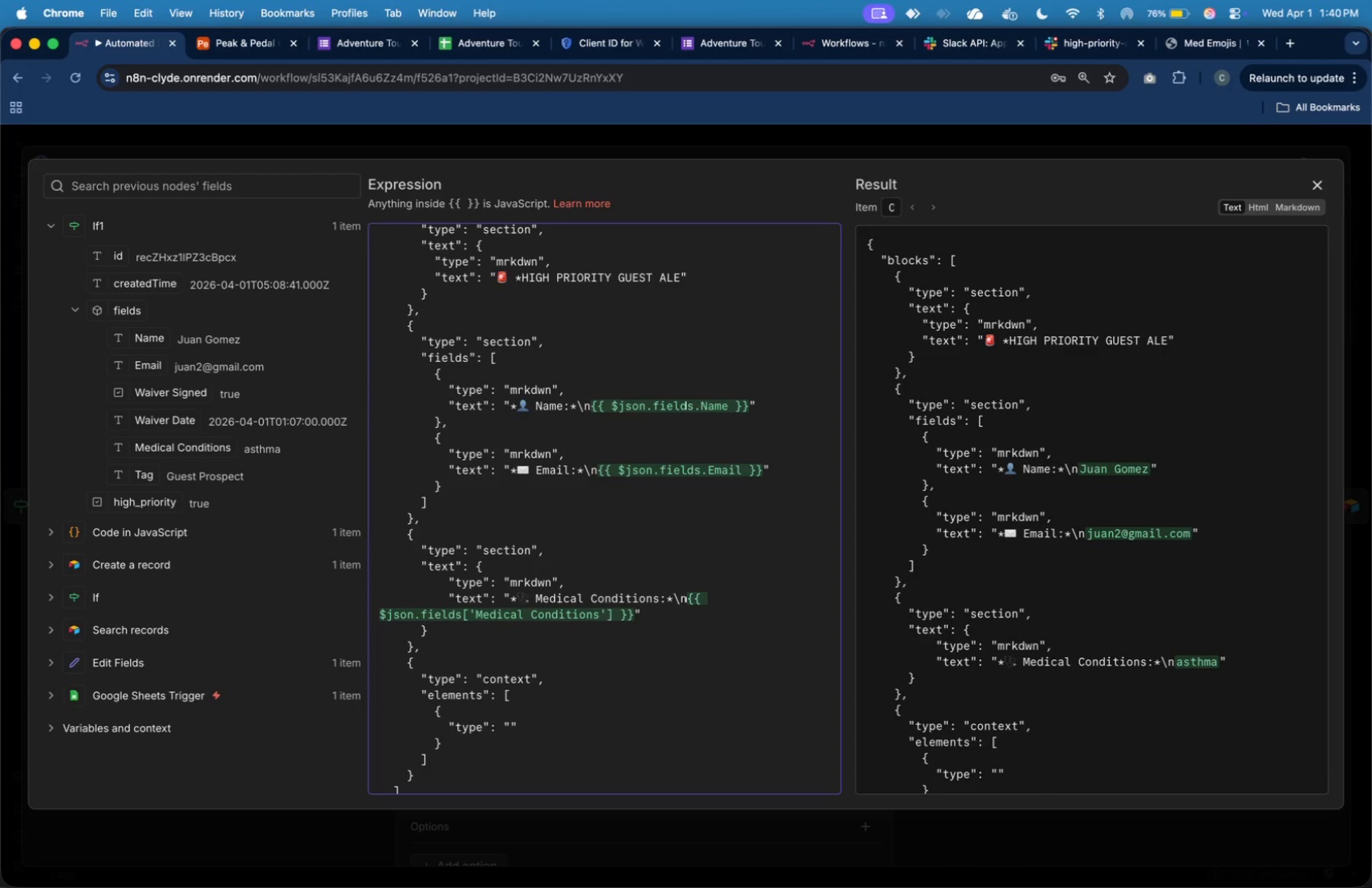 
key(ArrowLeft)
 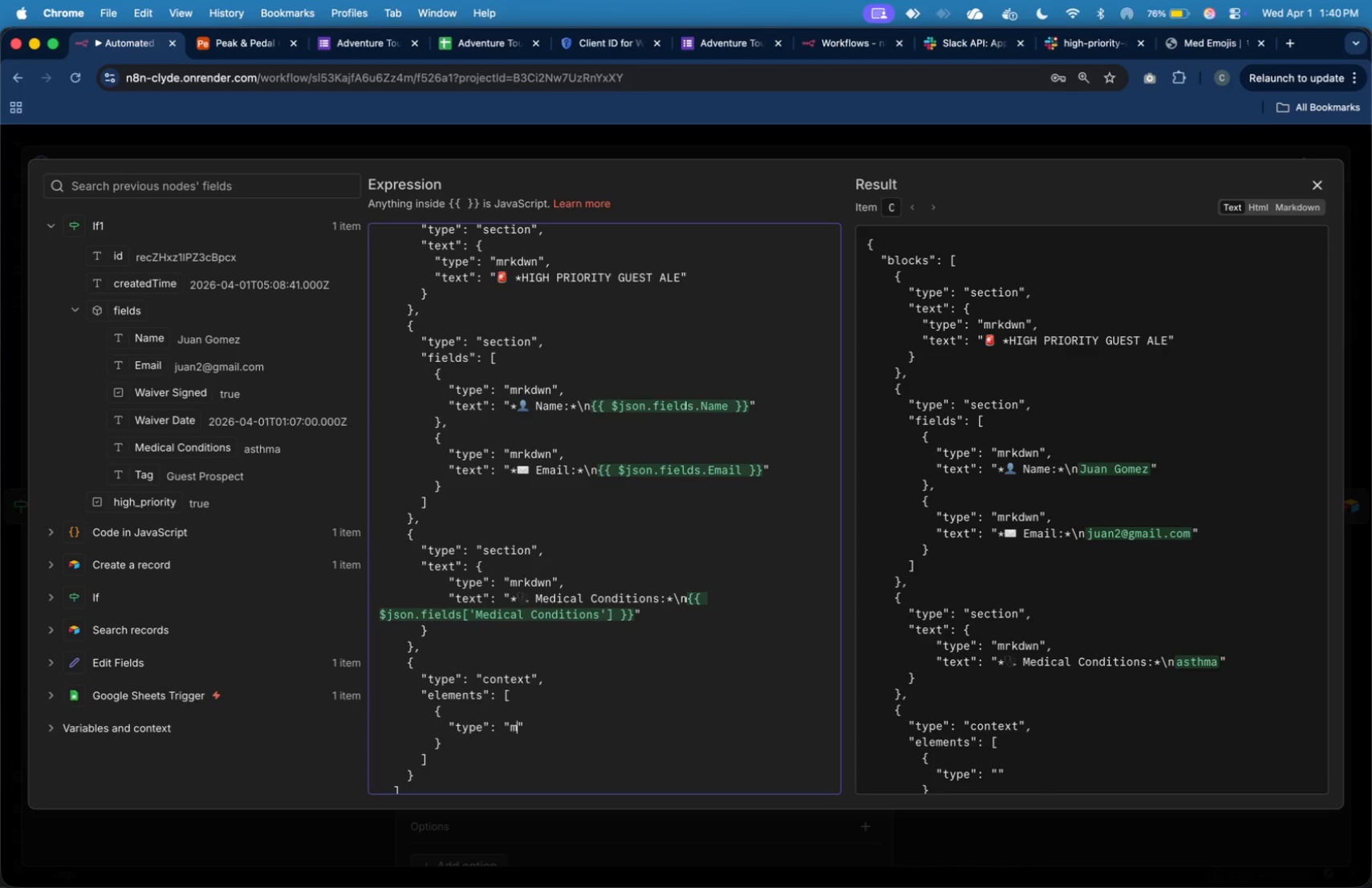 
type(mrkdwn)
 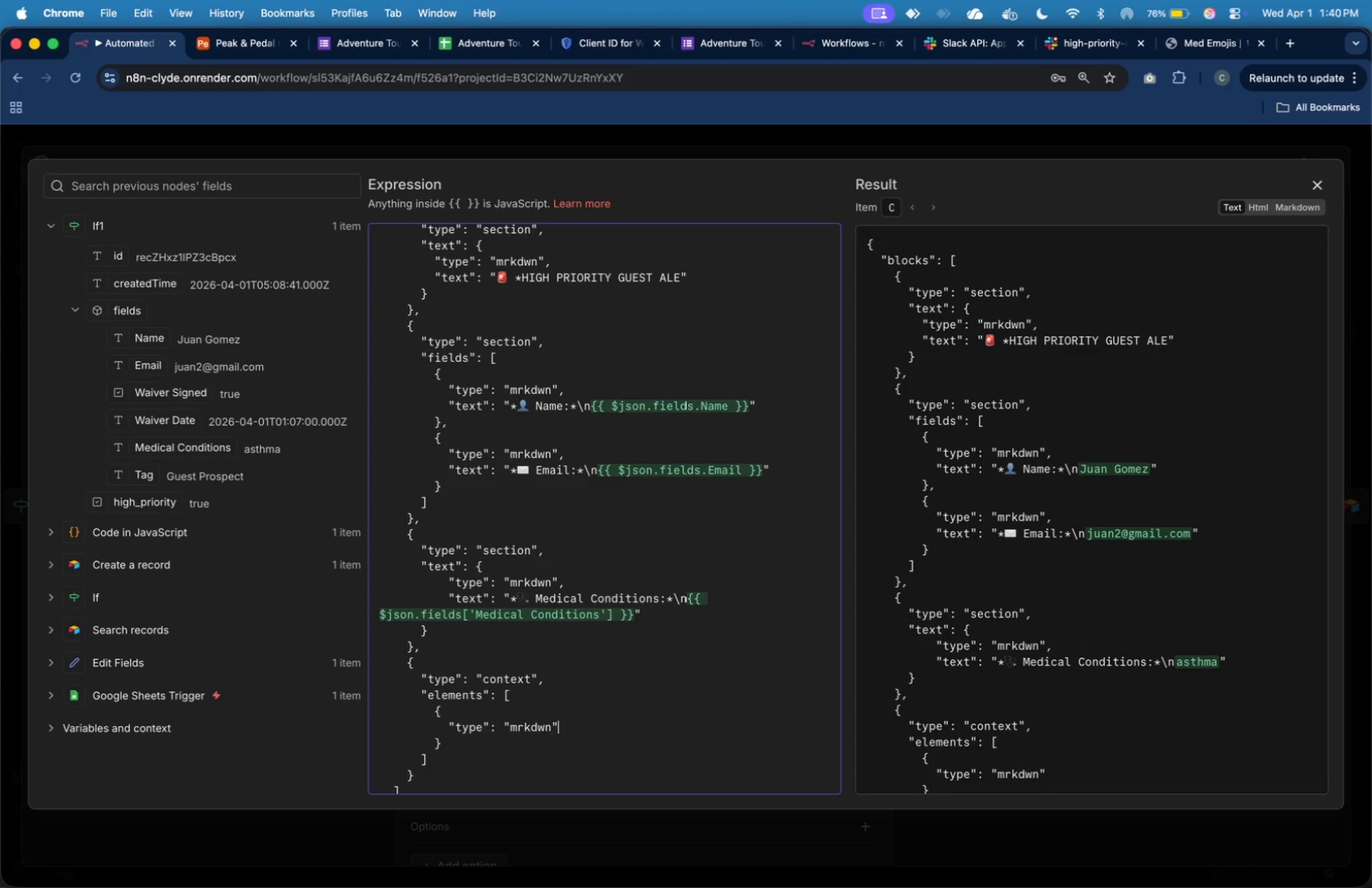 
key(ArrowRight)
 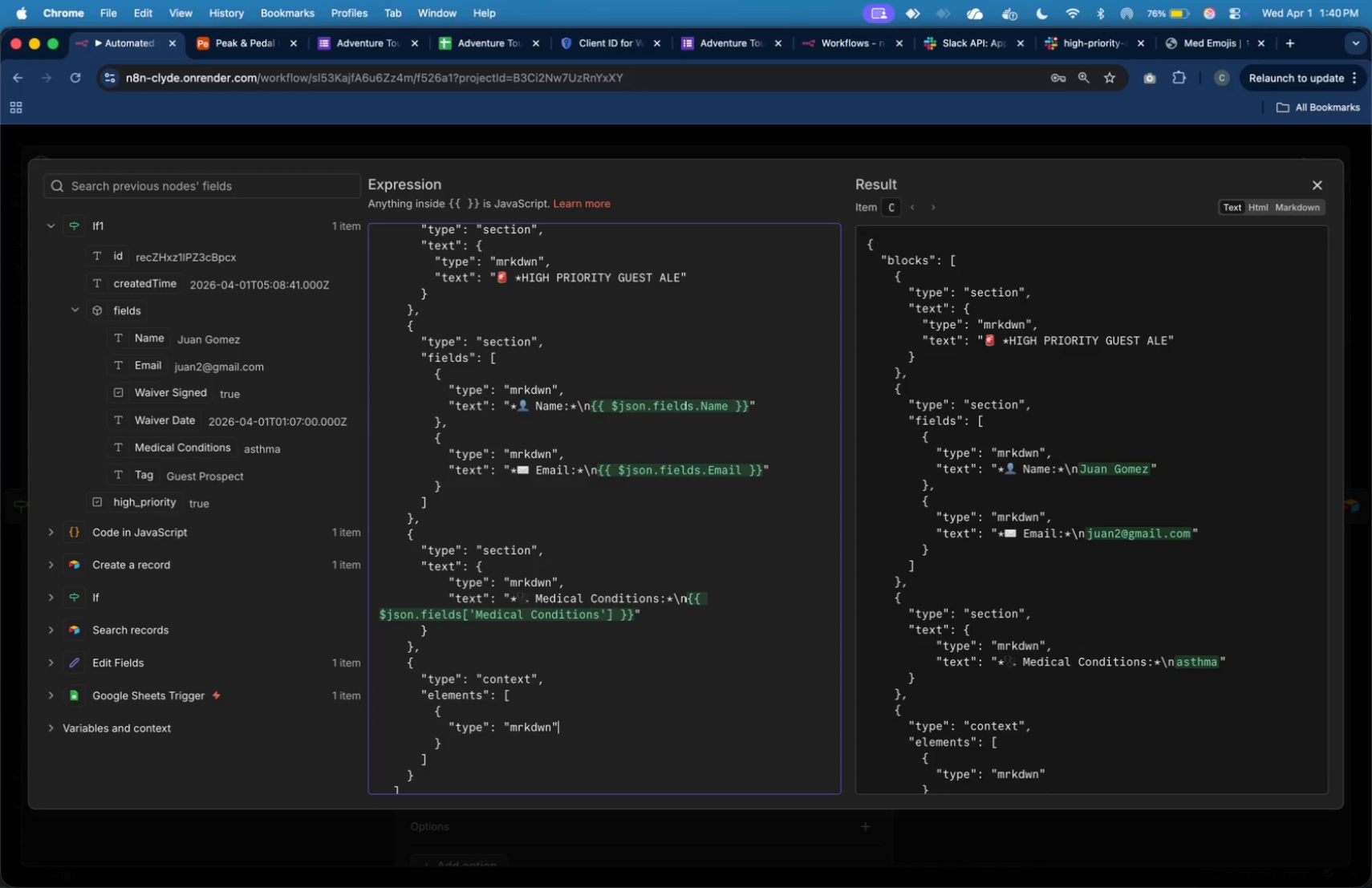 
key(Comma)
 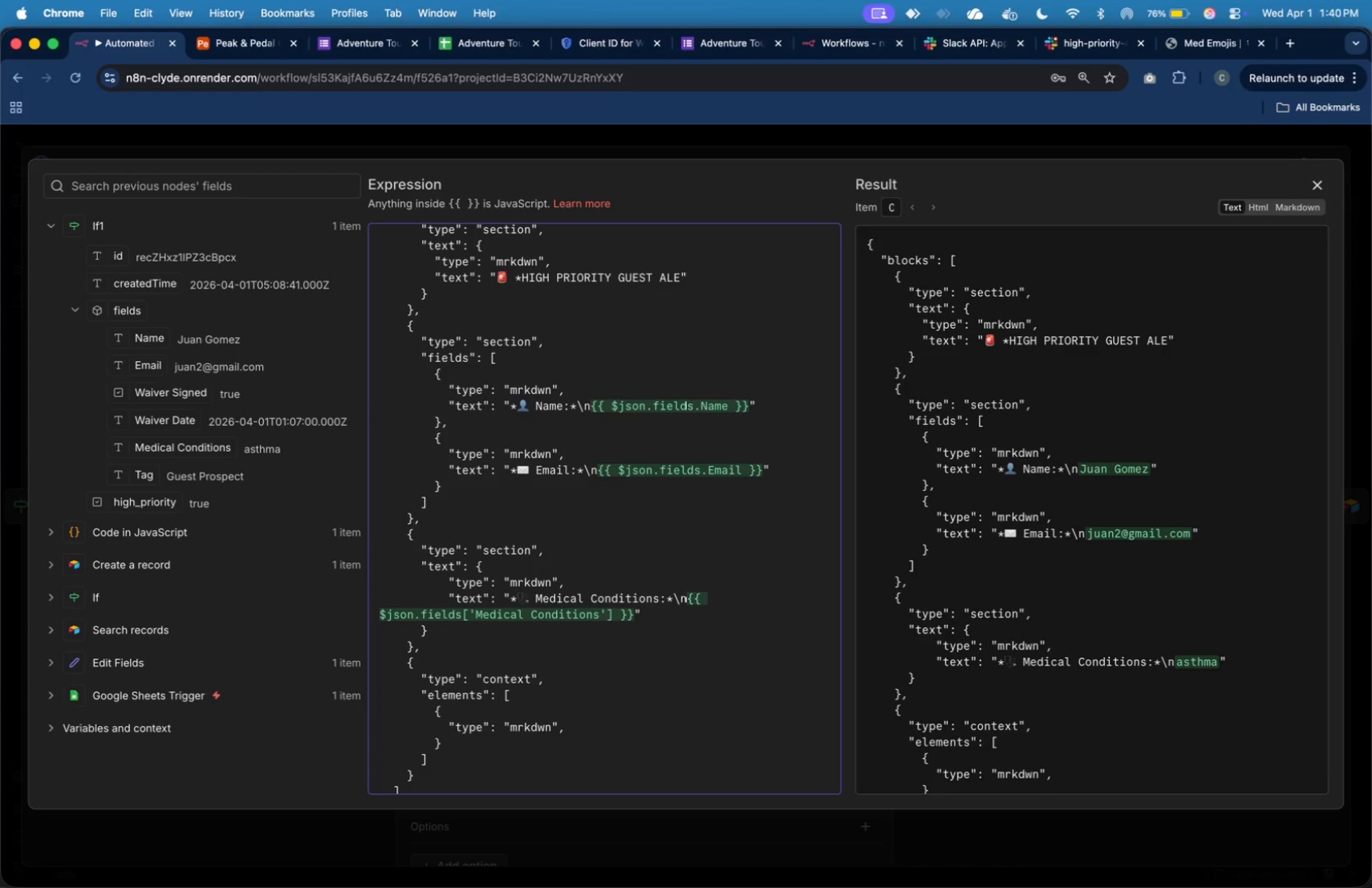 
key(Enter)
 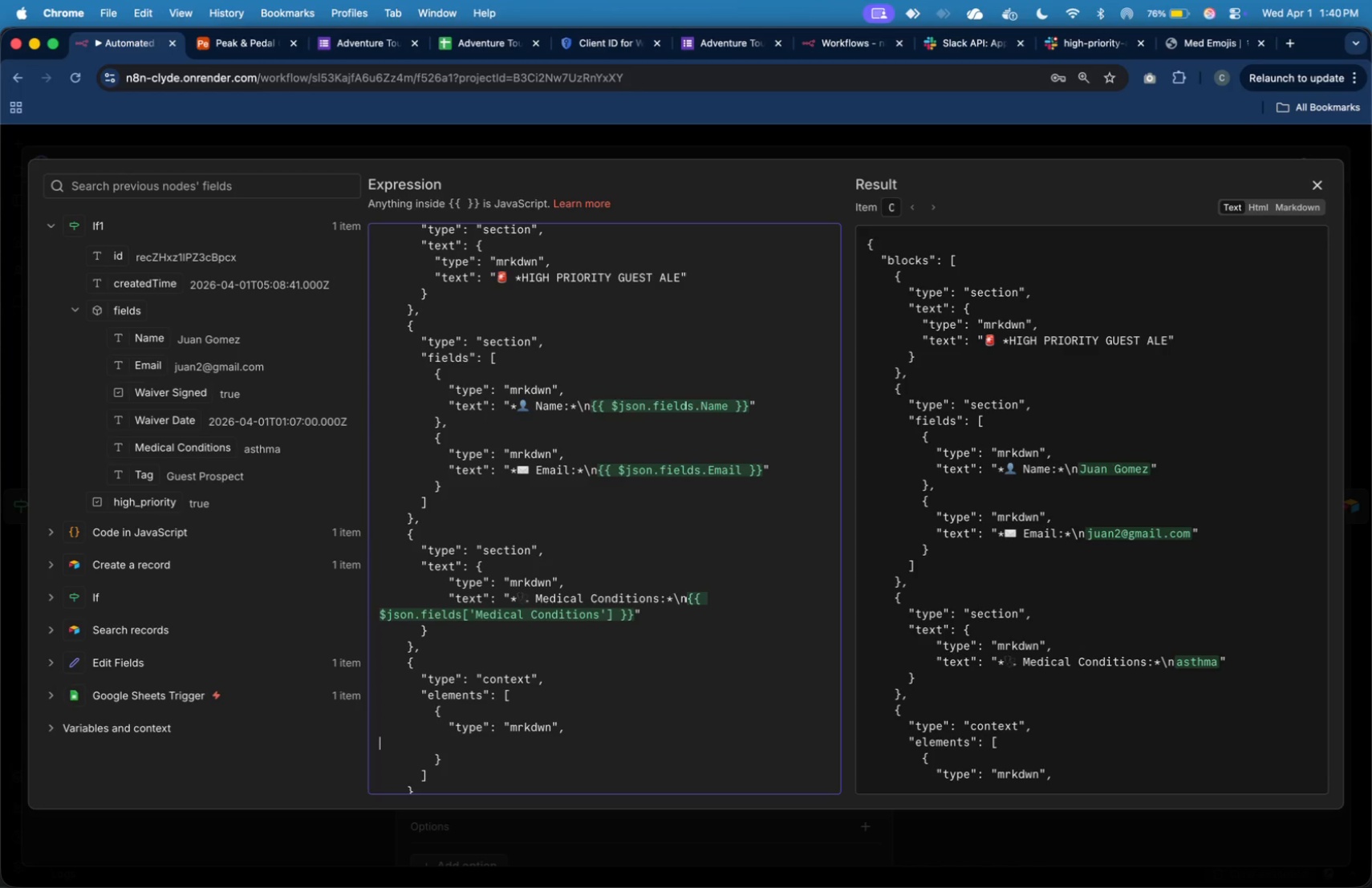 
key(Tab)
 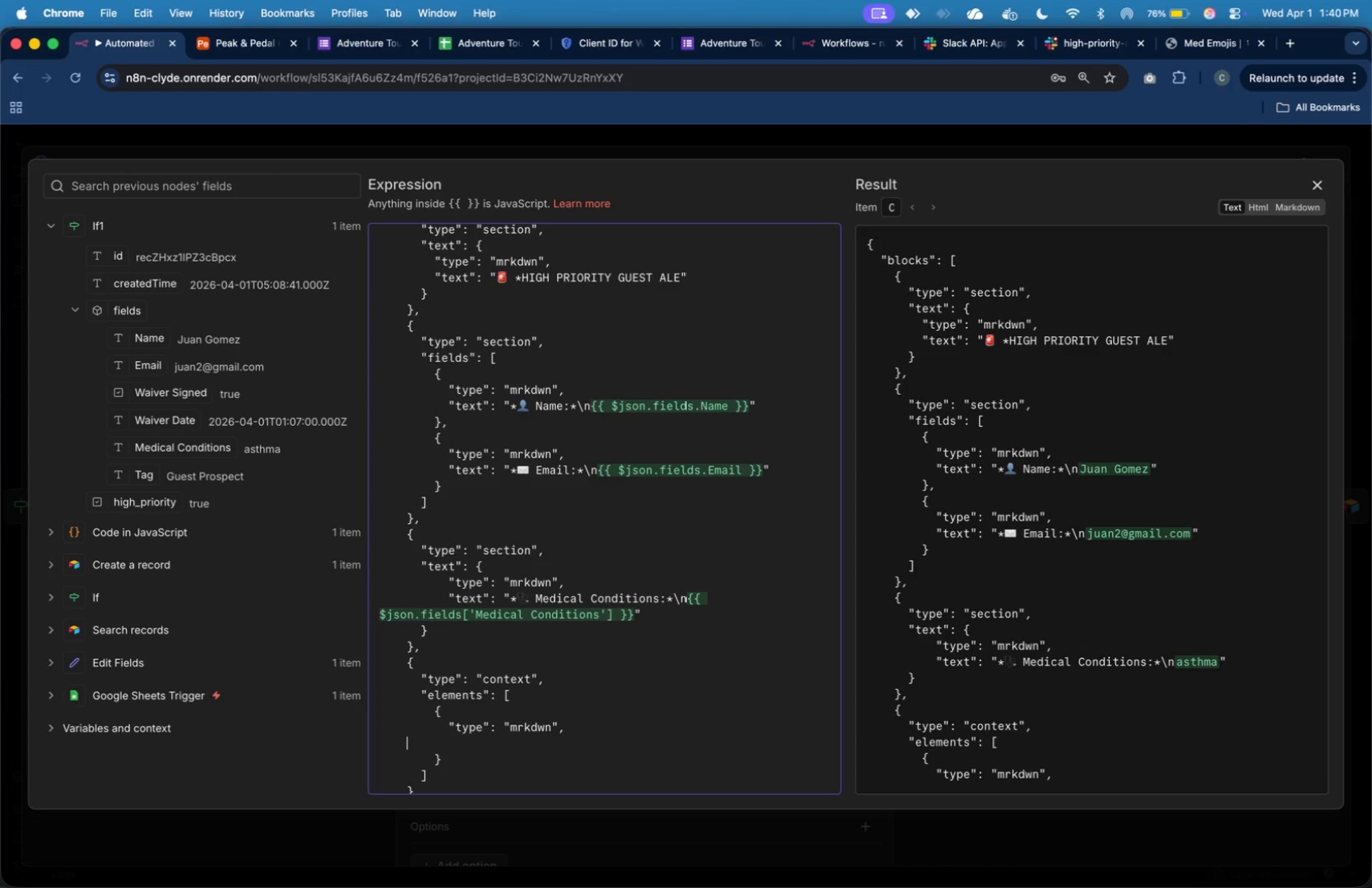 
key(Tab)
 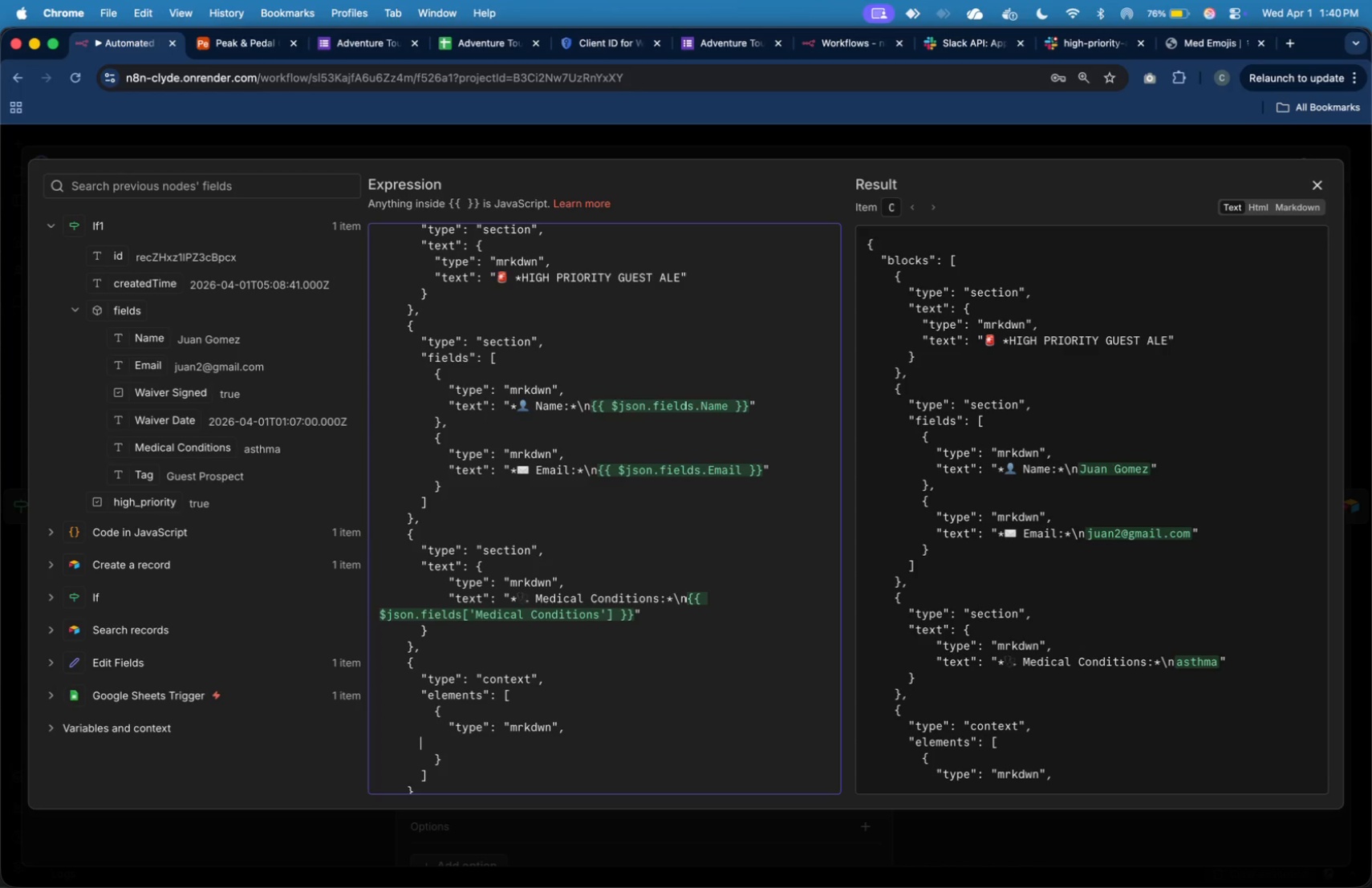 
key(Tab)
 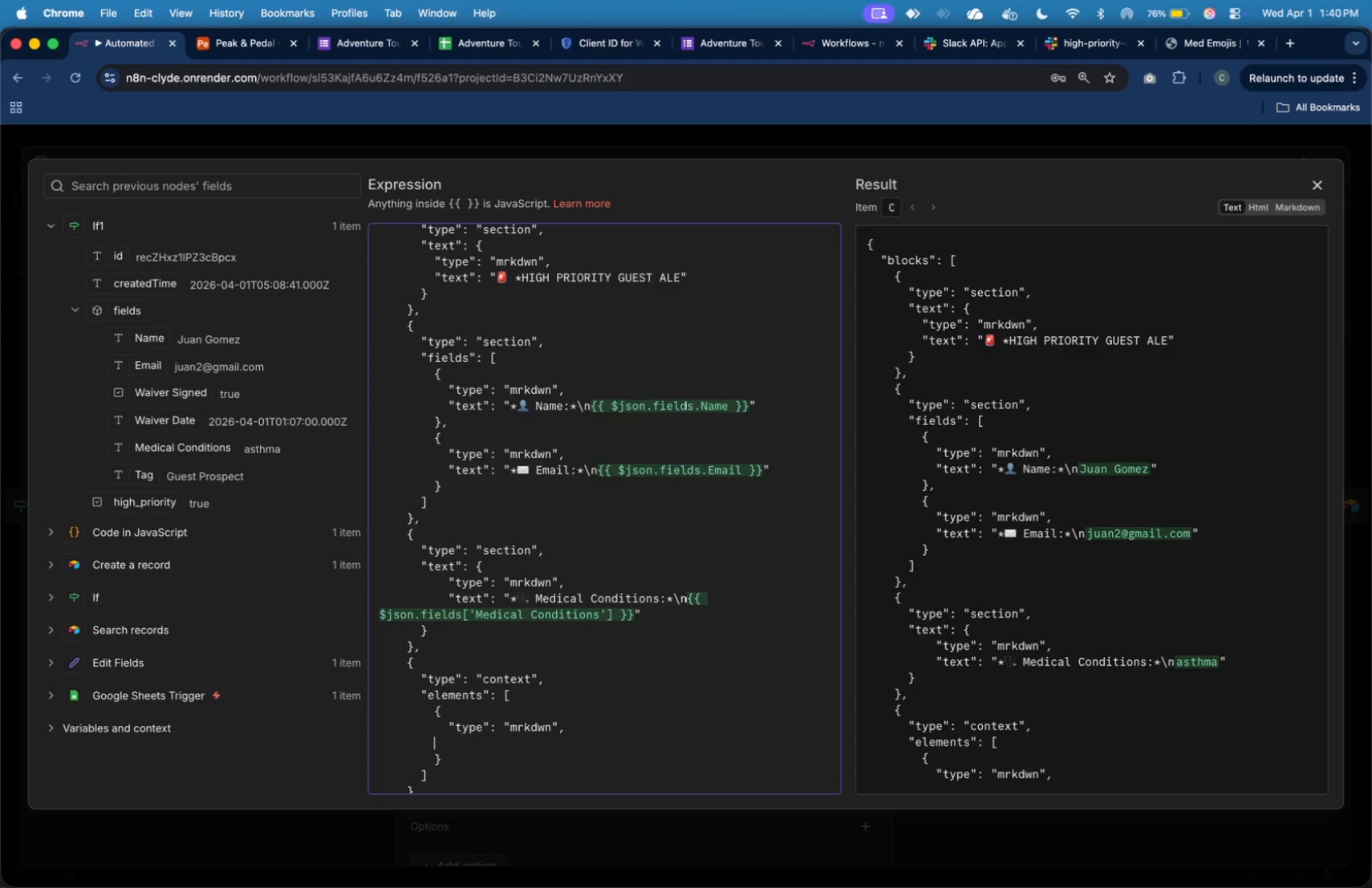 
key(Tab)
 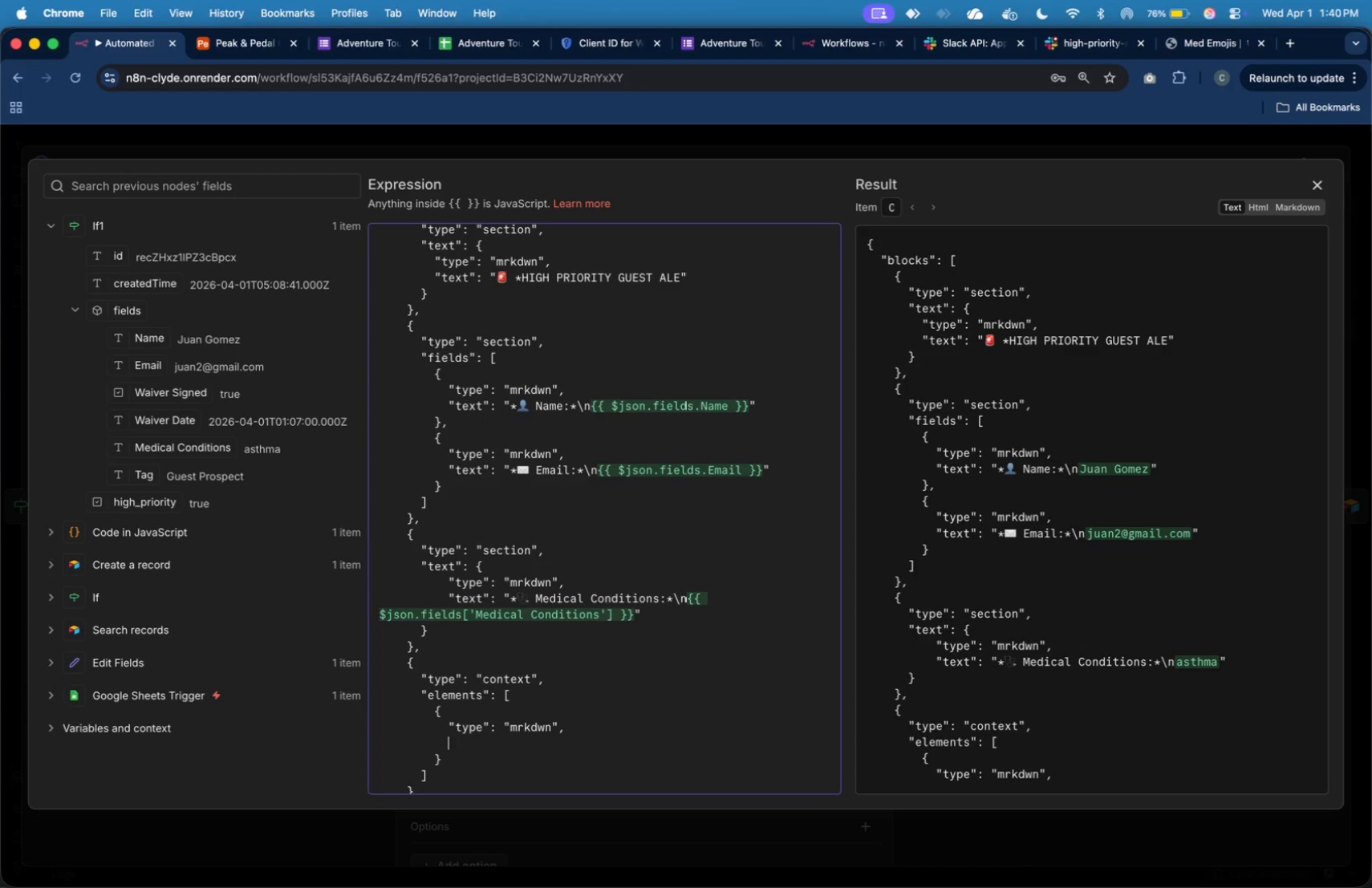 
key(Tab)
 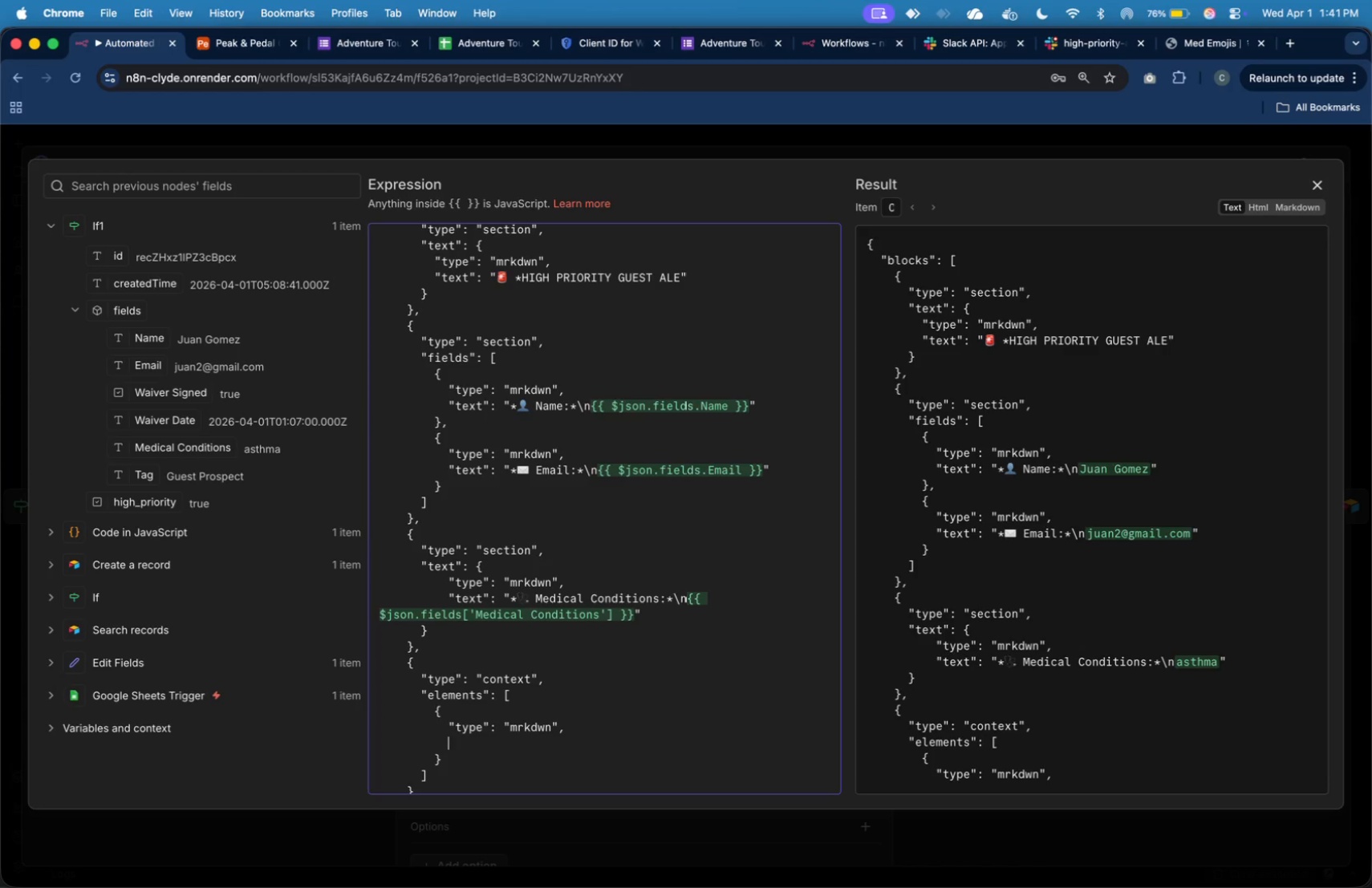 
key(Shift+Quote)
 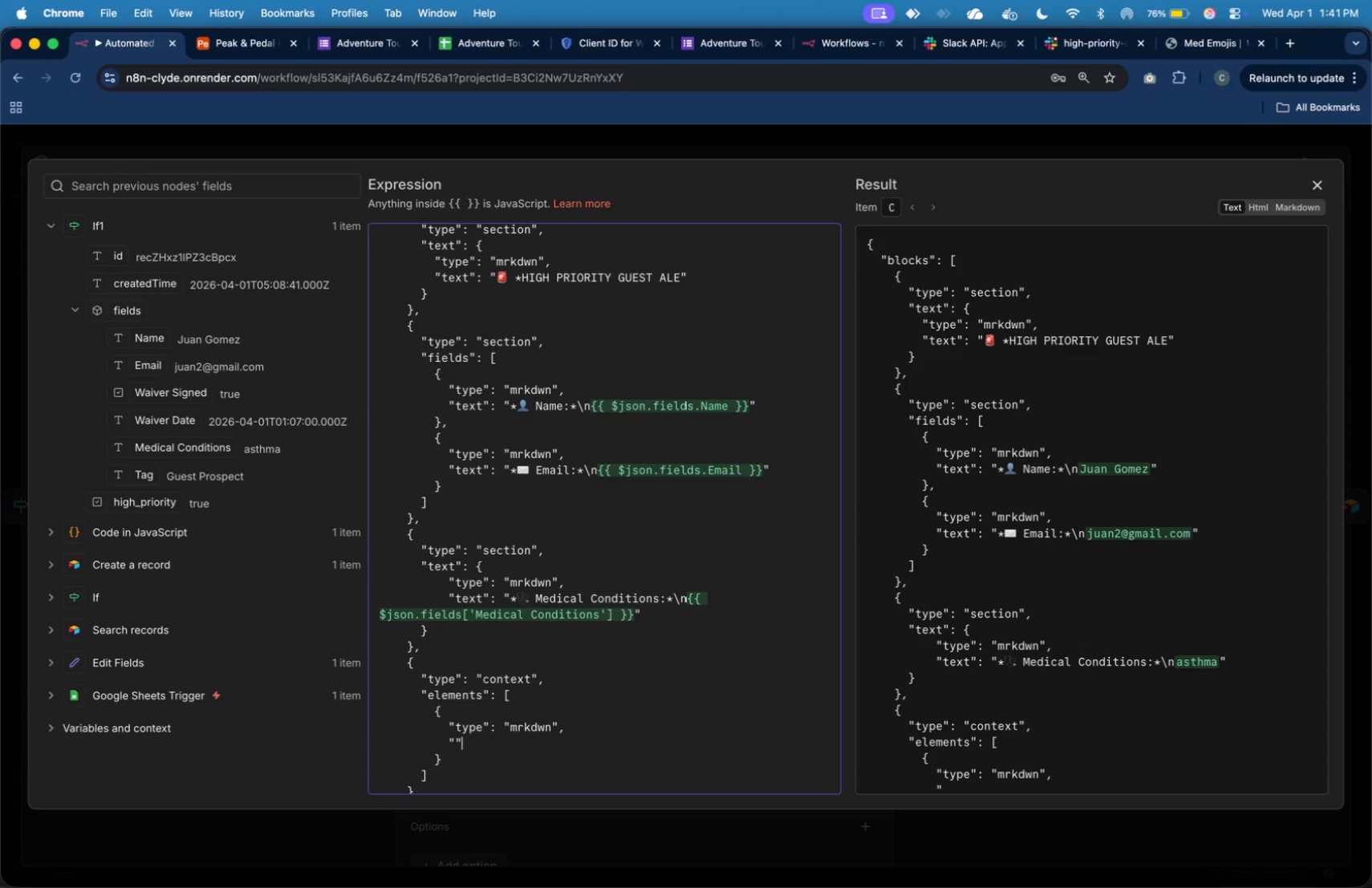 
key(Shift+Quote)
 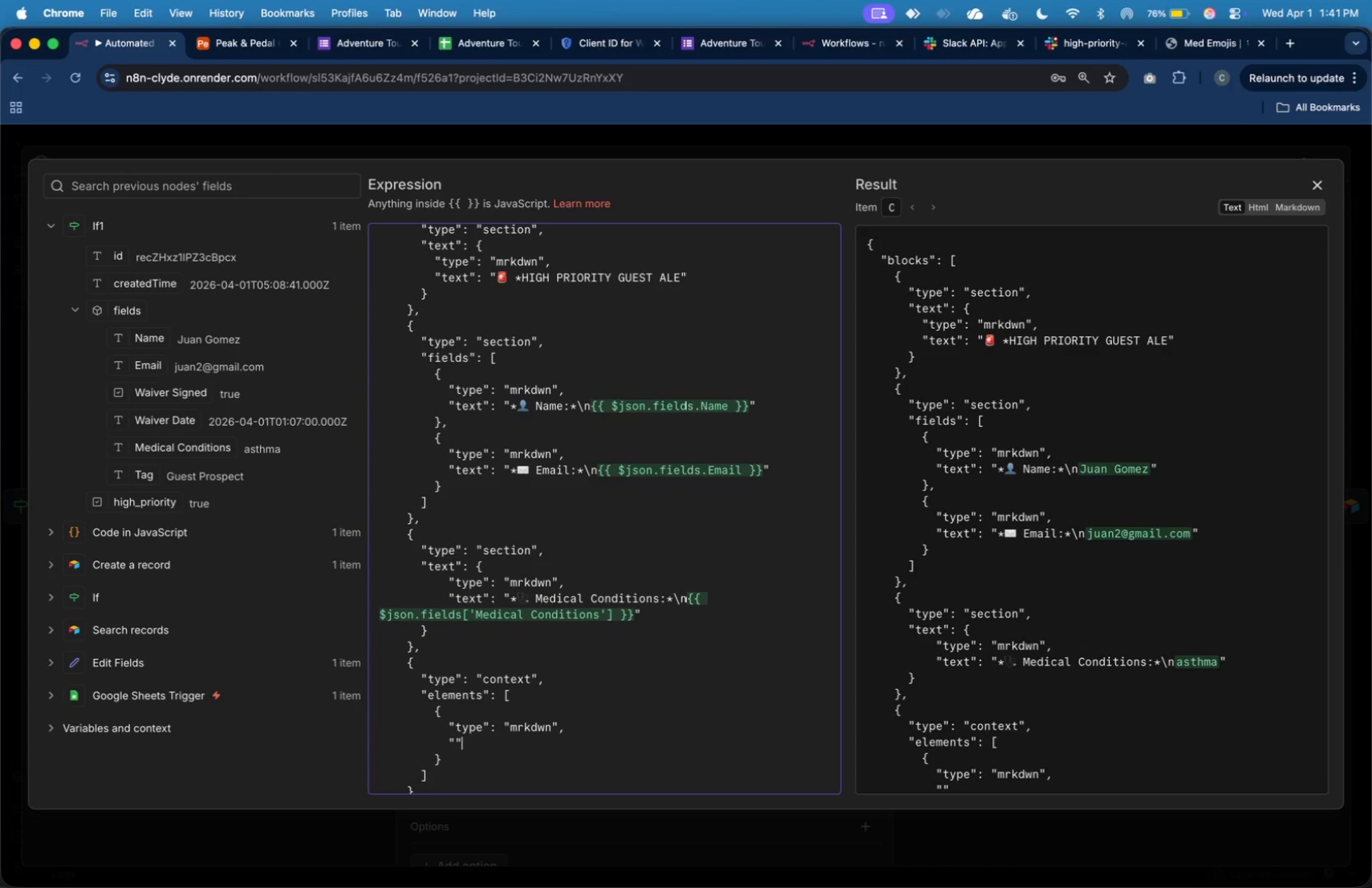 
key(ArrowLeft)
 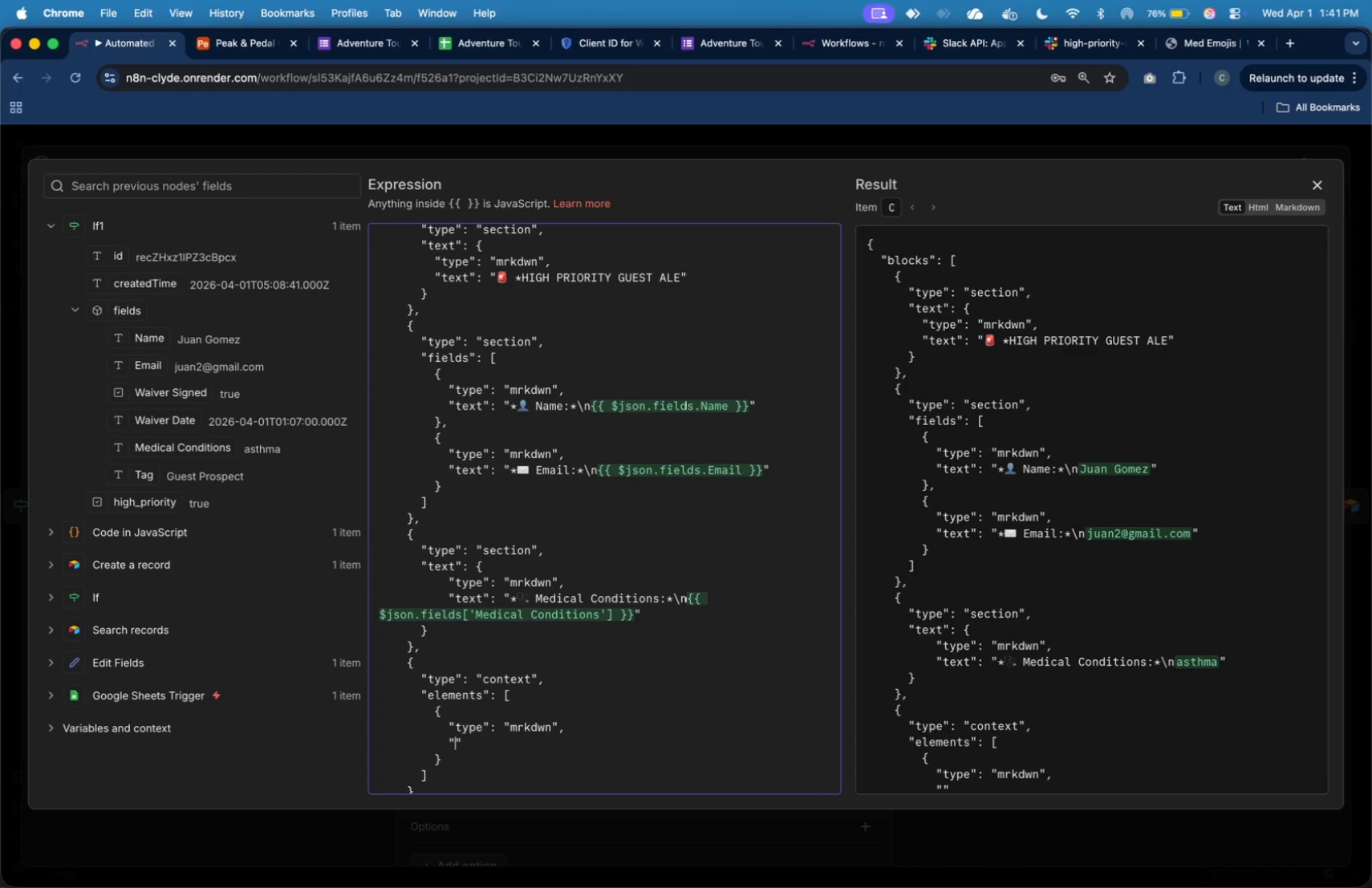 
type(text)
 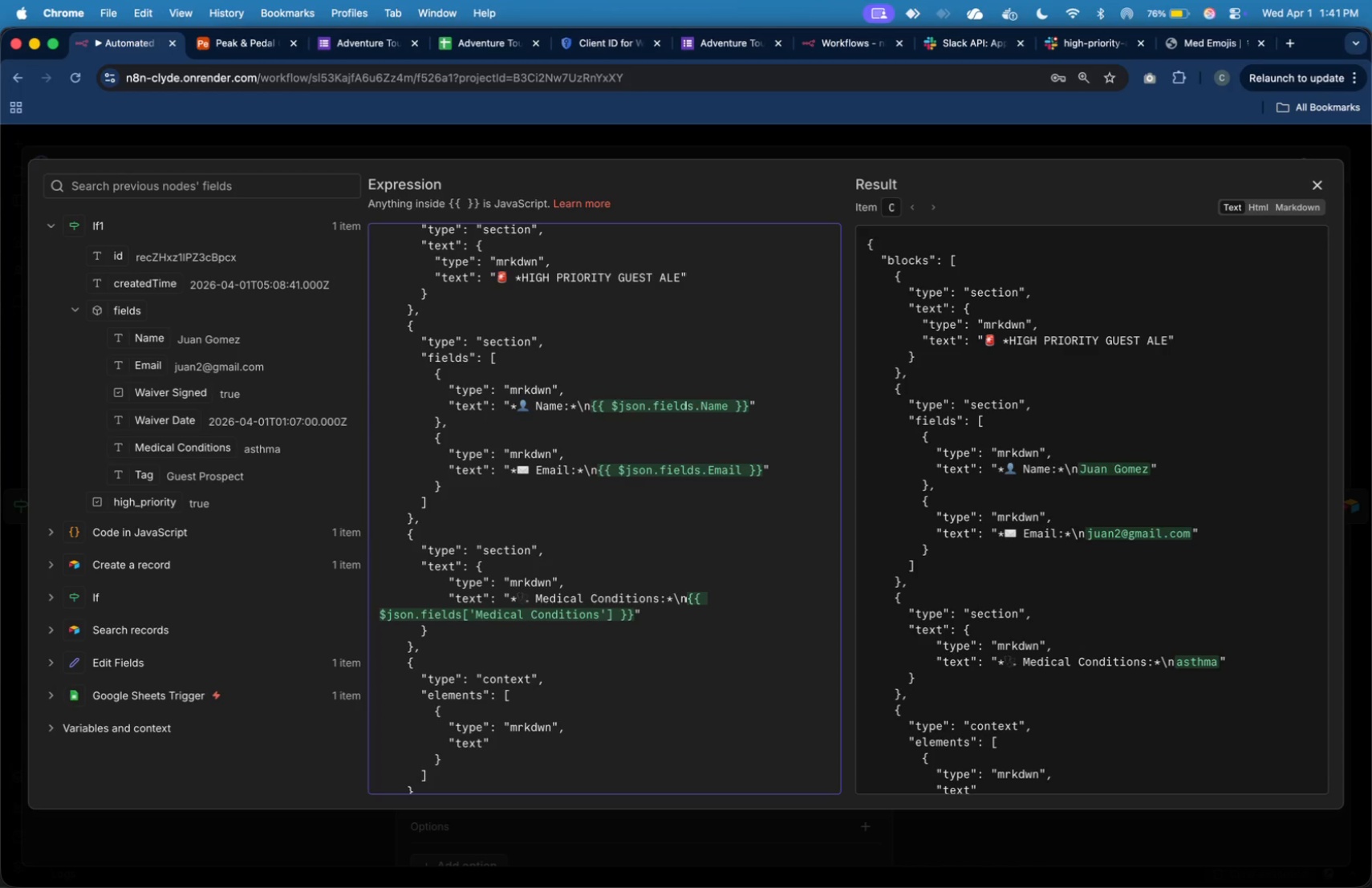 
key(ArrowRight)
 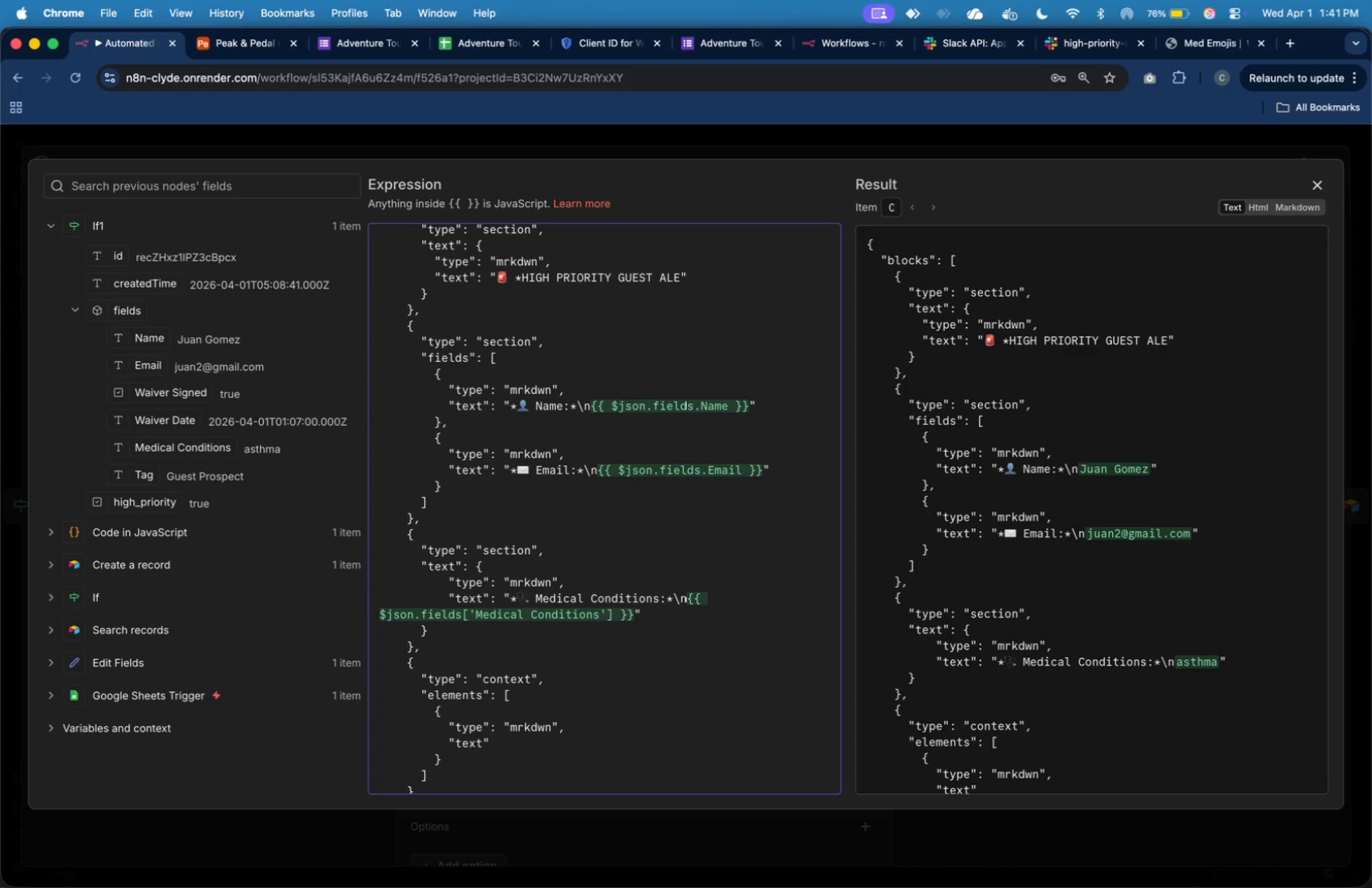 
key(Space)
 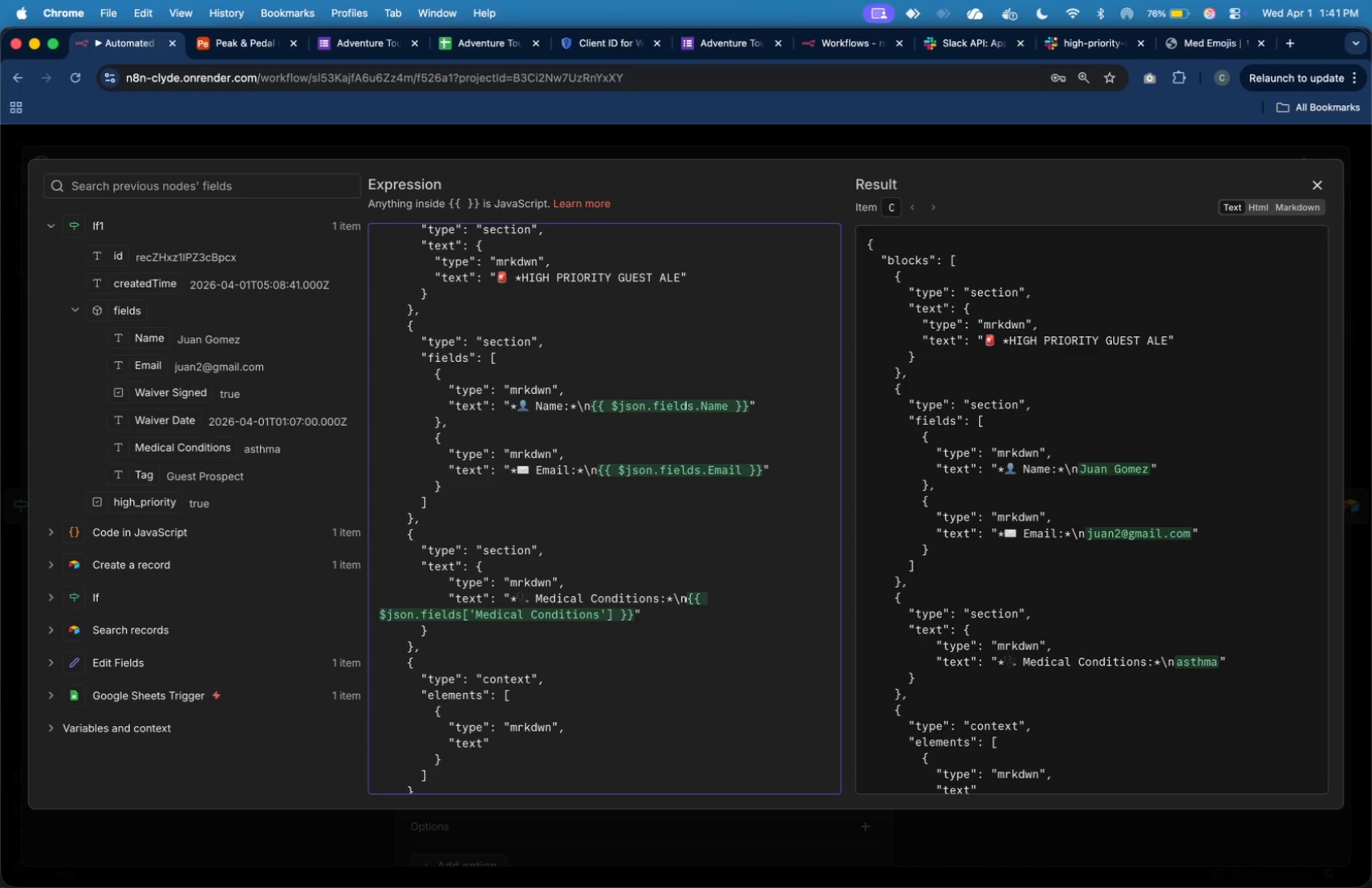 
key(Backspace)
 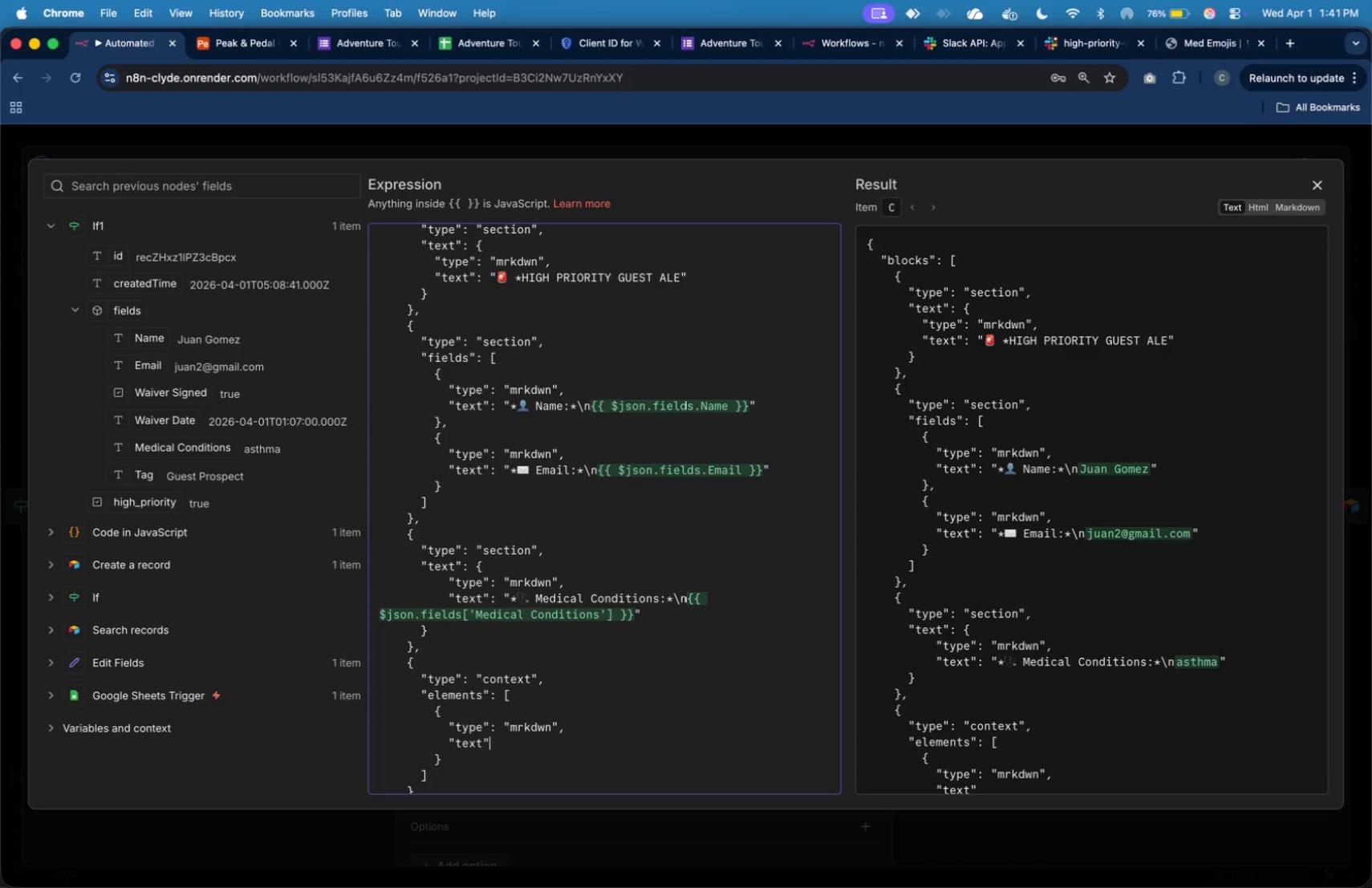 
key(Shift+Semicolon)
 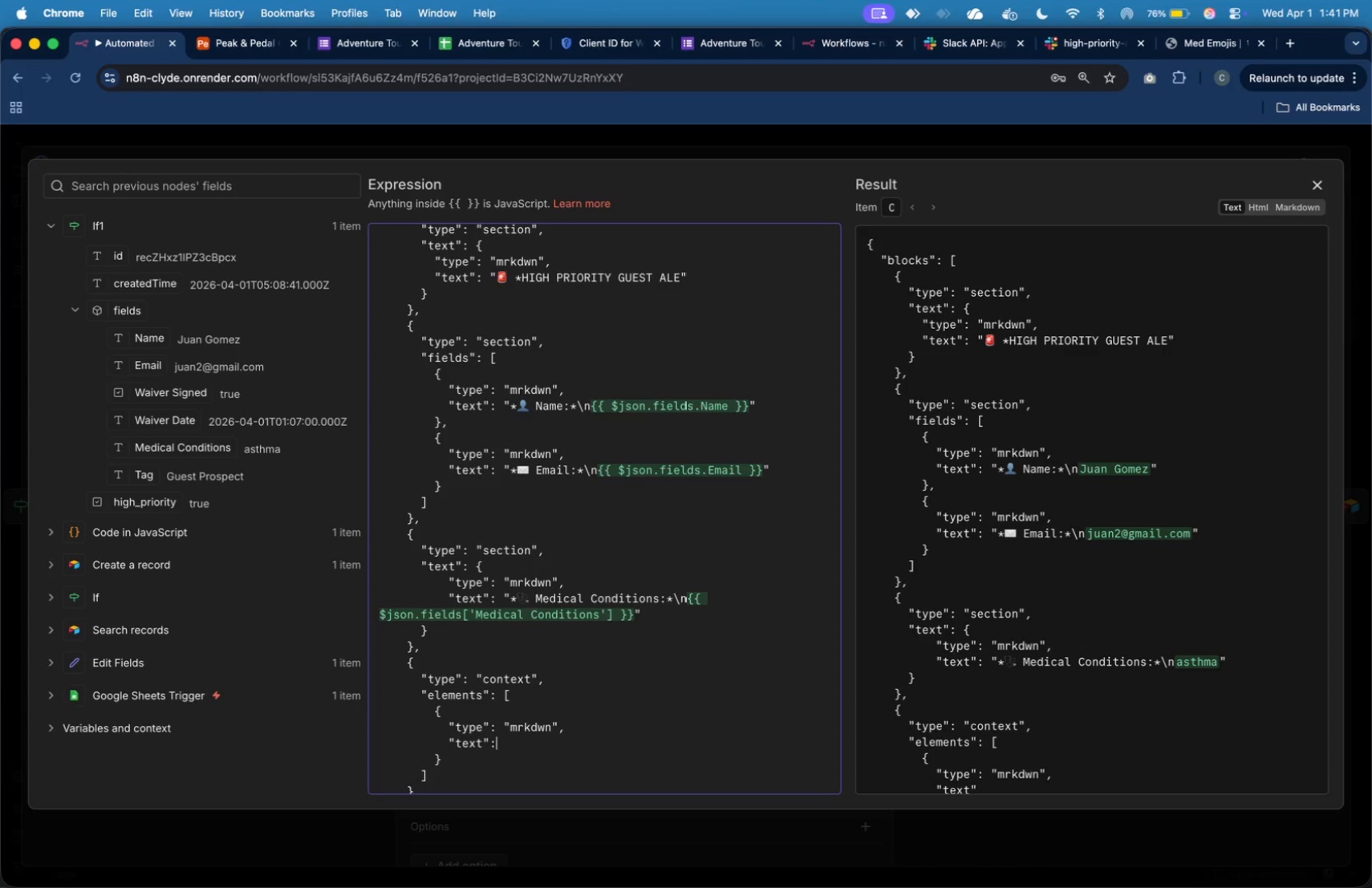 
key(Space)
 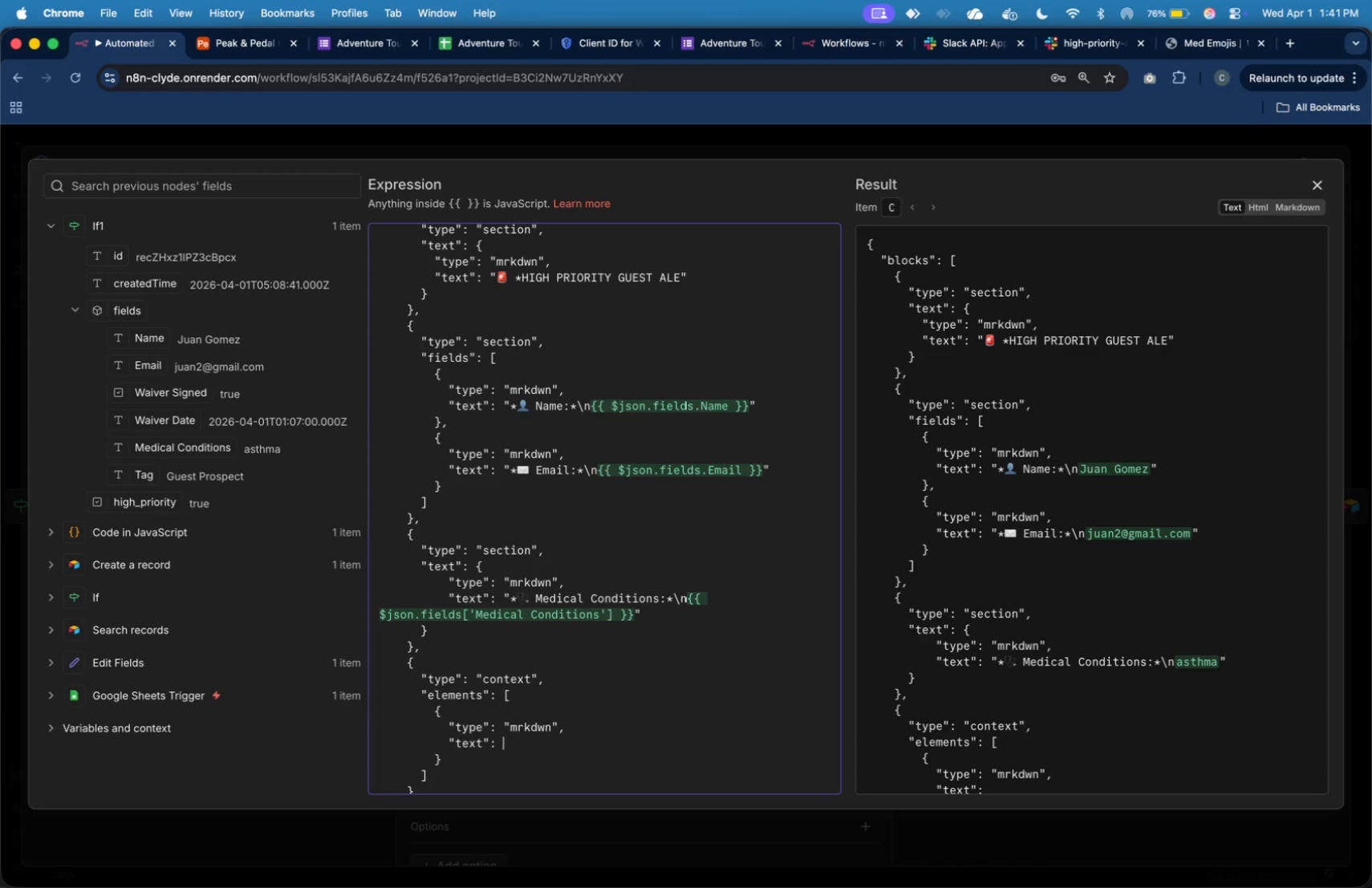 
key(Shift+Quote)
 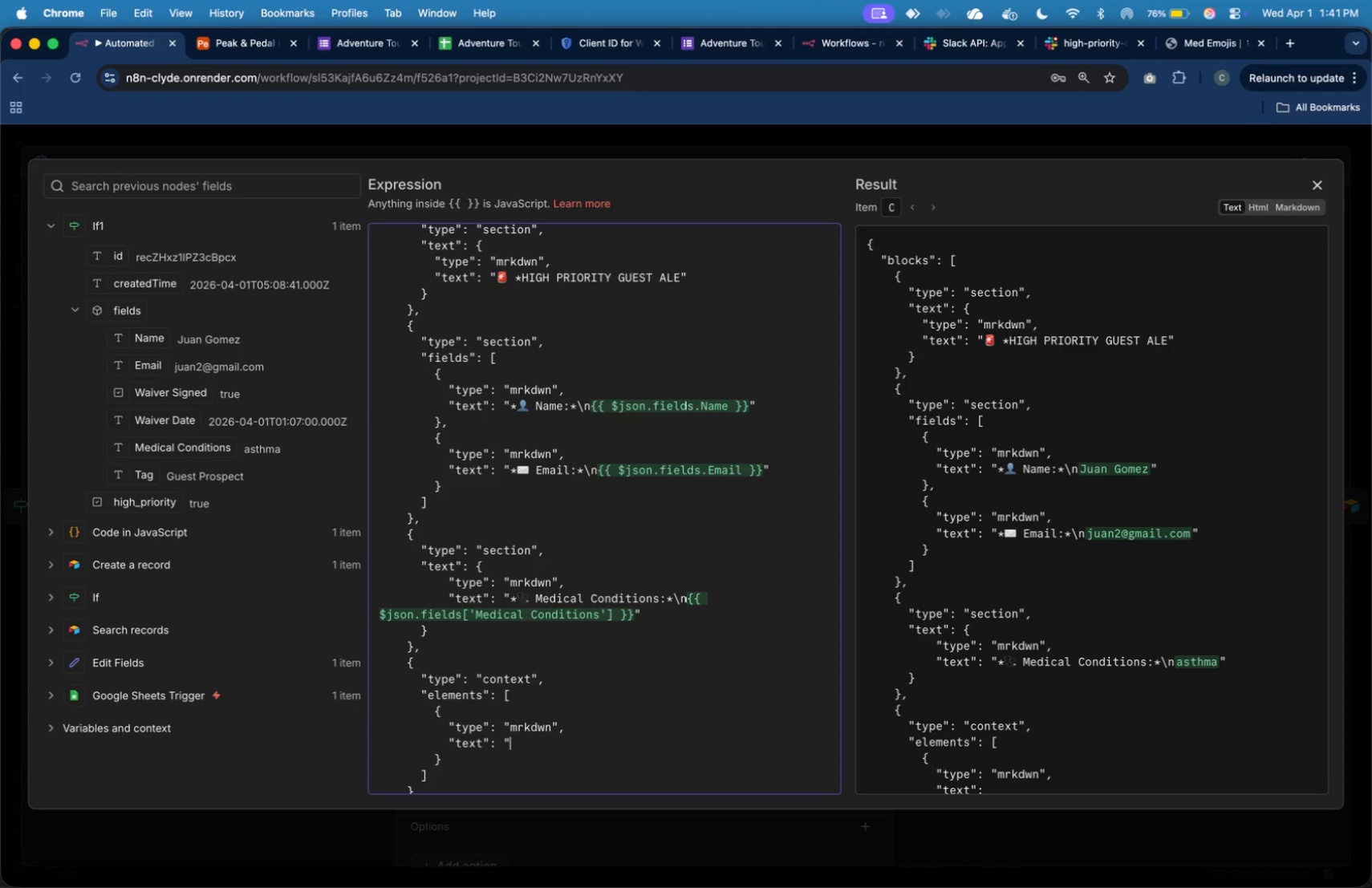 
key(Shift+Quote)
 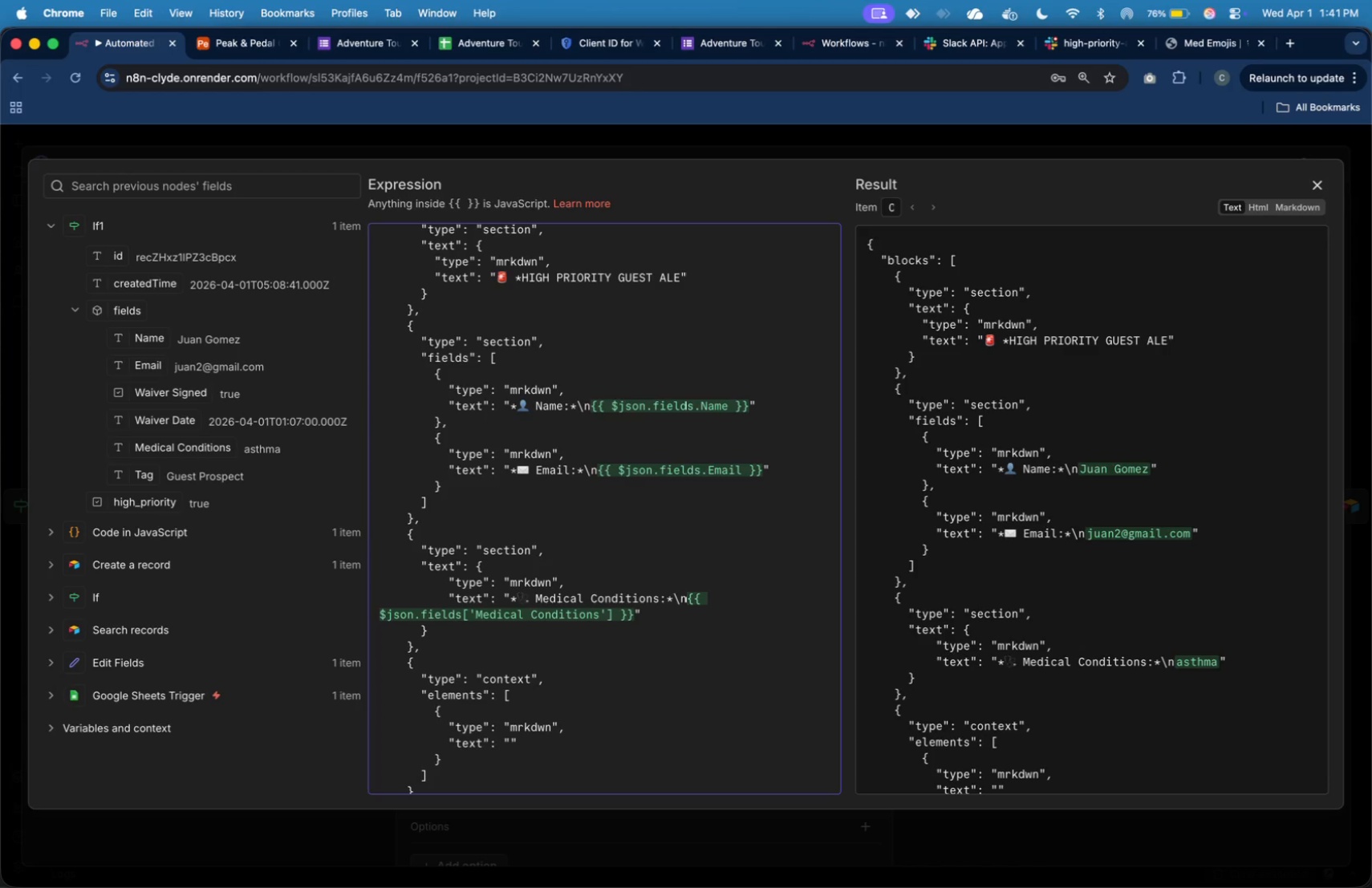 
key(ArrowLeft)
 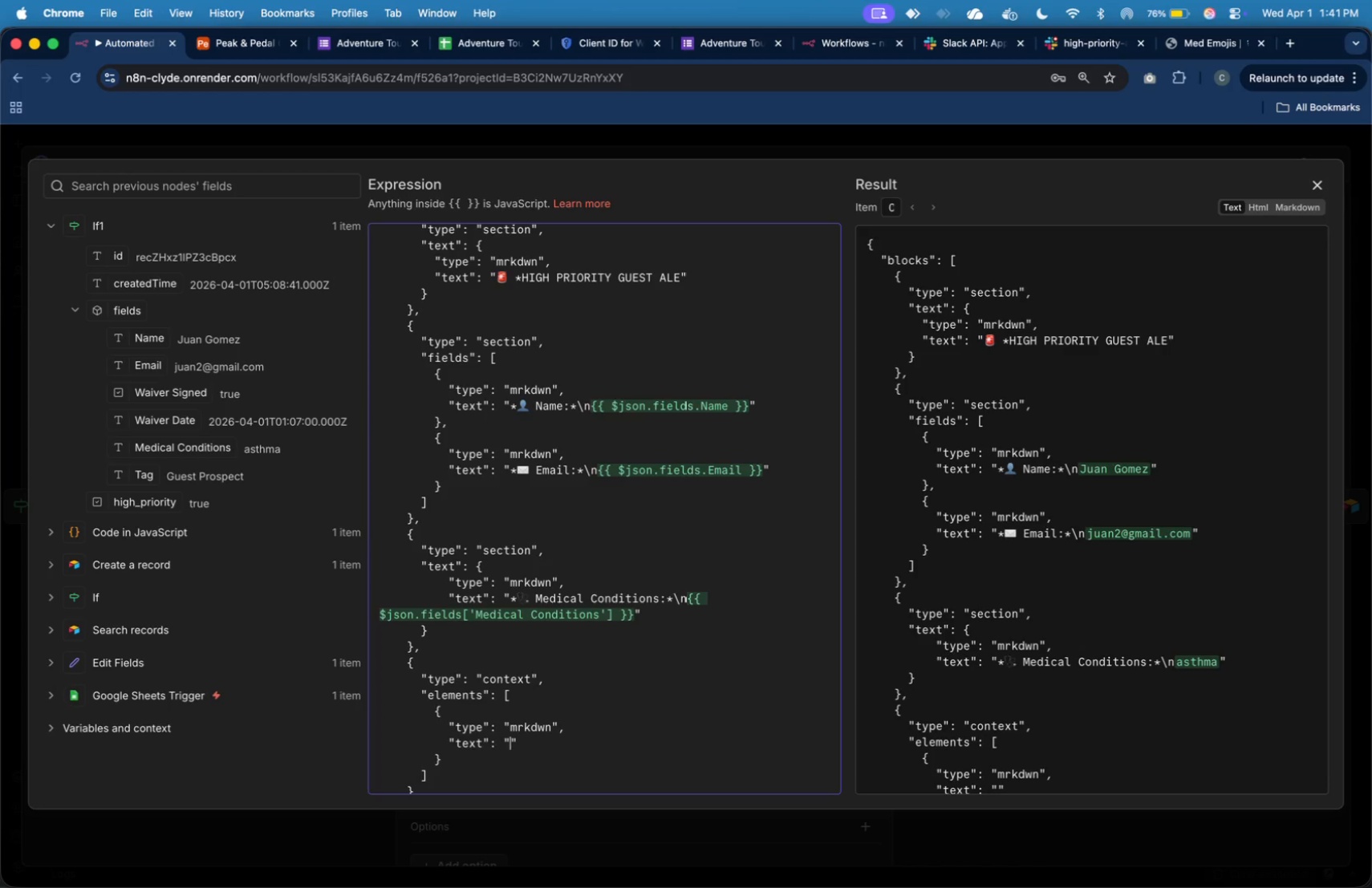 
key(Shift+A)
 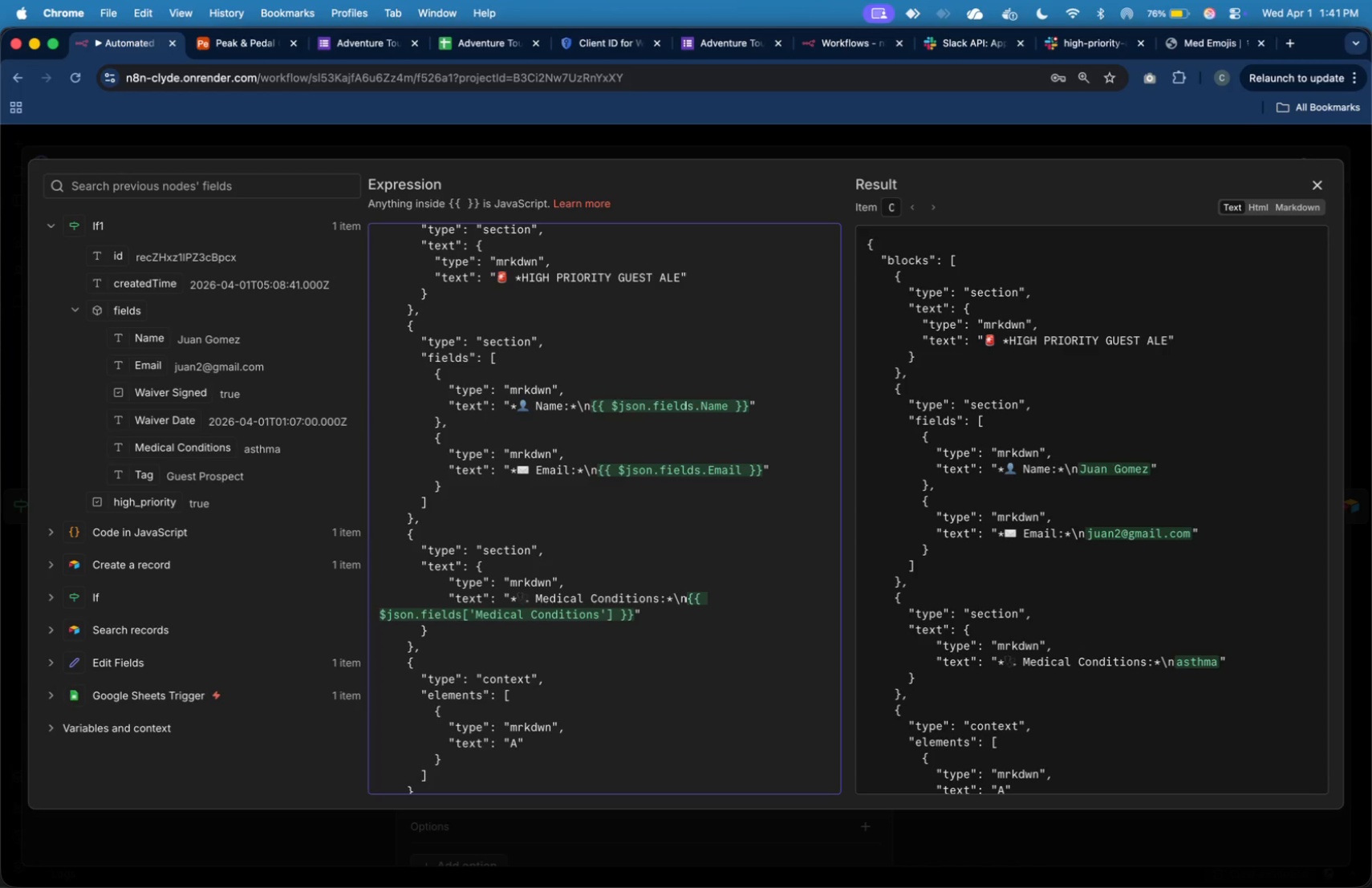 
key(ArrowLeft)
 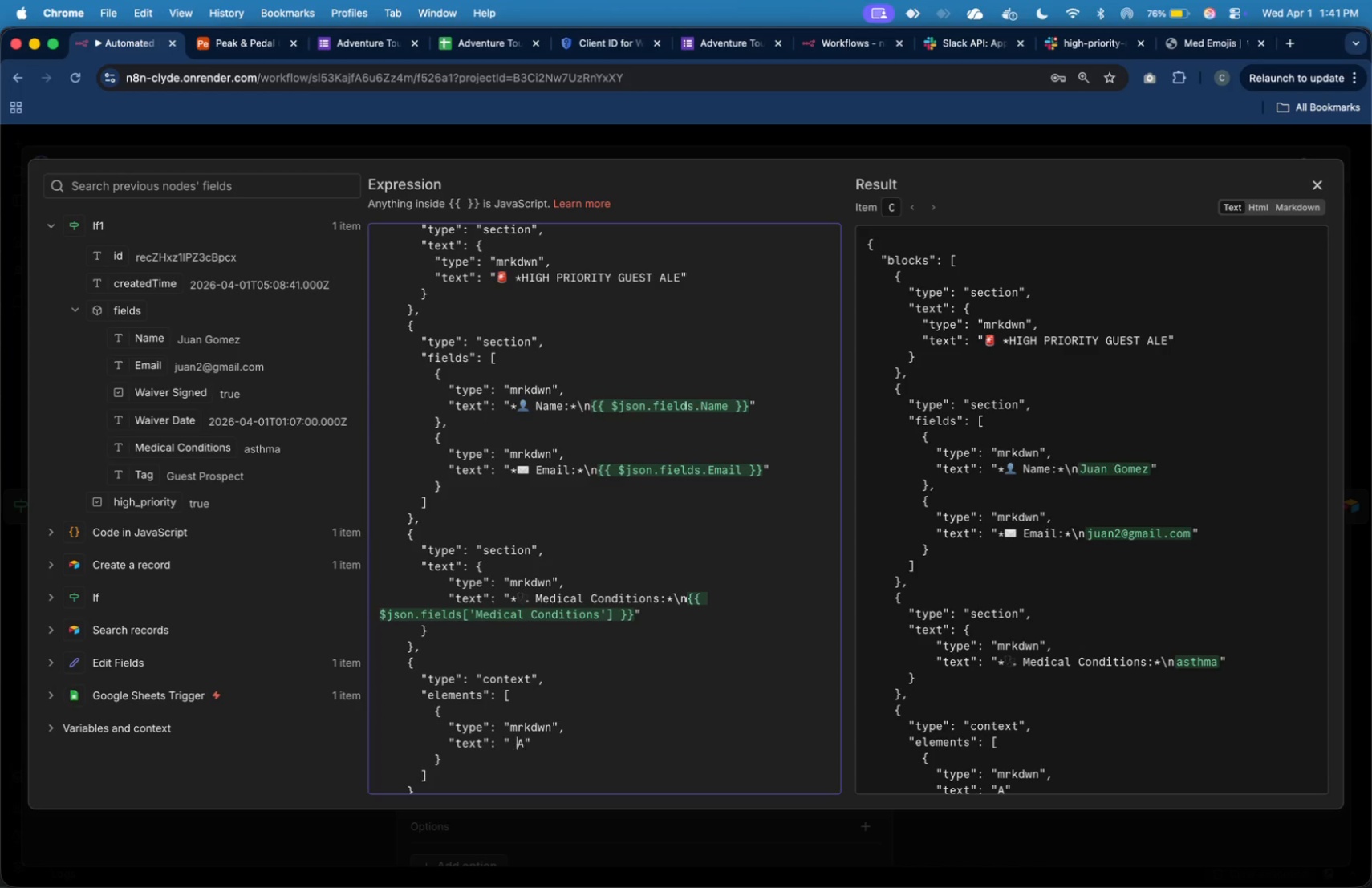 
key(Space)
 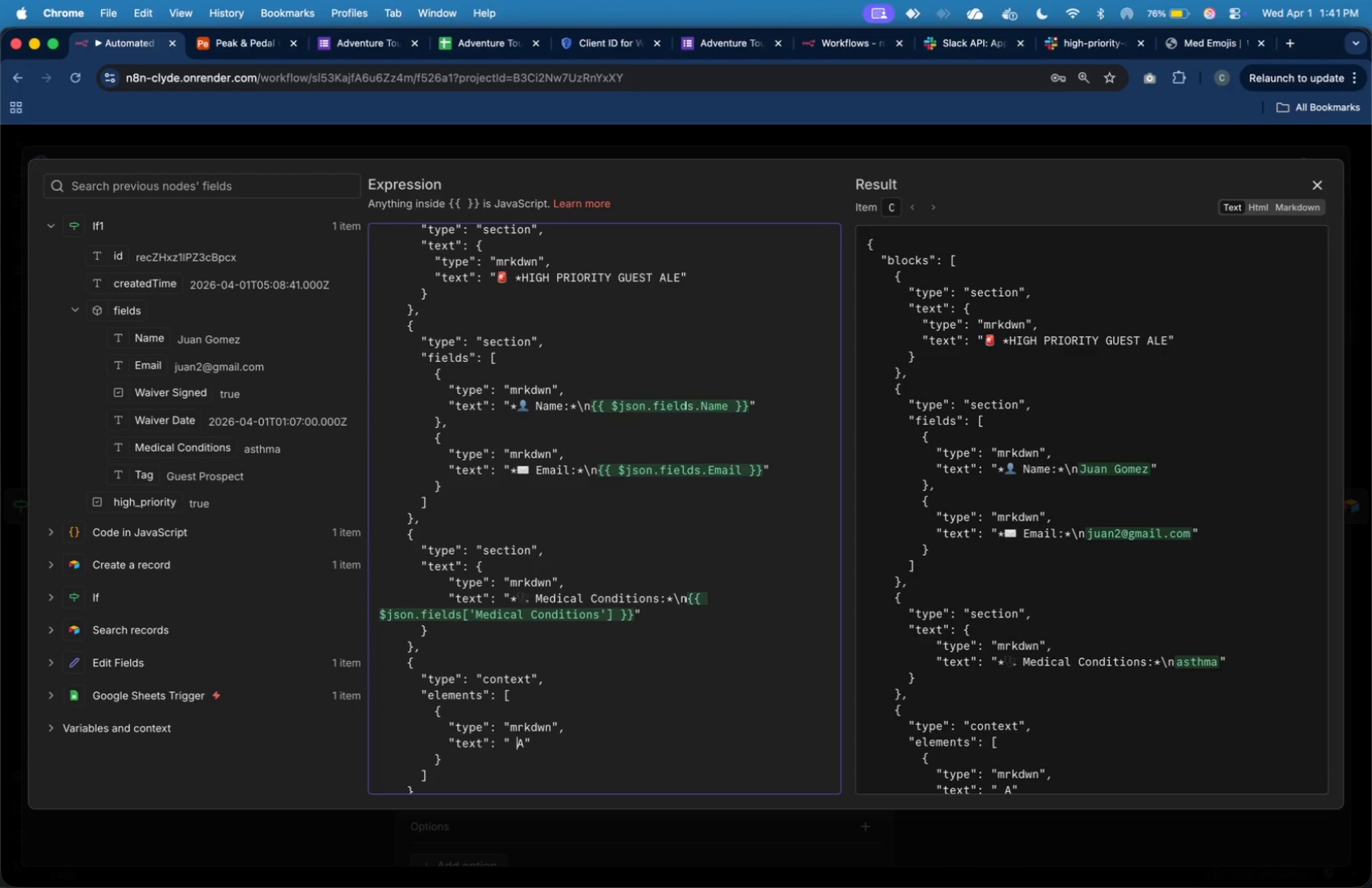 
key(ArrowRight)
 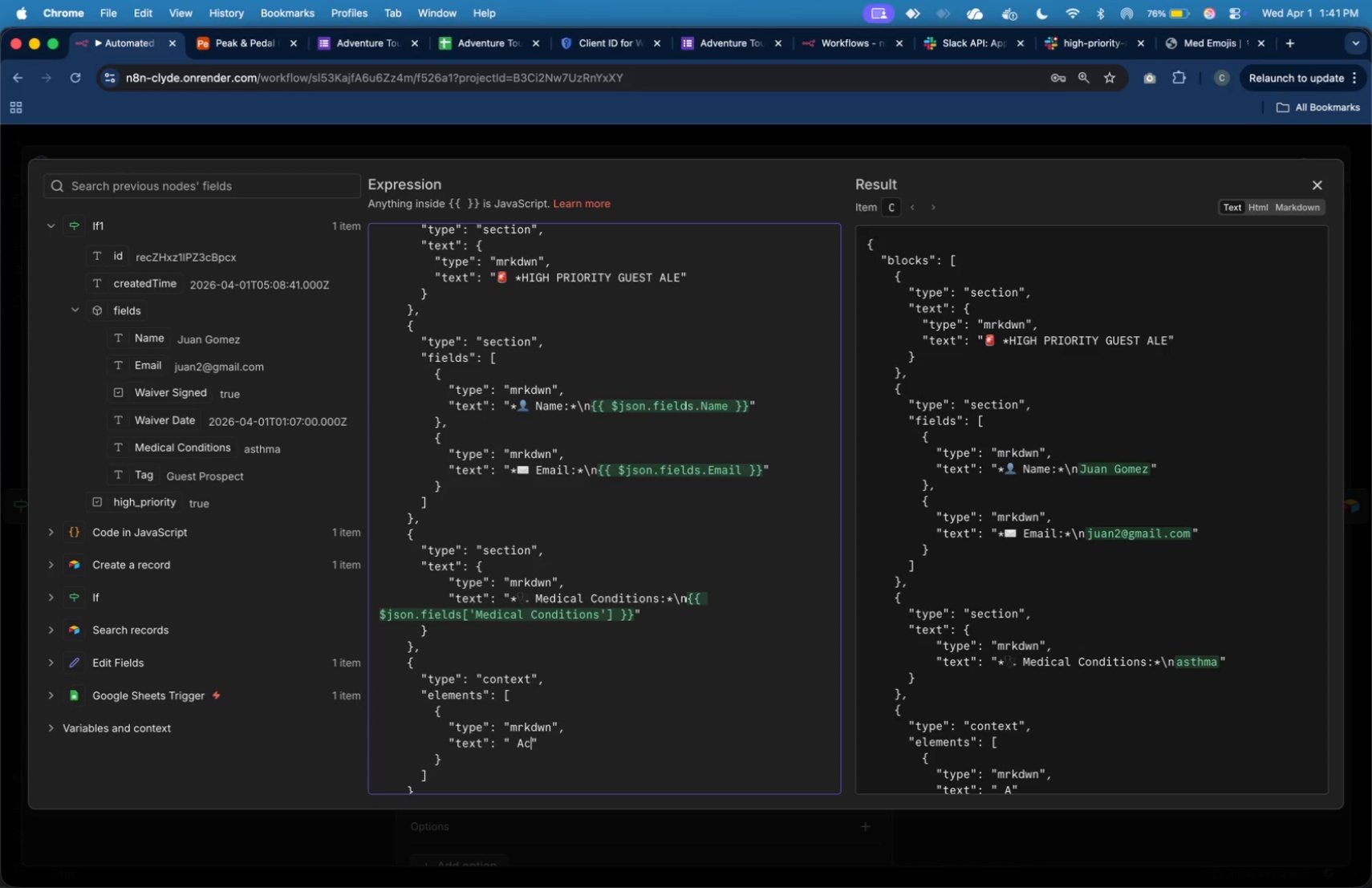 
type(ction Required: Review before tour departure)
 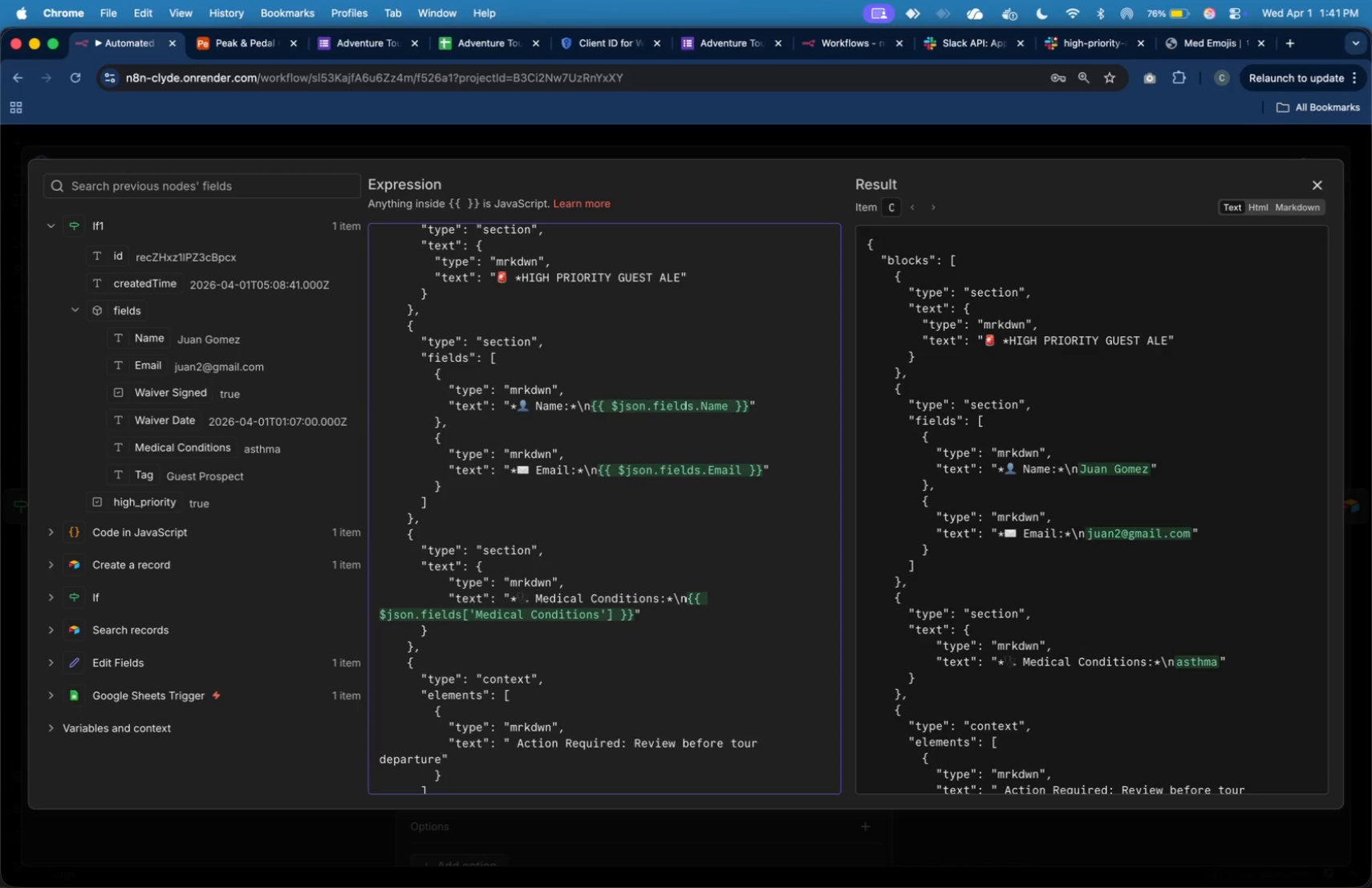 
key(ArrowDown)
 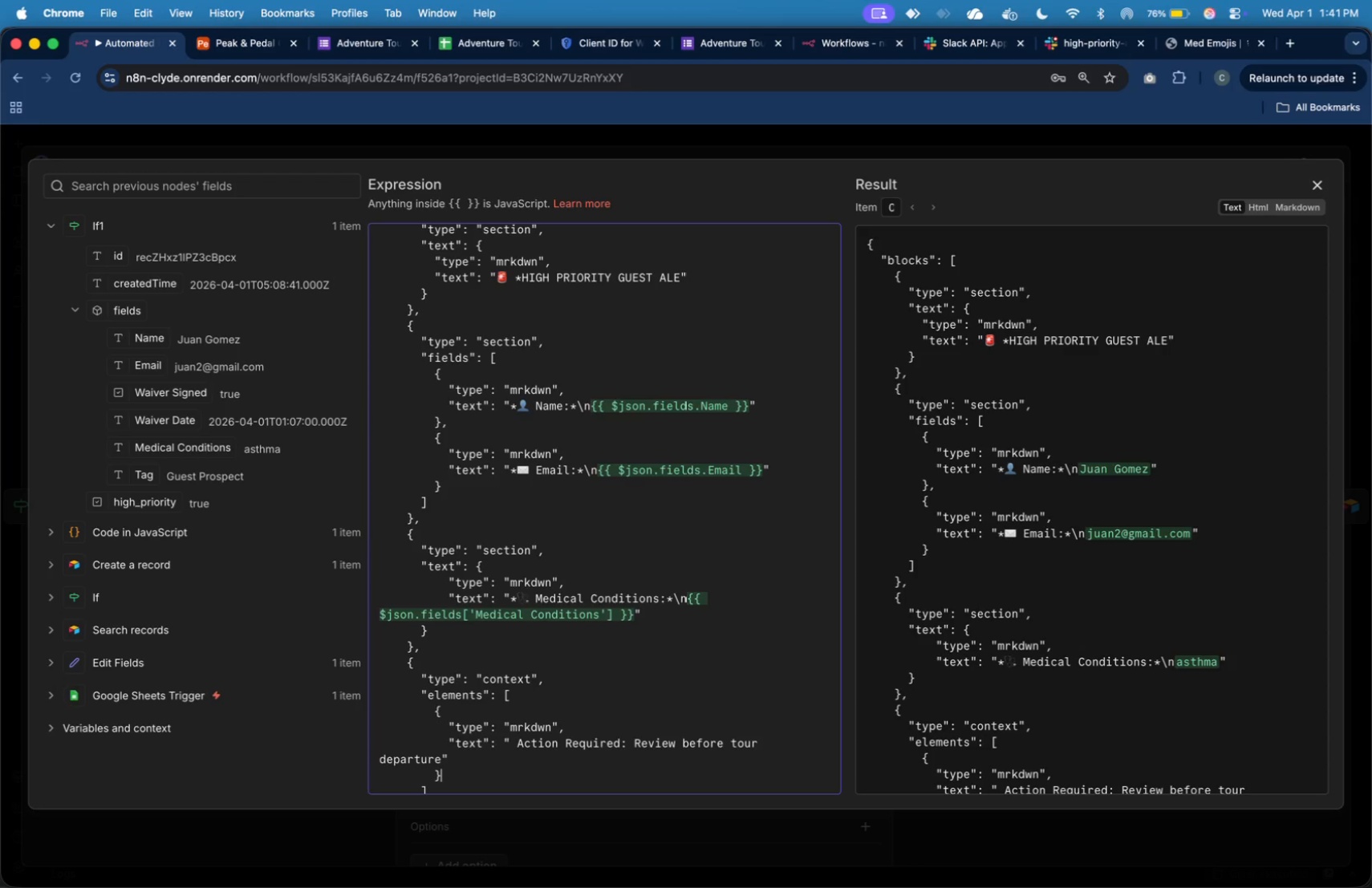 
key(ArrowDown)
 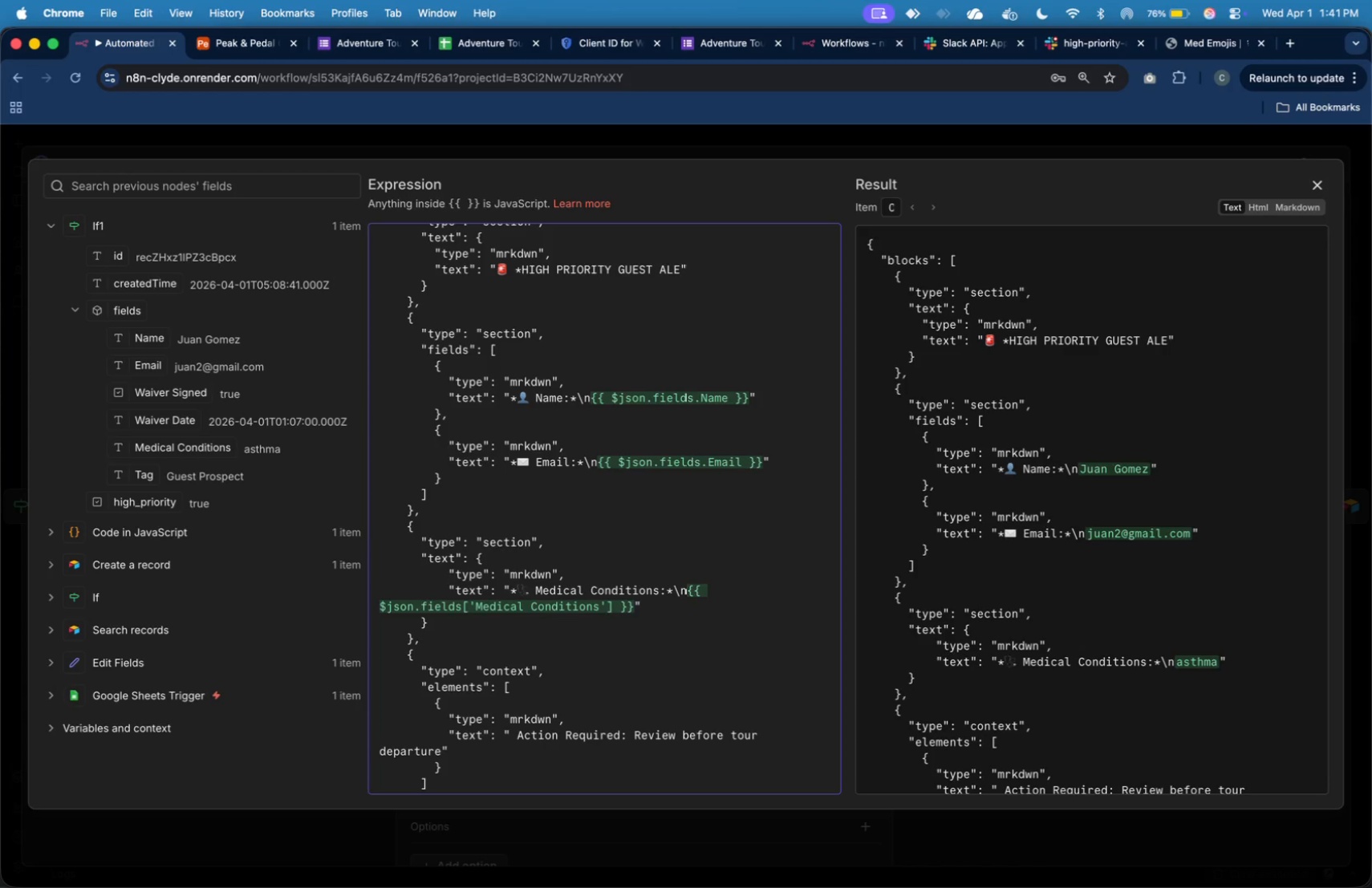 
key(ArrowDown)
 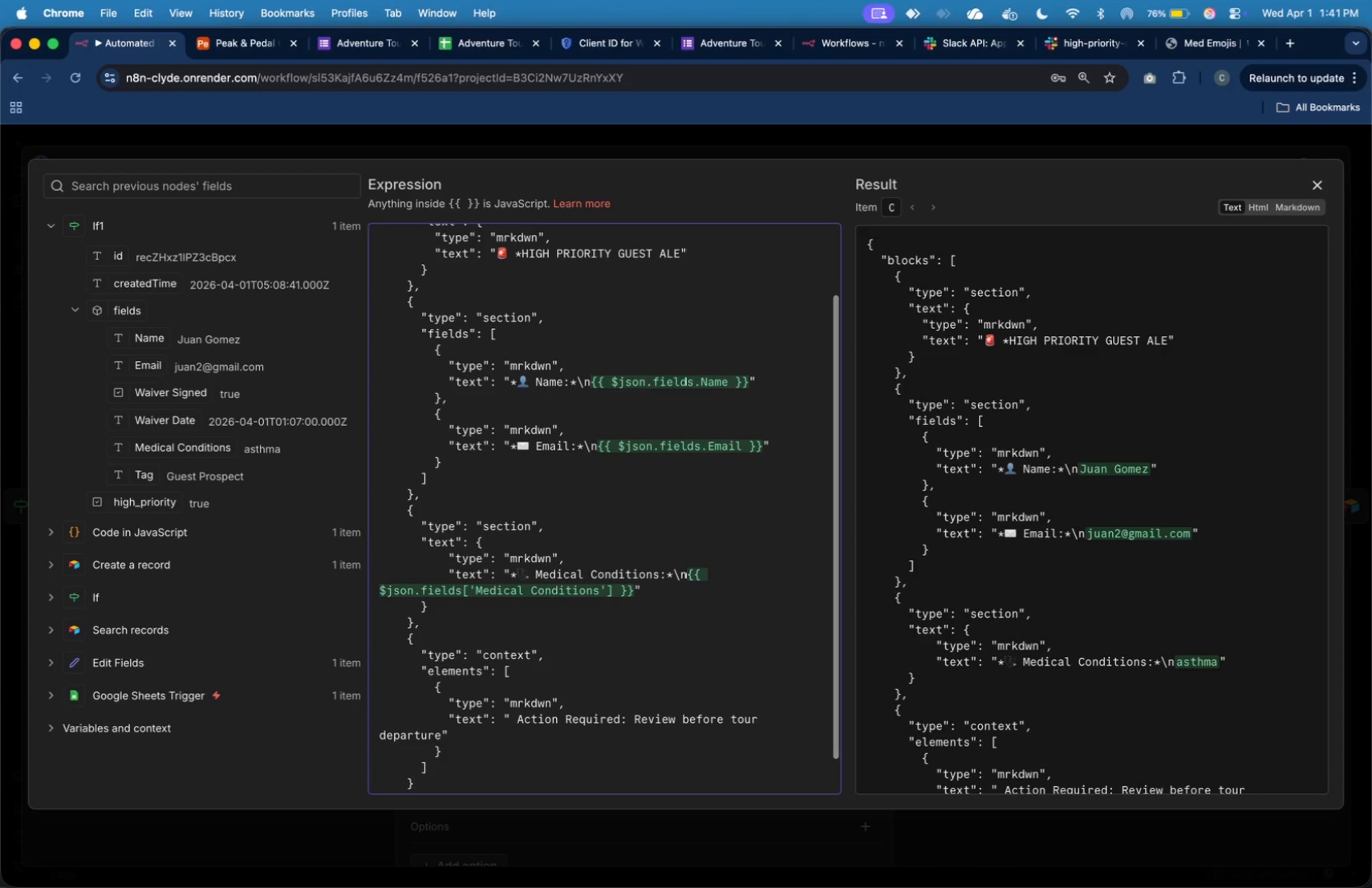 
key(ArrowDown)
 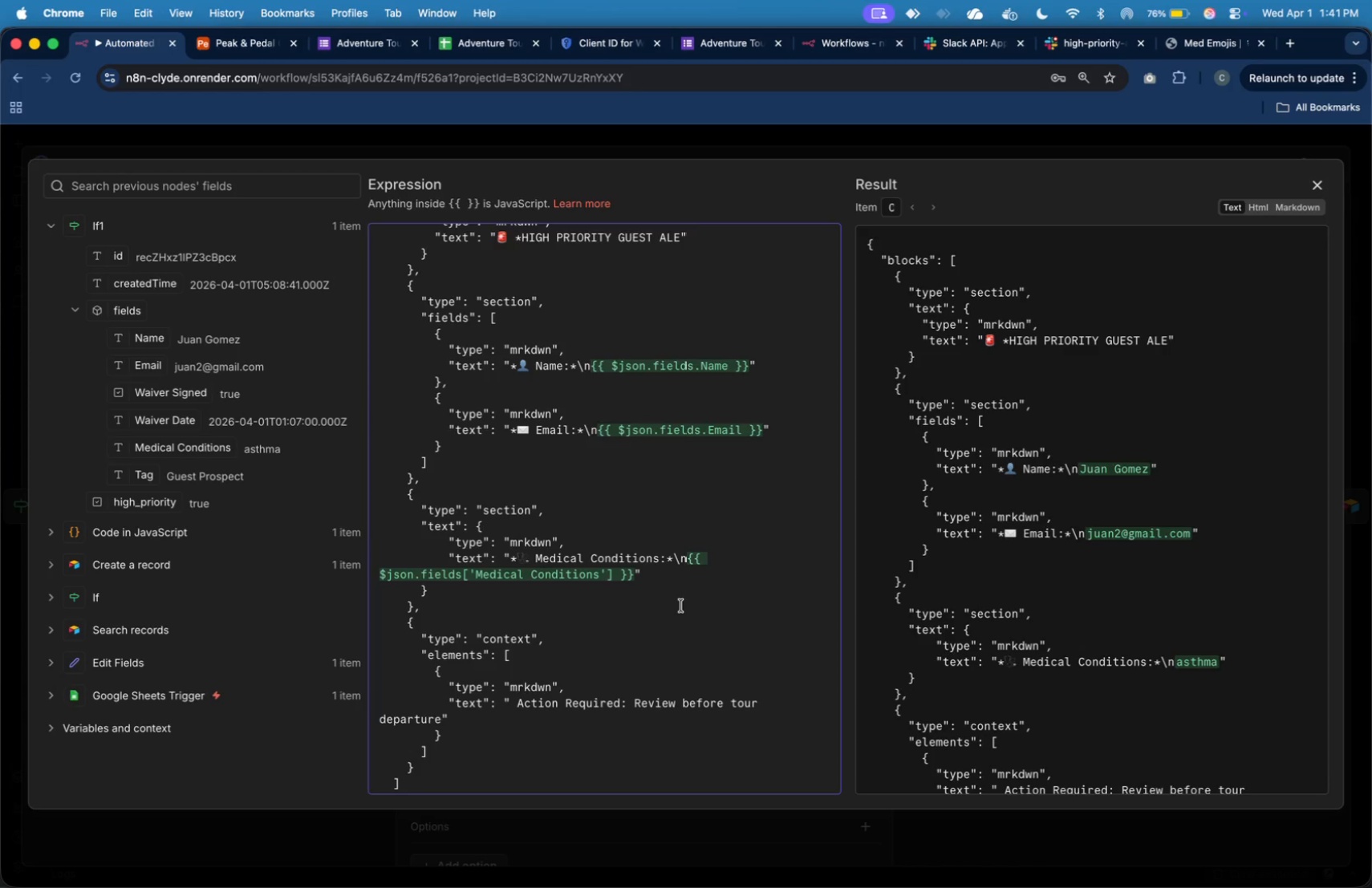 
wait(6.0)
 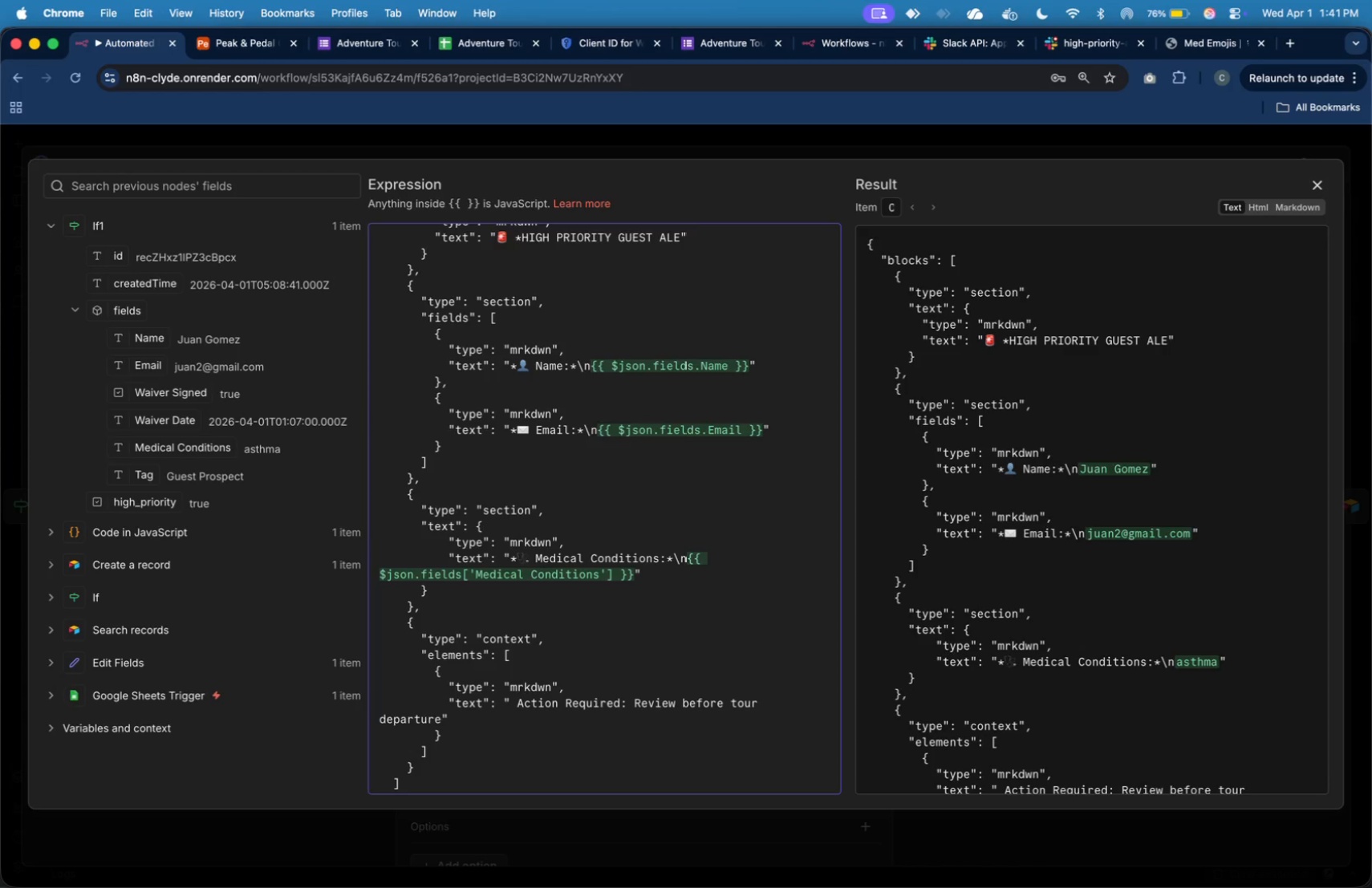 
key(ArrowDown)
 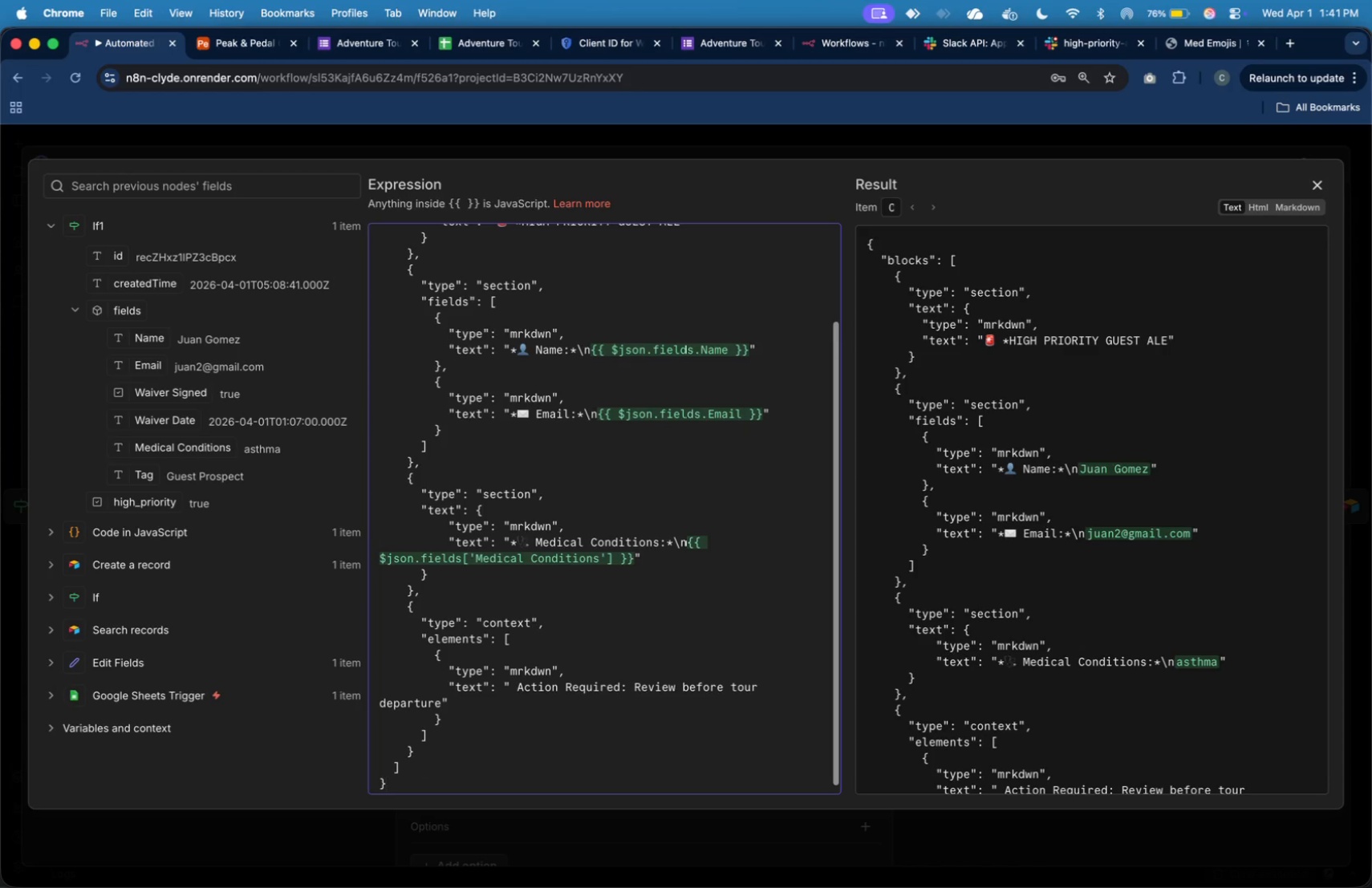 
key(ArrowDown)
 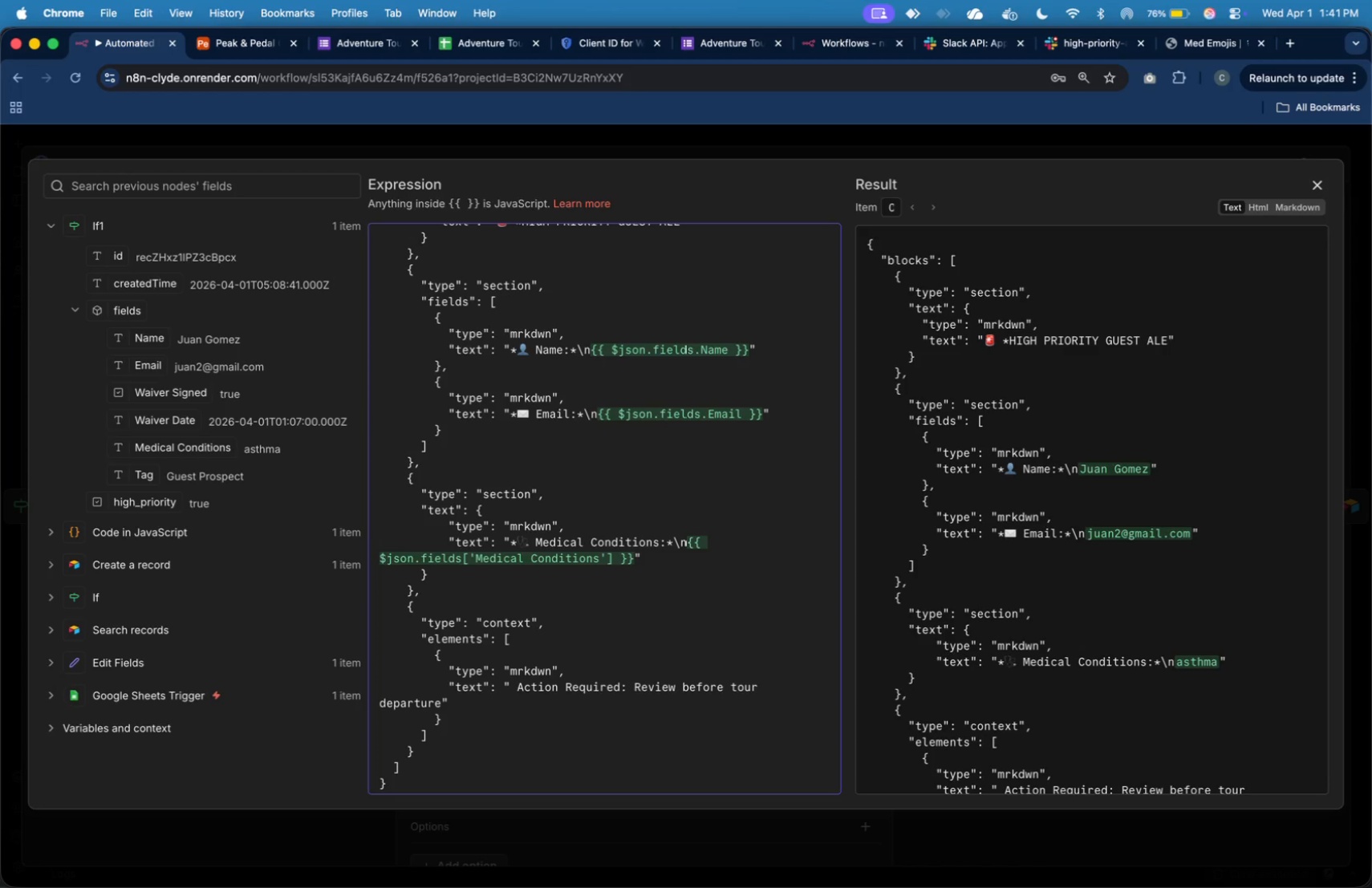 
key(ArrowUp)
 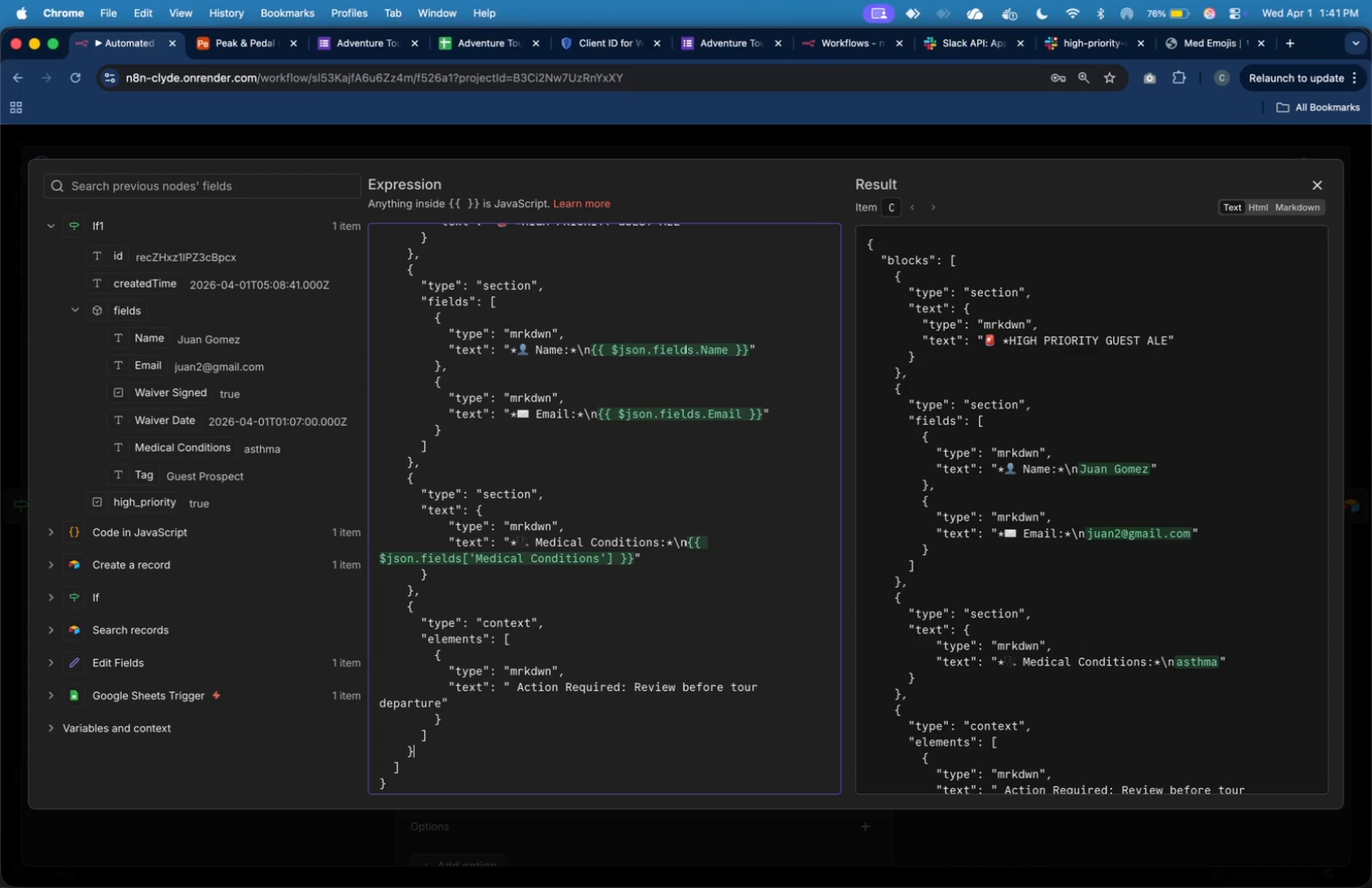 
key(ArrowUp)
 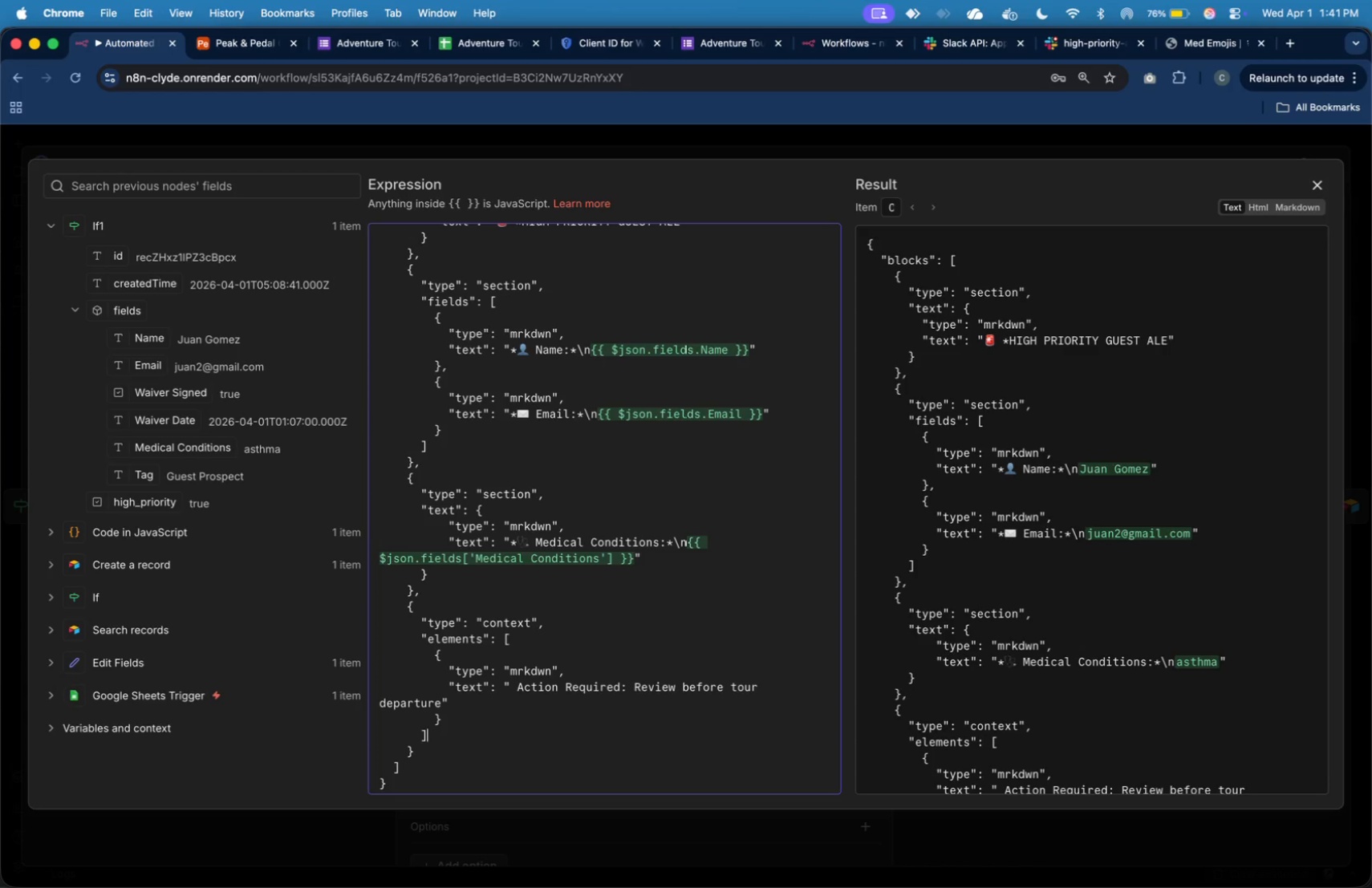 
key(ArrowUp)
 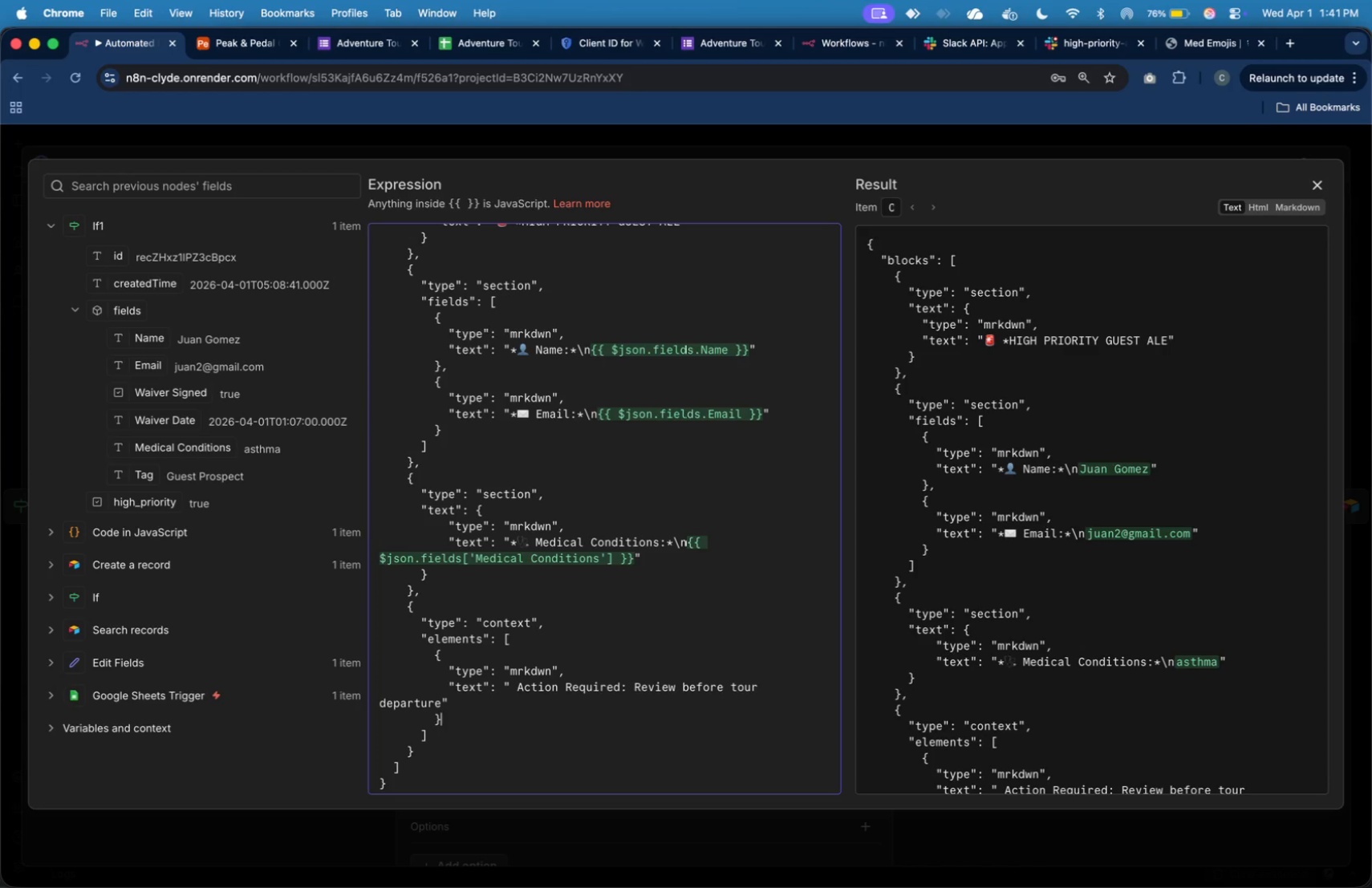 
key(ArrowUp)
 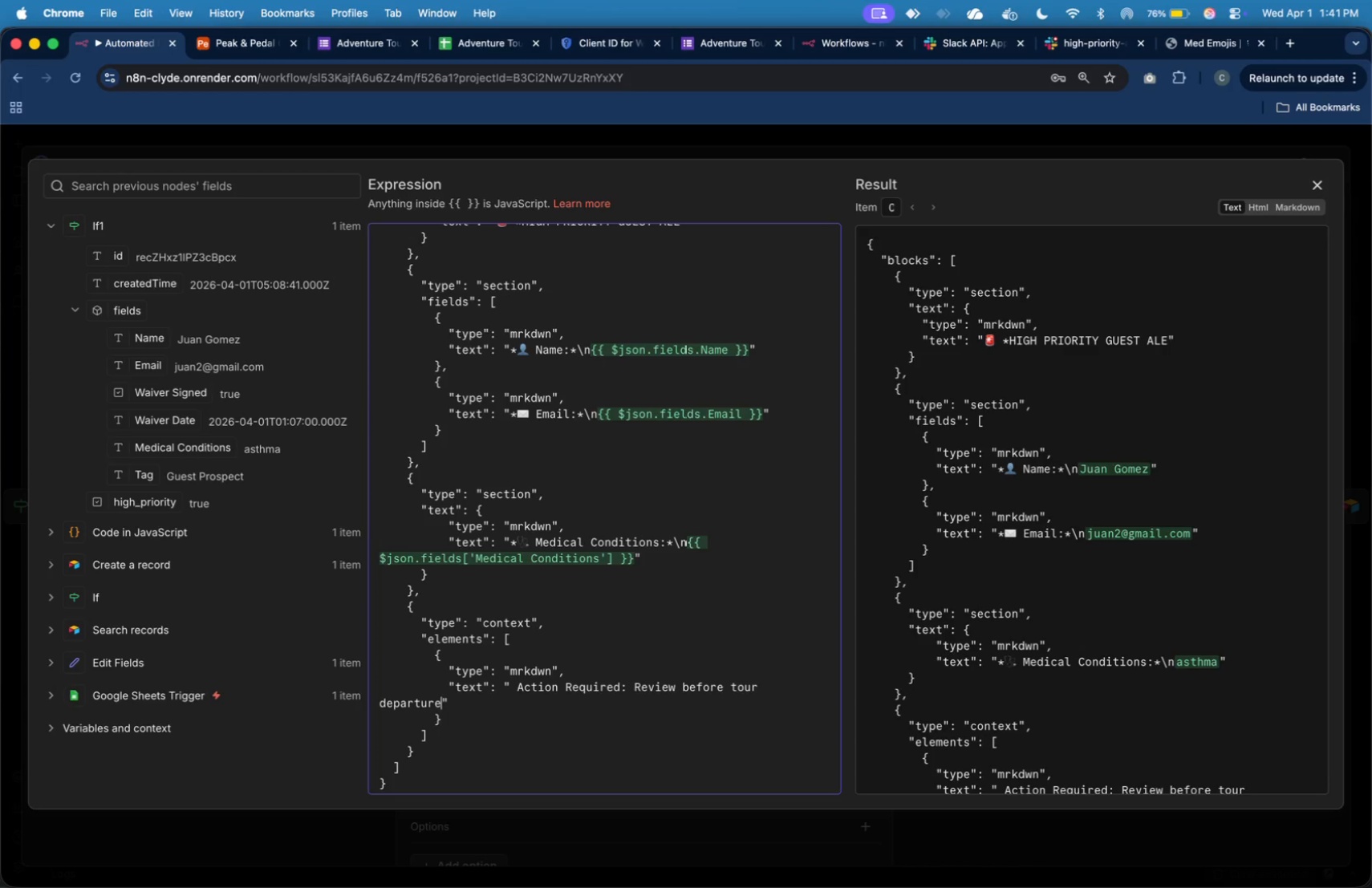 
key(ArrowUp)
 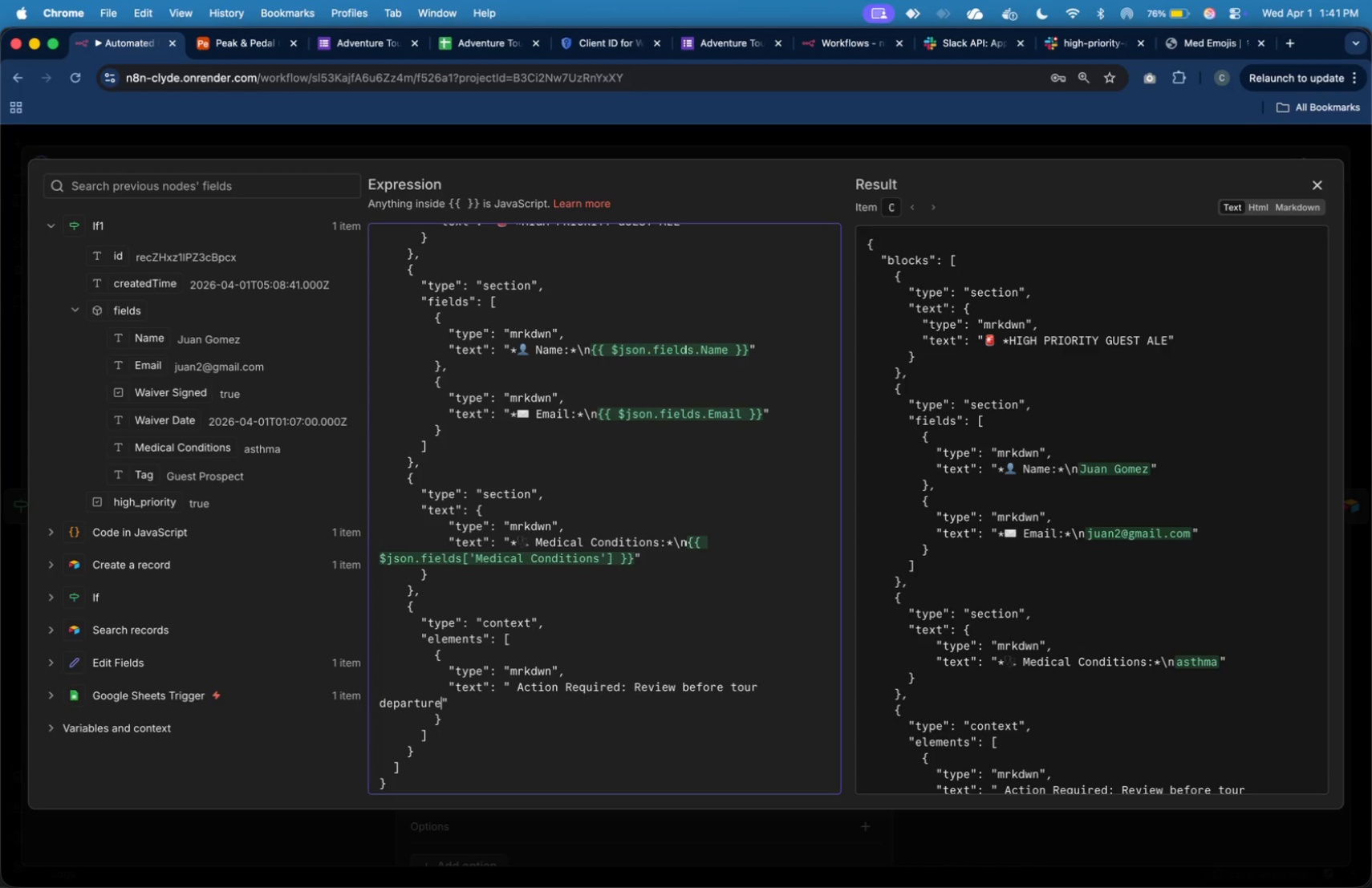 
key(ArrowUp)
 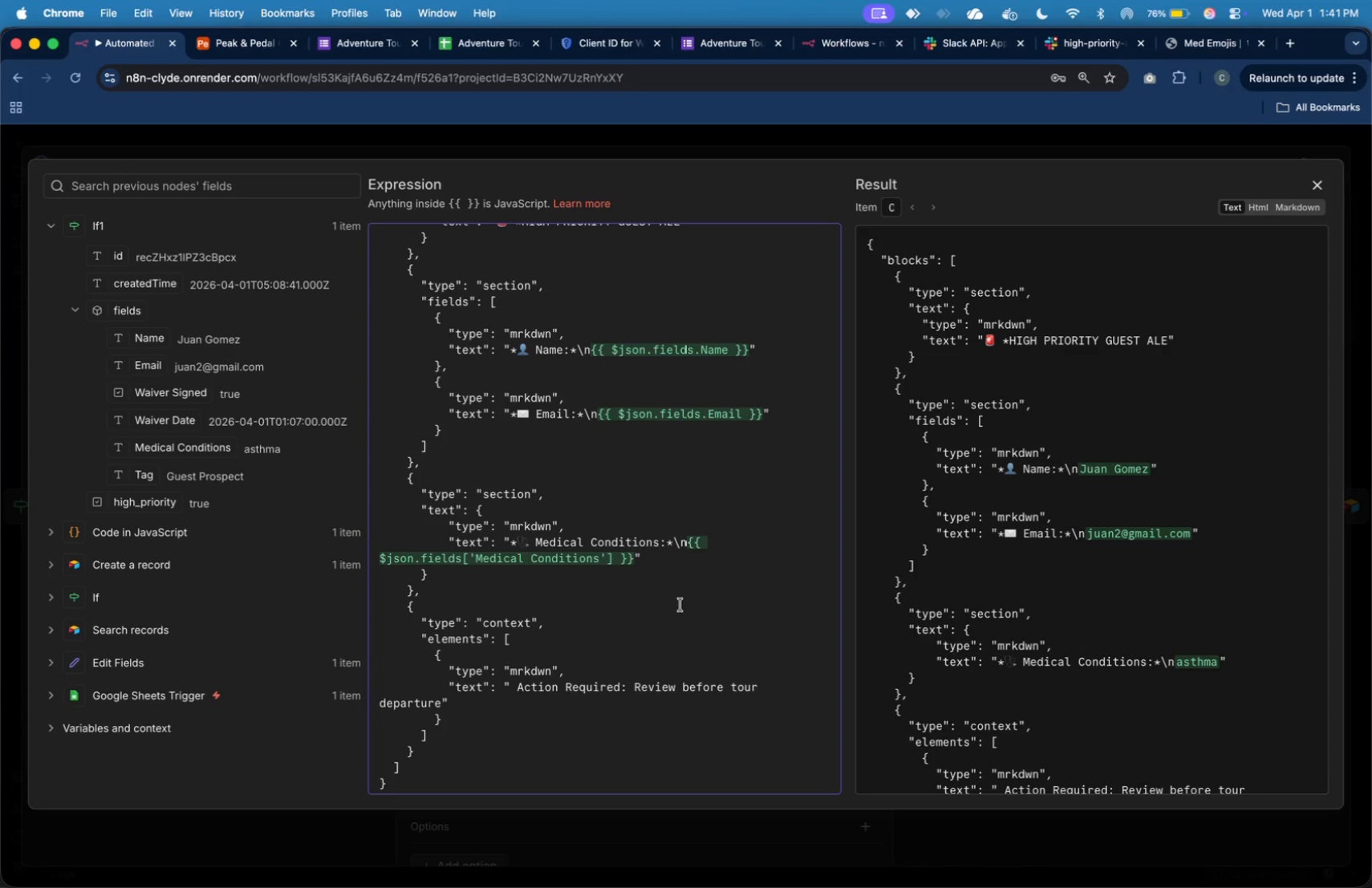 
hold_key(key=ArrowRight, duration=1.2)
 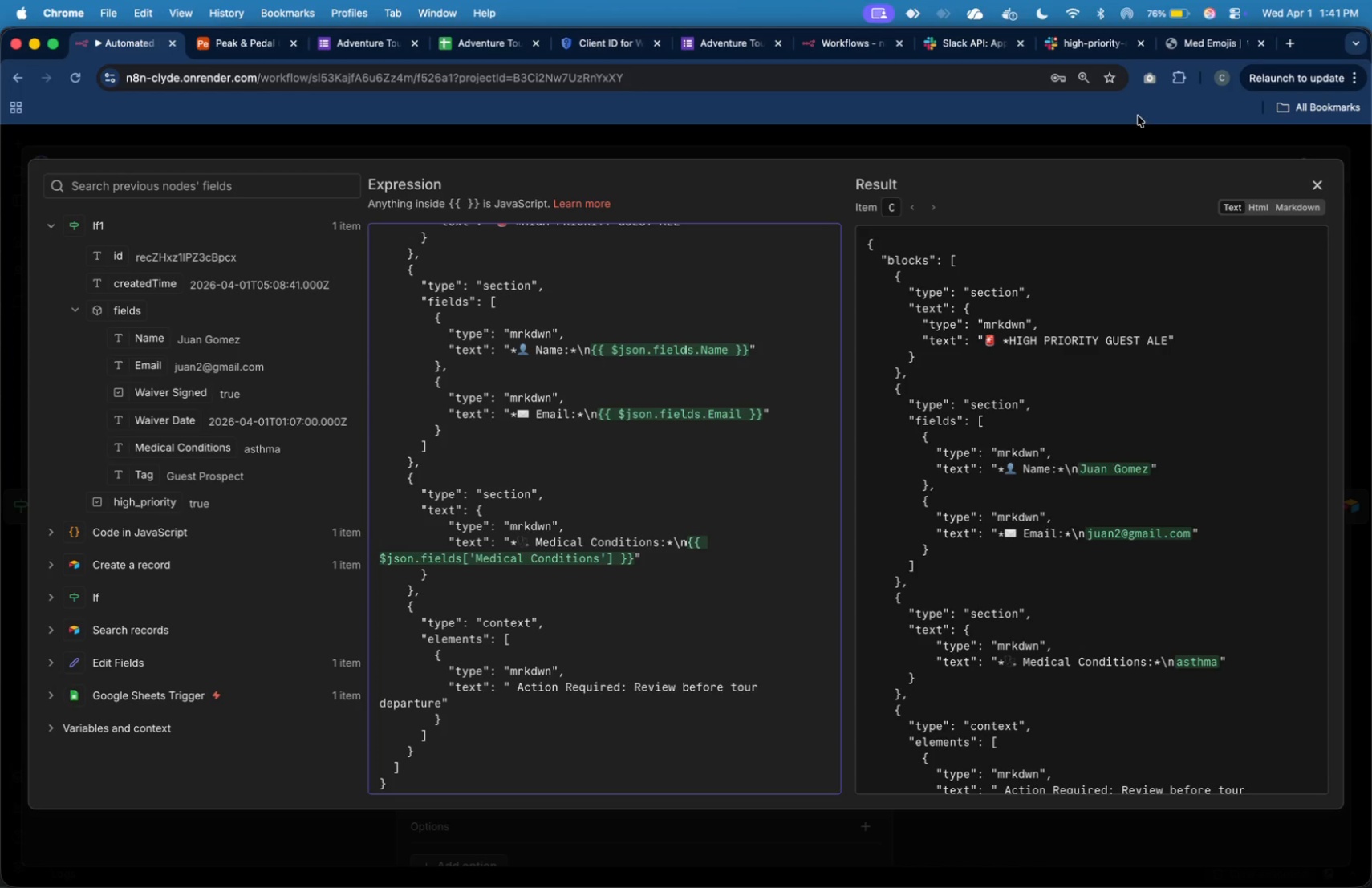 
left_click([1211, 39])
 